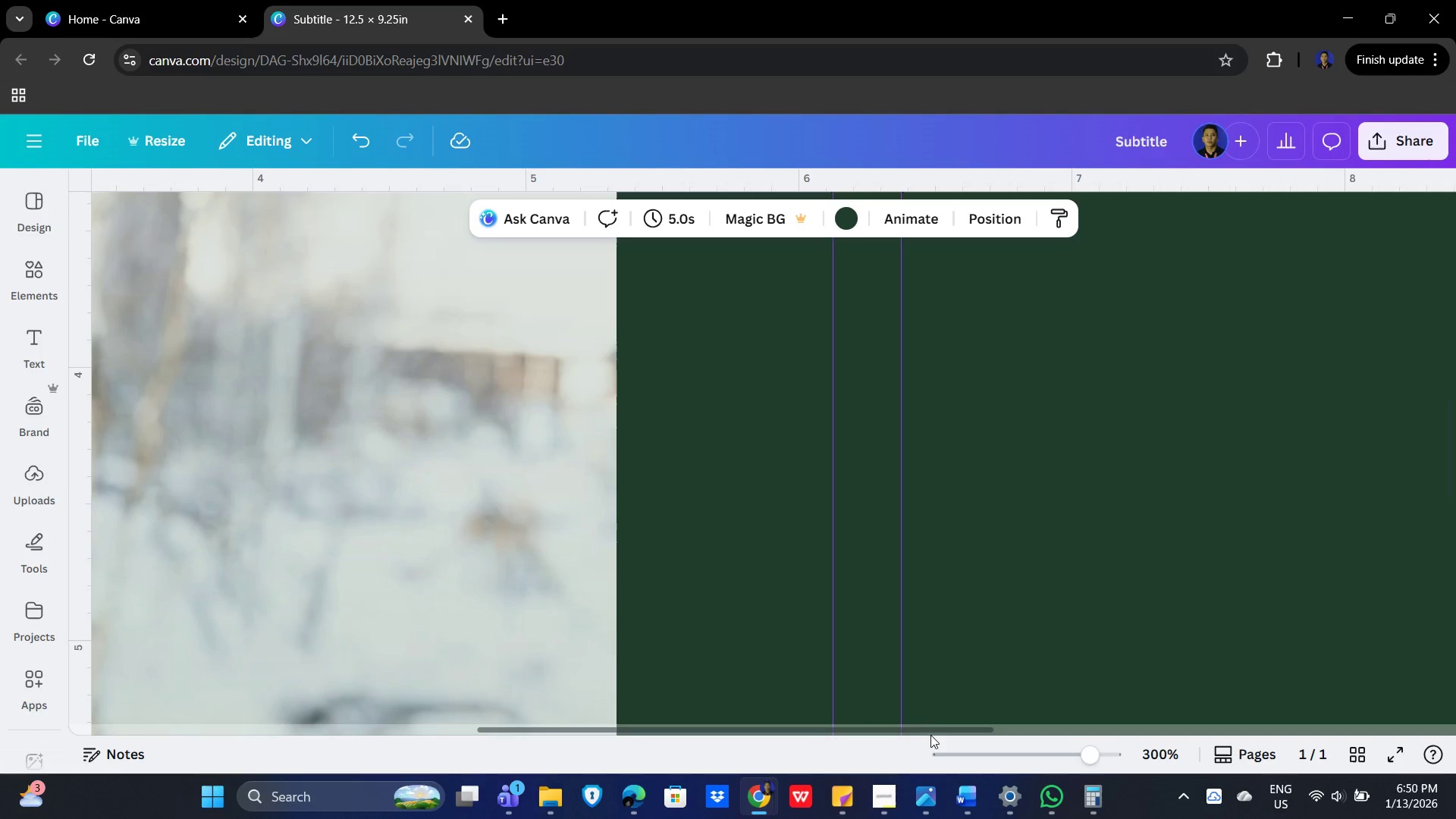 
left_click_drag(start_coordinate=[905, 730], to_coordinate=[975, 730])
 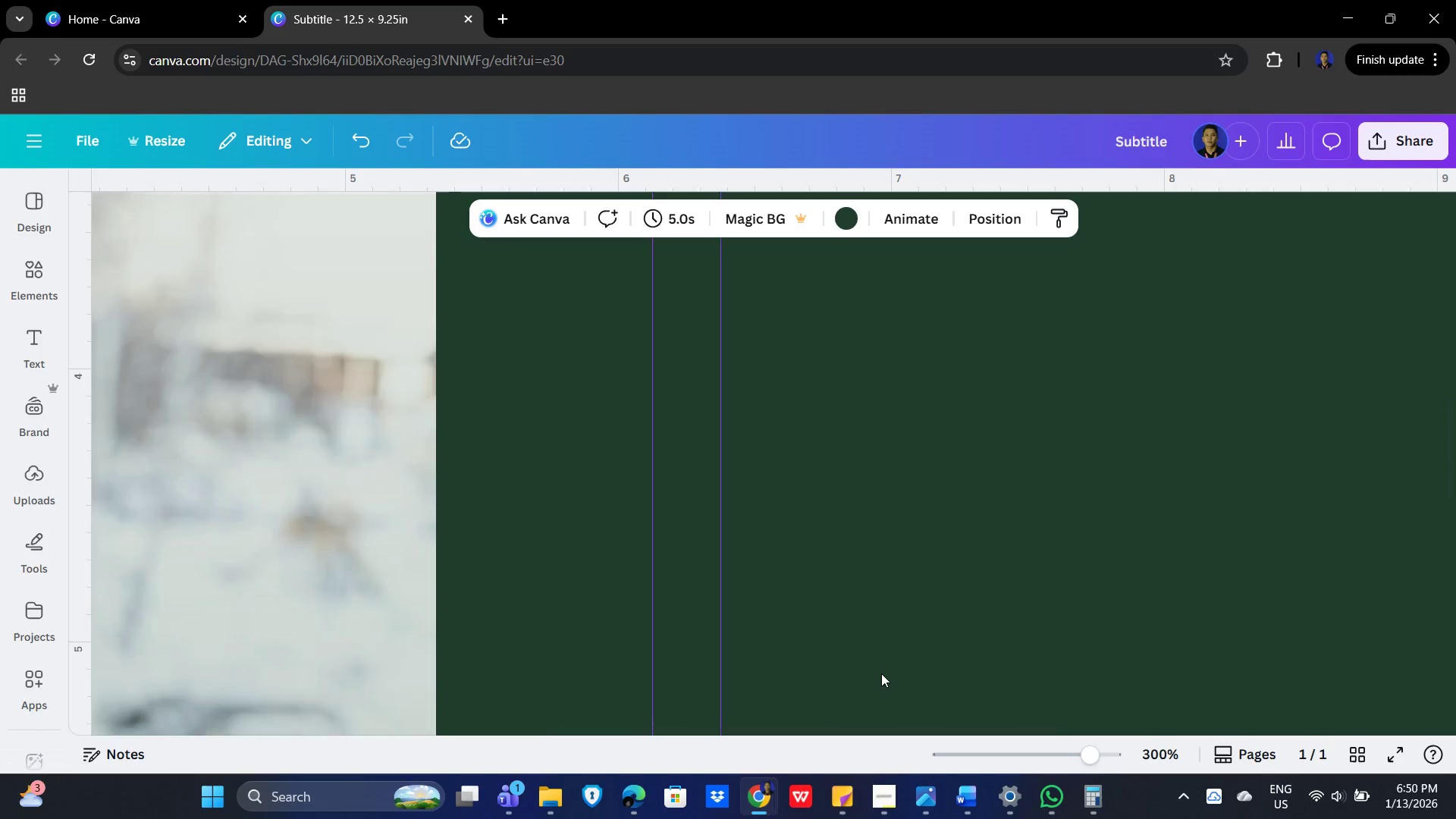 
key(Alt+AltLeft)
 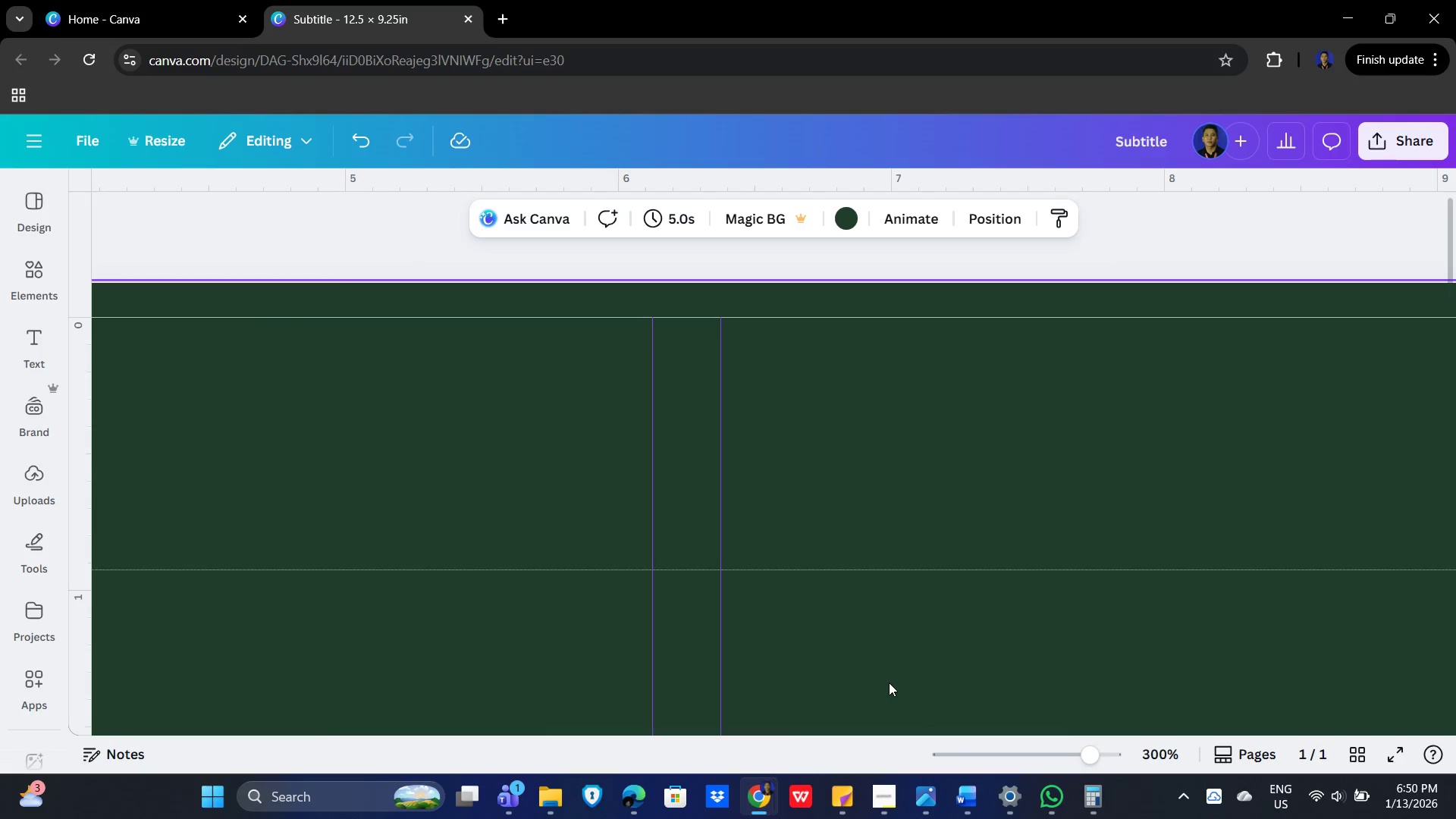 
scroll: coordinate [885, 673], scroll_direction: up, amount: 15.0
 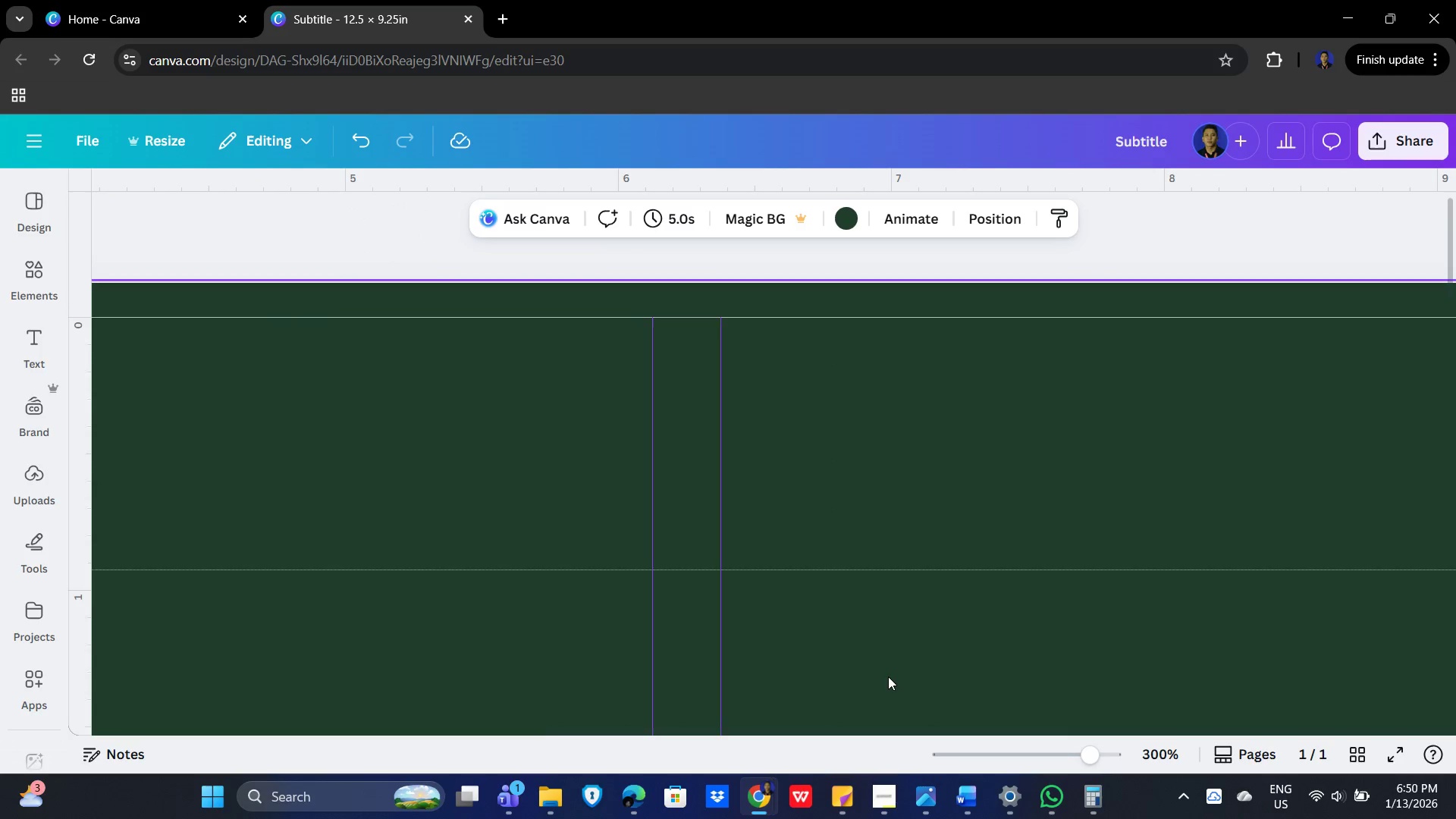 
key(Alt+Tab)
 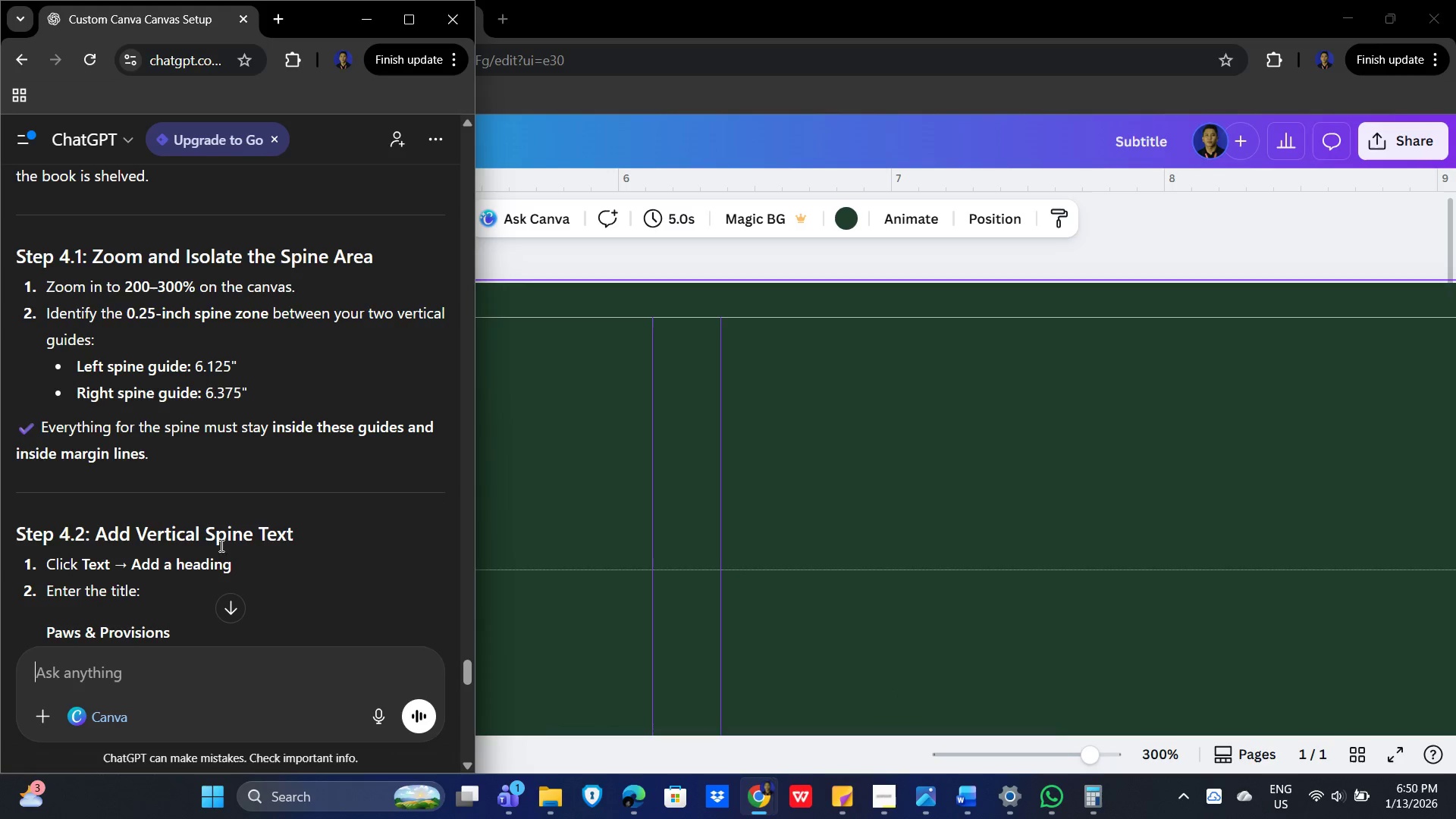 
scroll: coordinate [311, 477], scroll_direction: down, amount: 2.0
 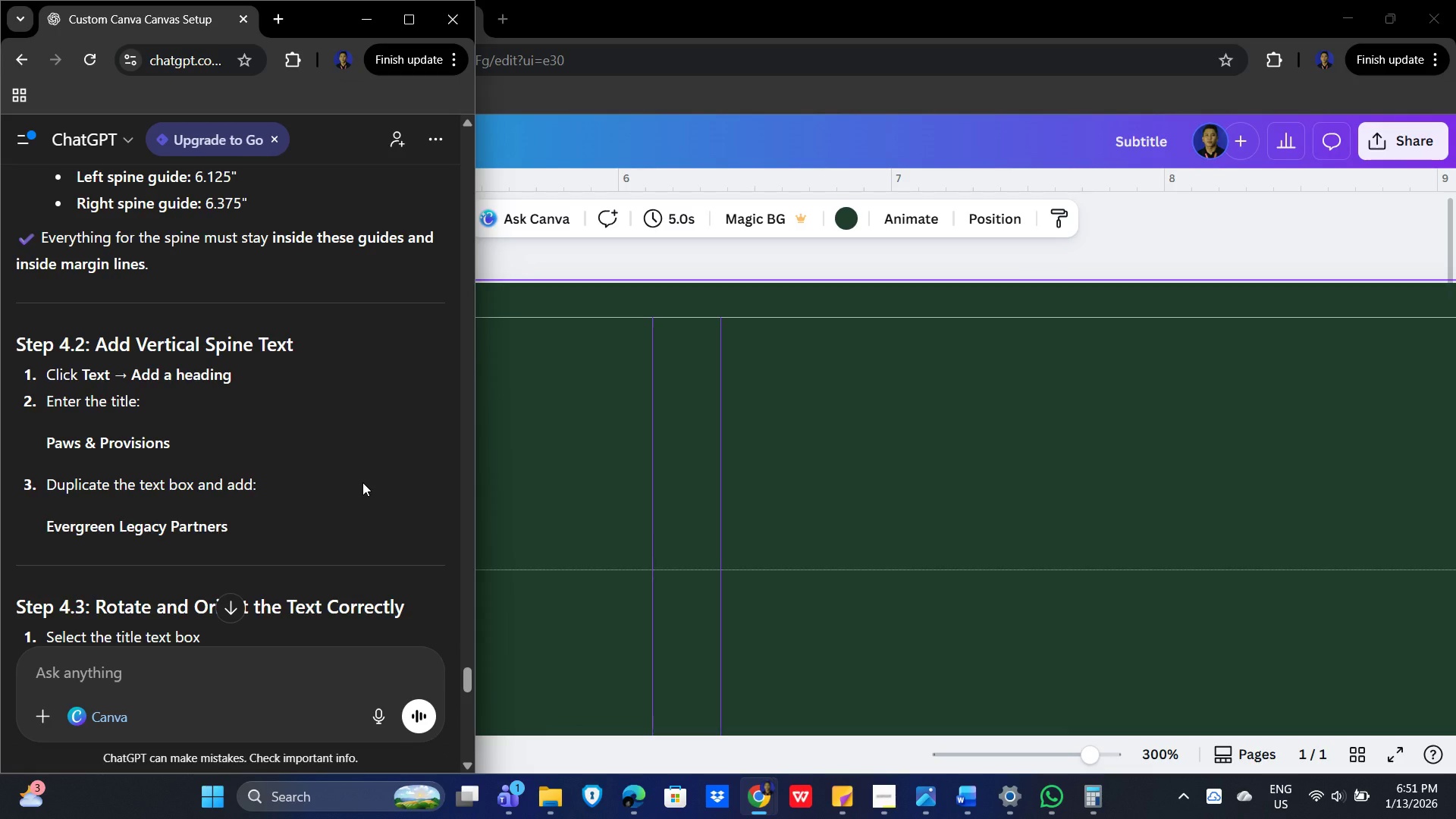 
wait(18.77)
 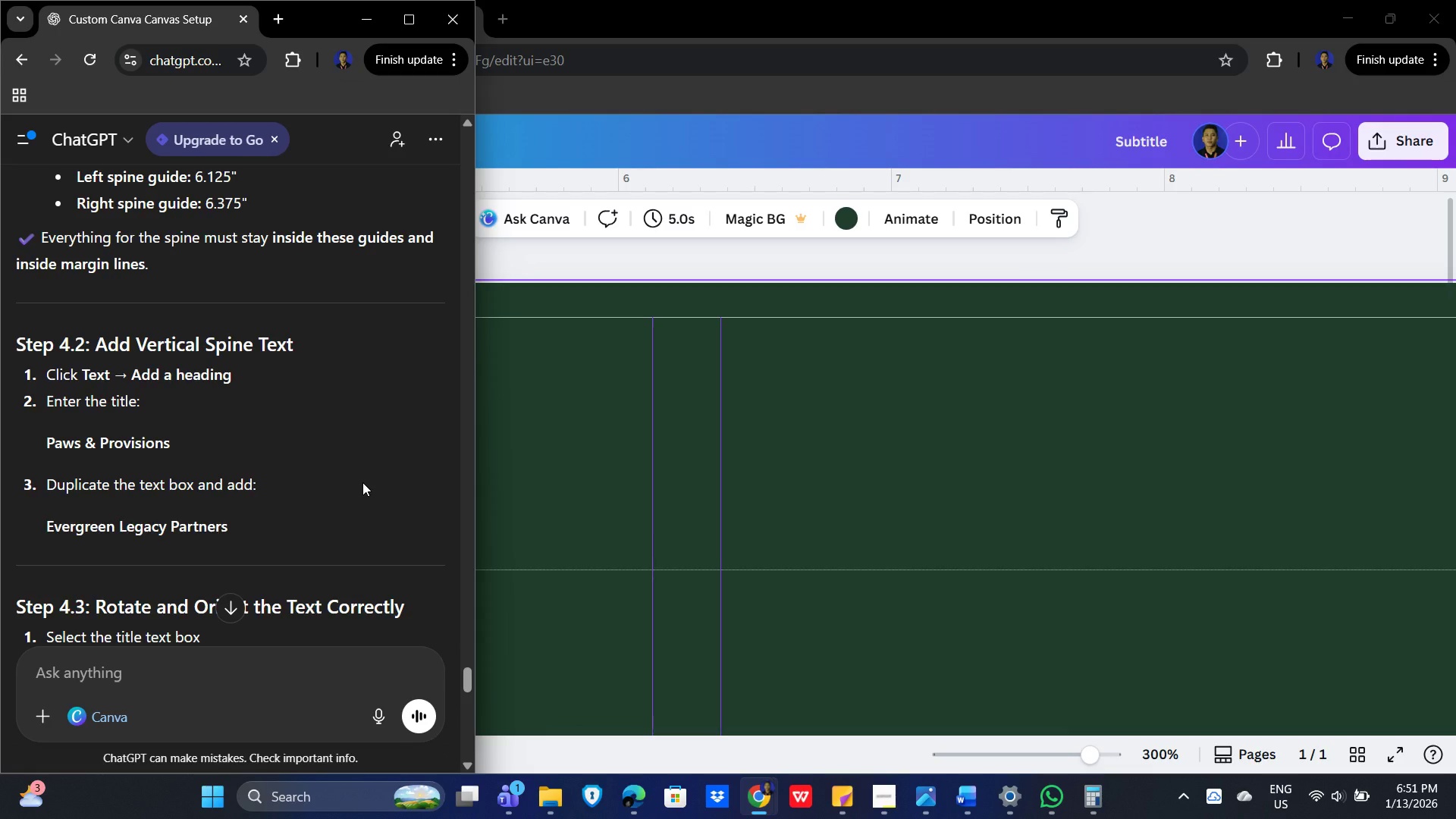 
left_click([557, 469])
 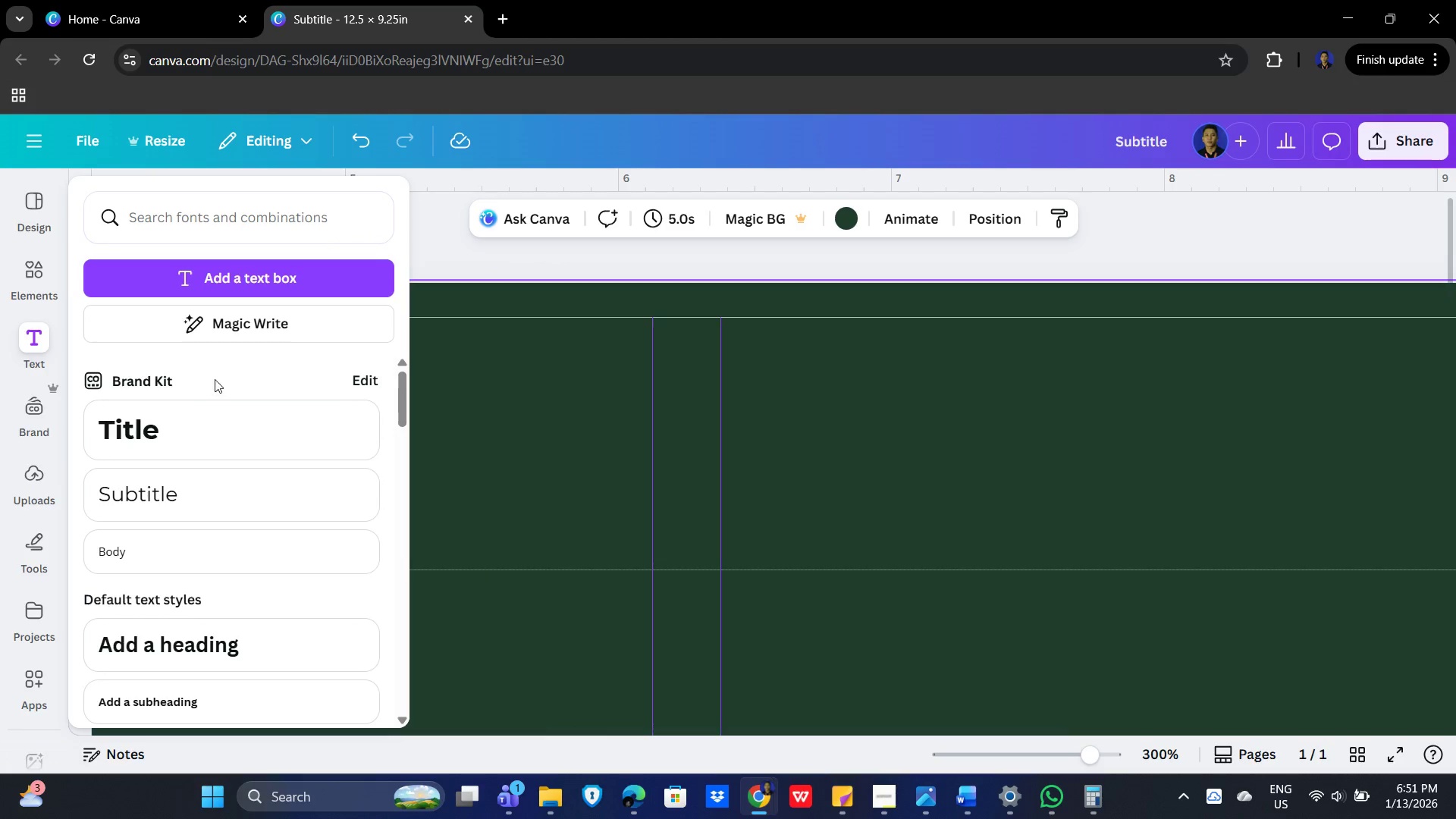 
scroll: coordinate [200, 574], scroll_direction: down, amount: 3.0
 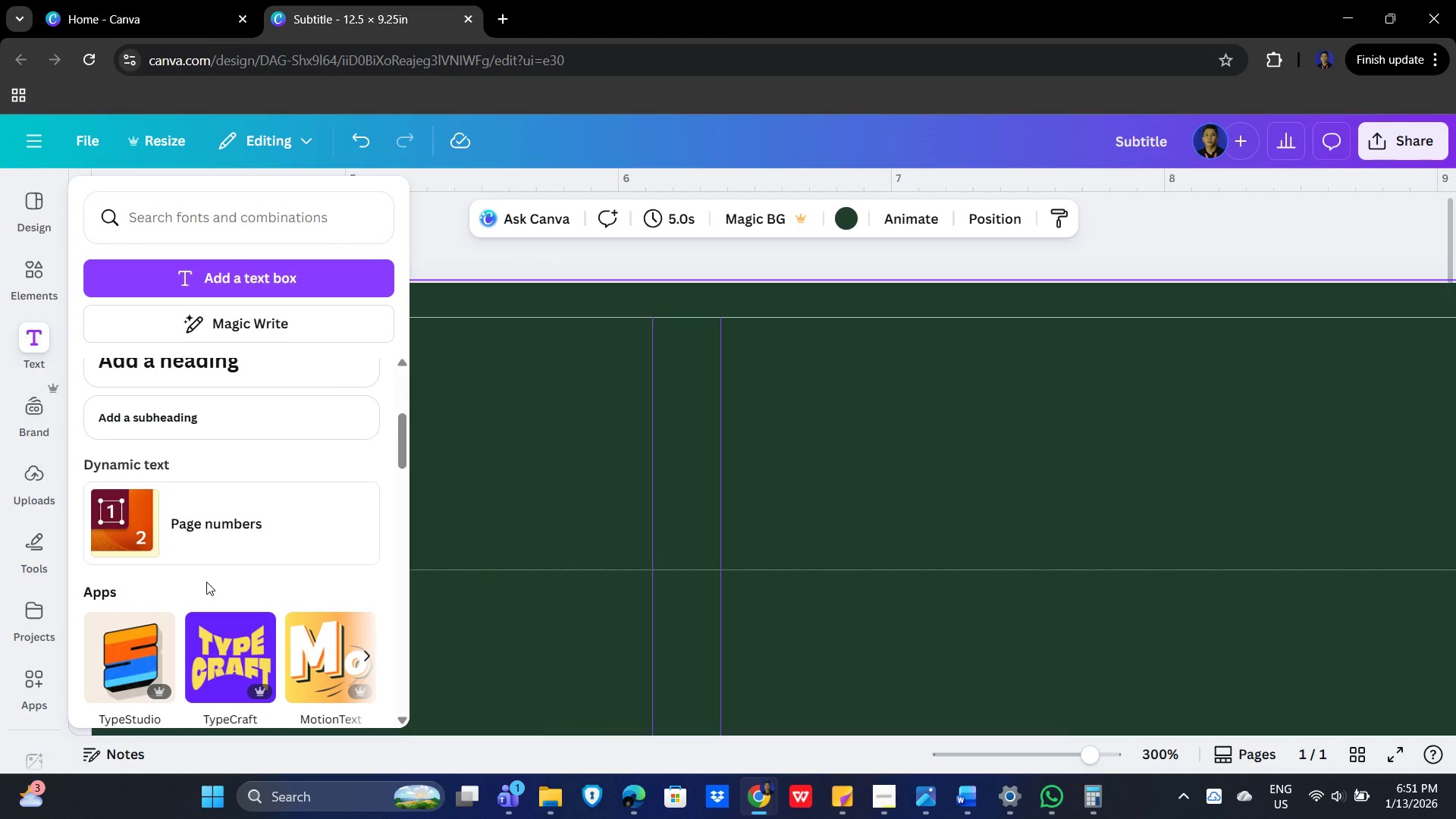 
scroll: coordinate [210, 576], scroll_direction: up, amount: 5.0
 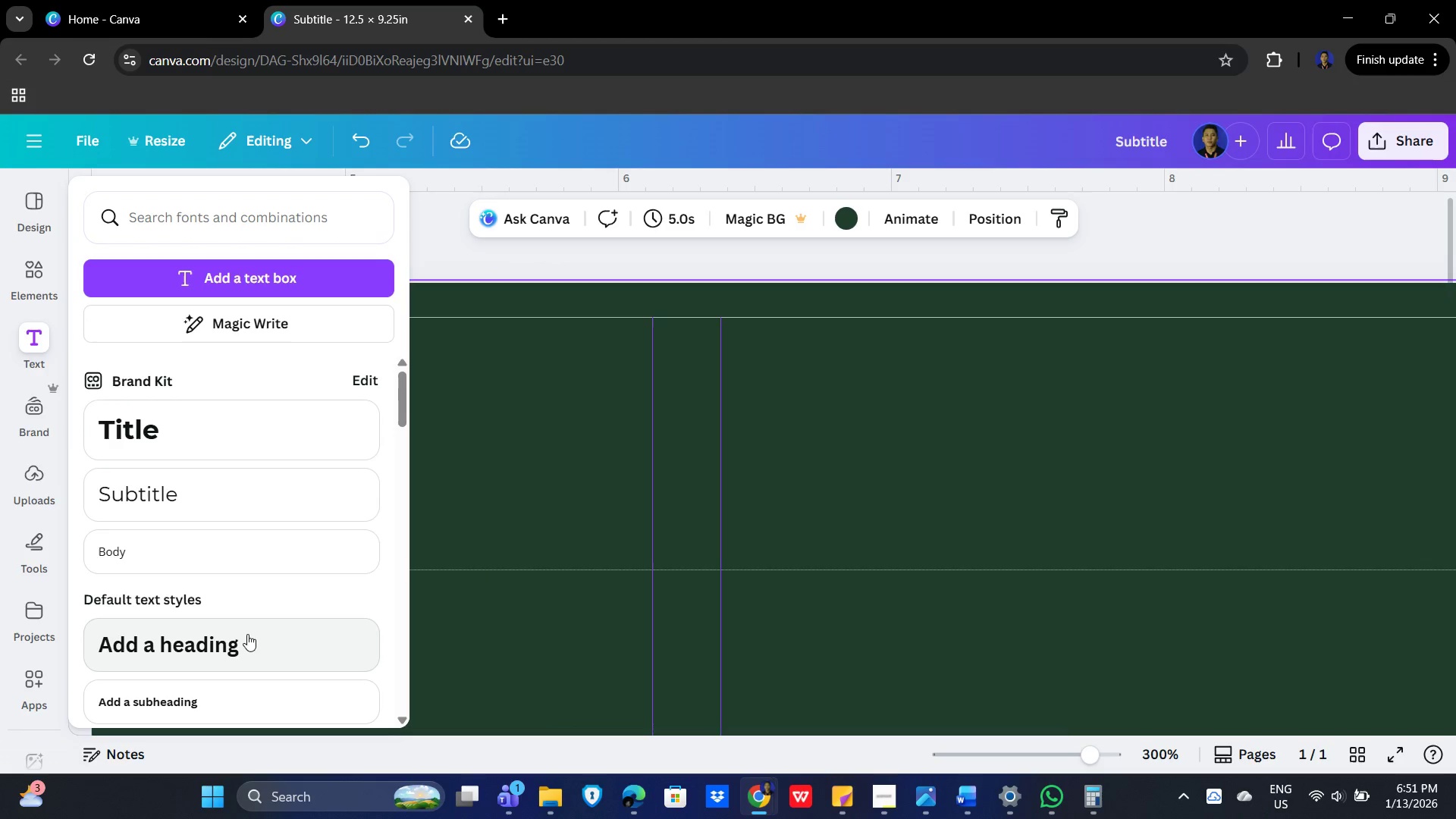 
left_click([247, 634])
 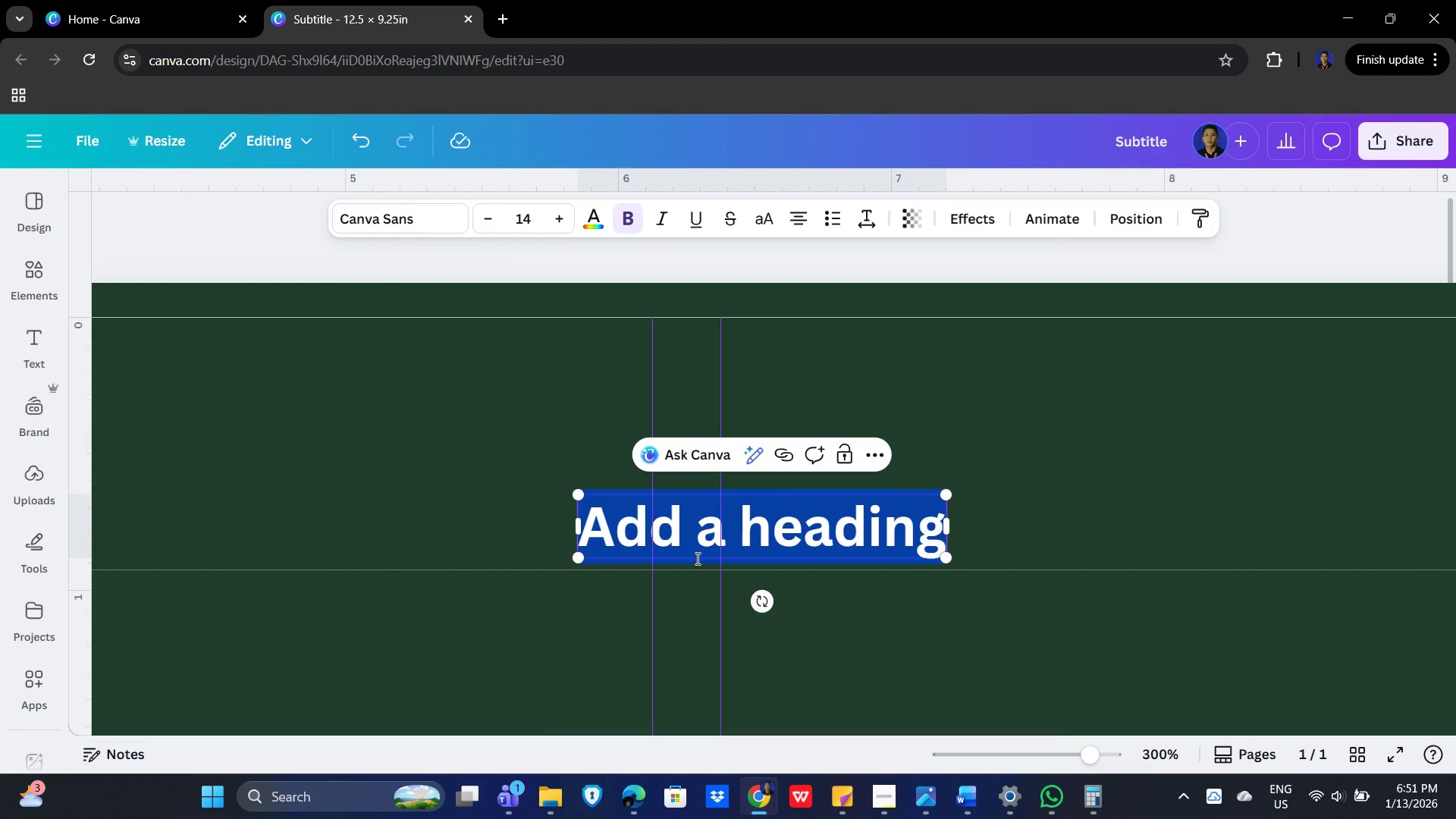 
type(Paws & Provisions)
 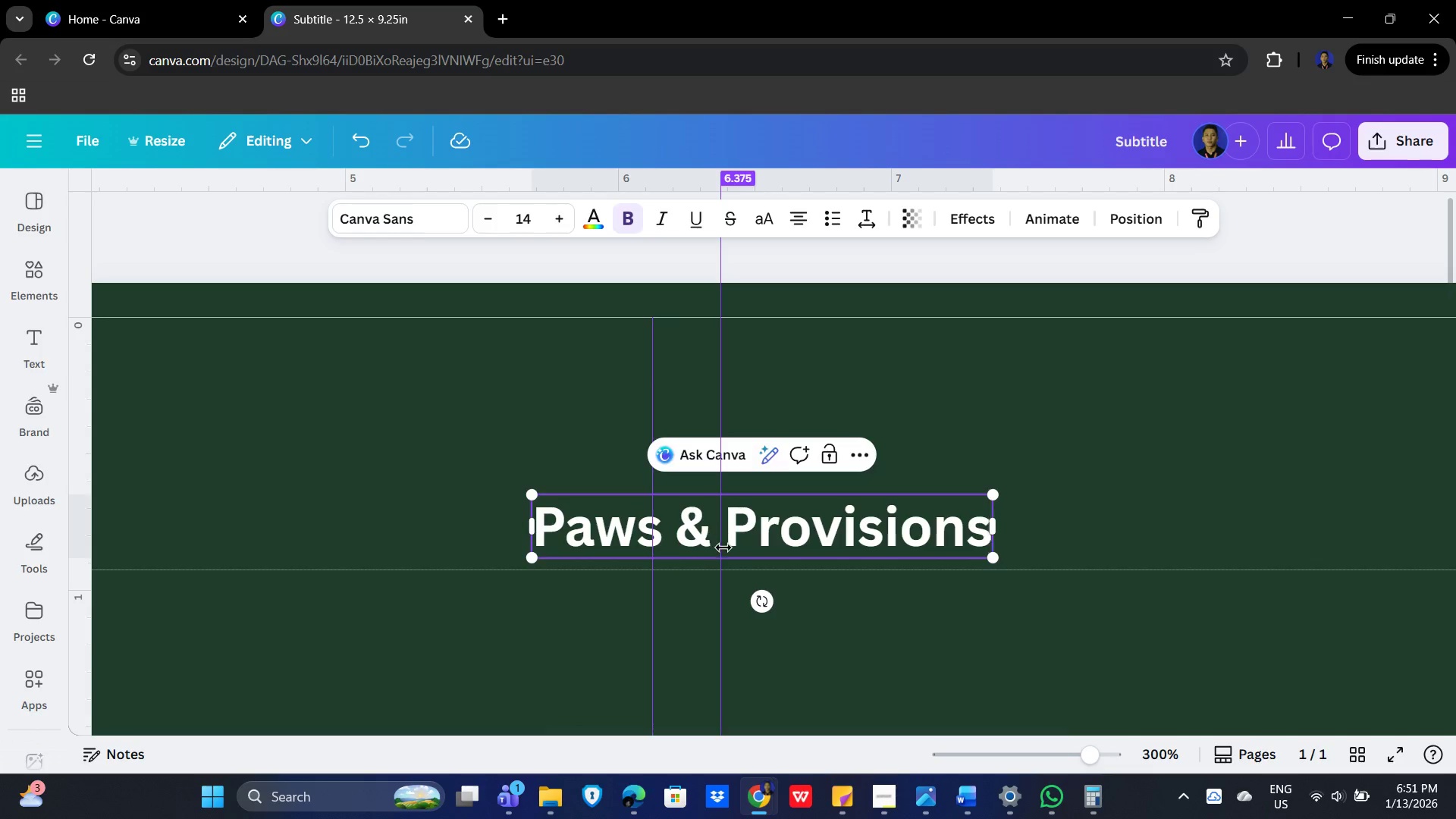 
left_click([425, 215])
 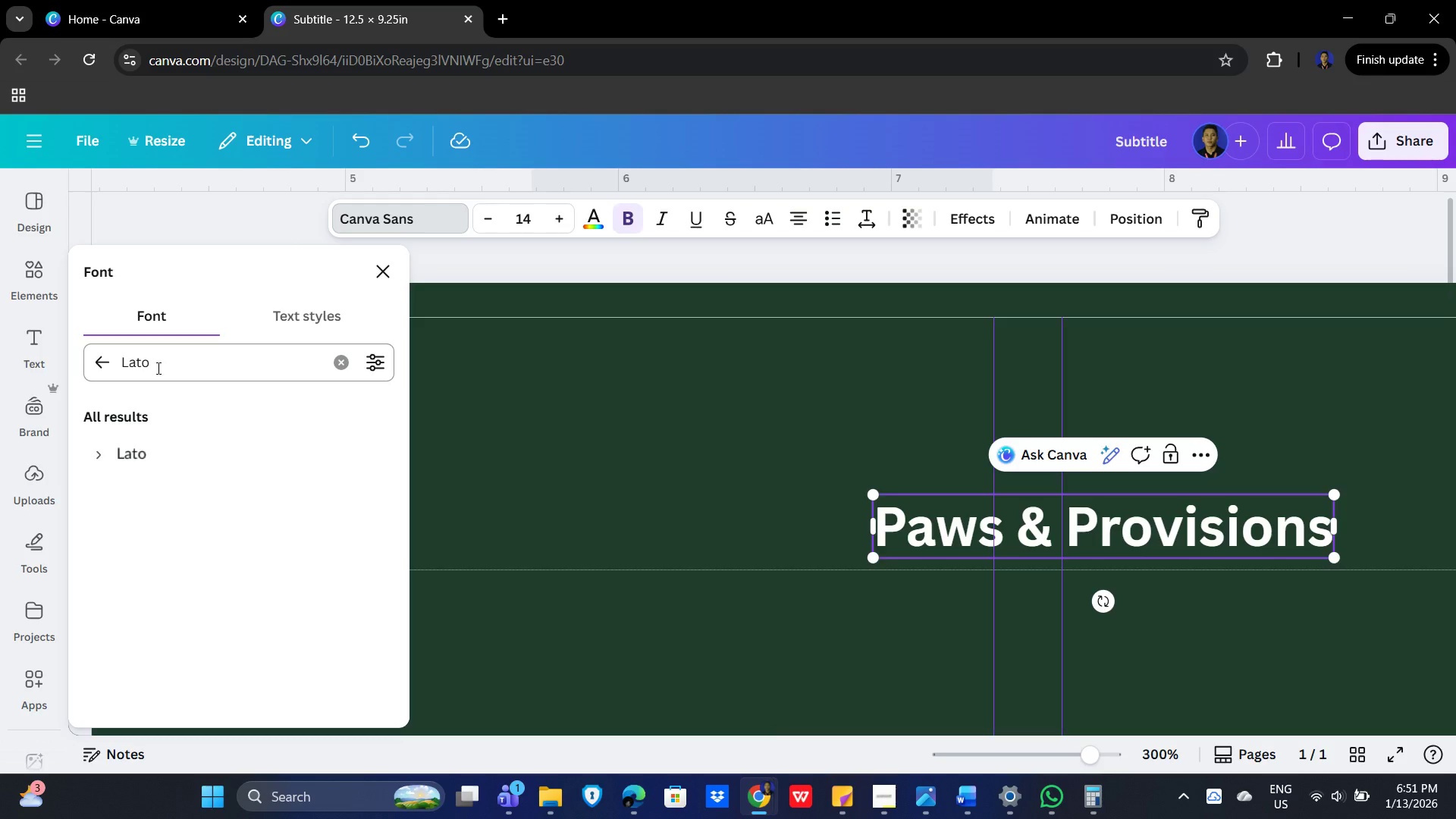 
left_click([102, 360])
 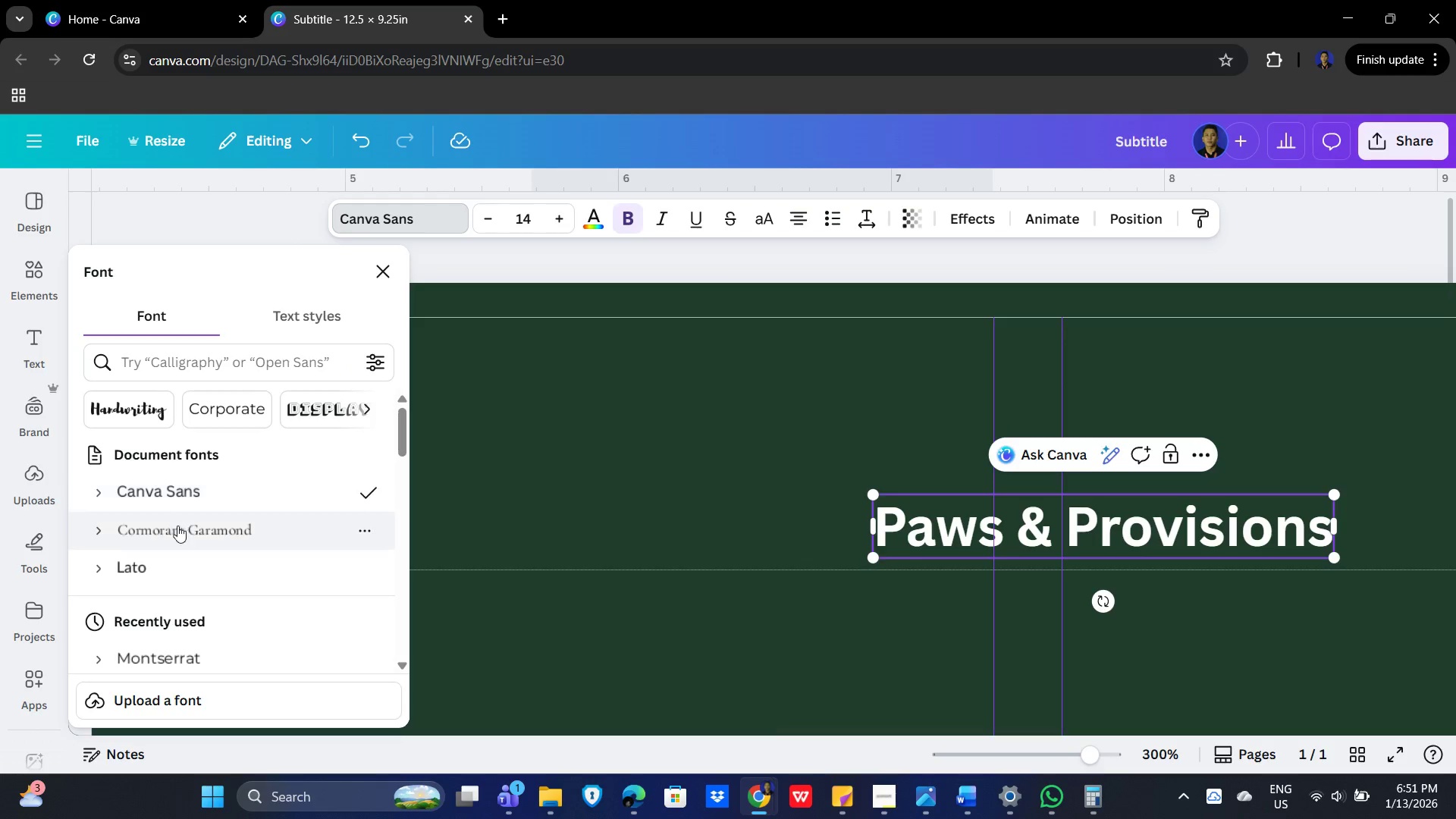 
left_click([183, 532])
 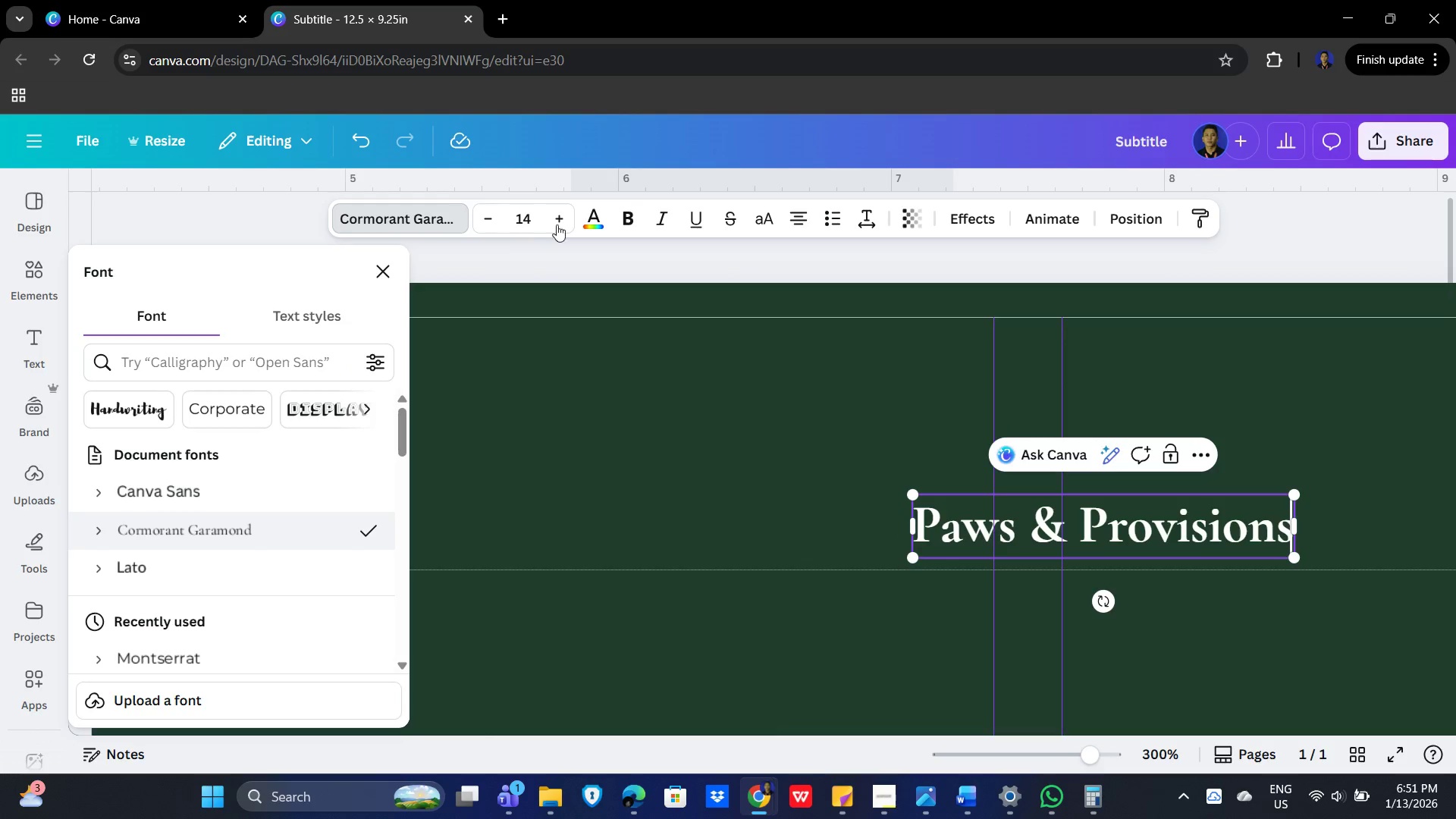 
left_click([584, 220])
 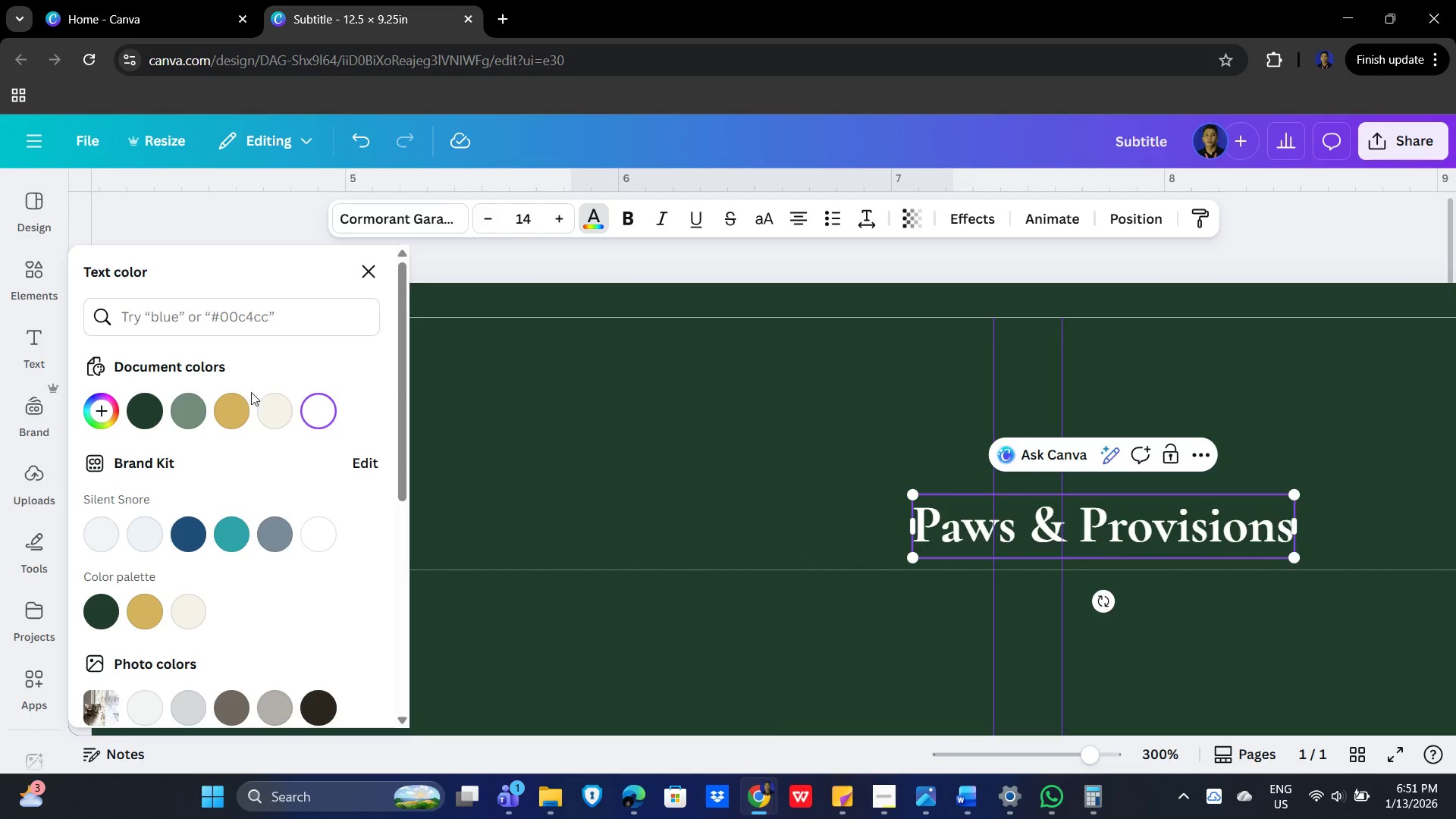 
left_click([231, 406])
 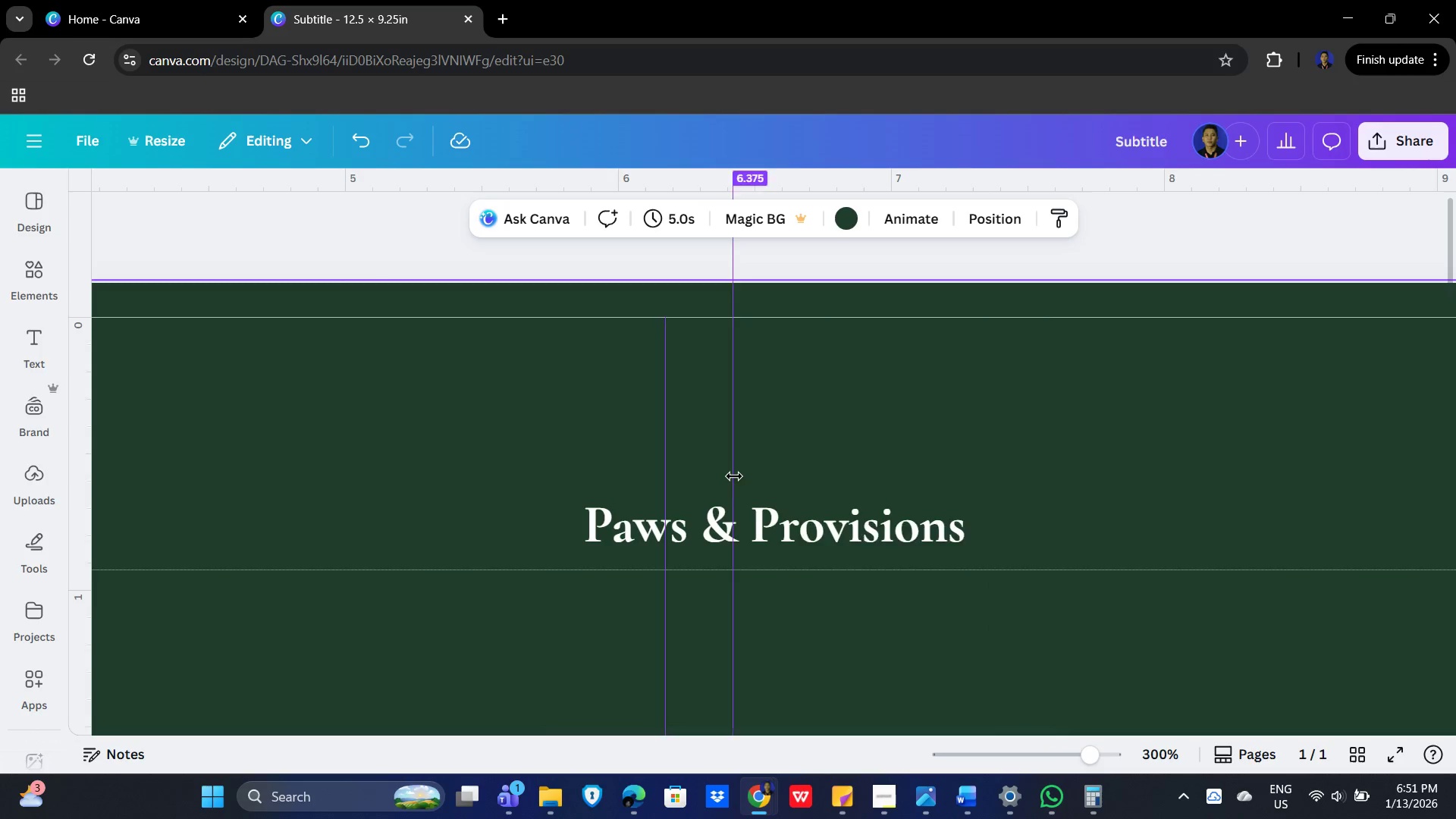 
key(Alt+AltLeft)
 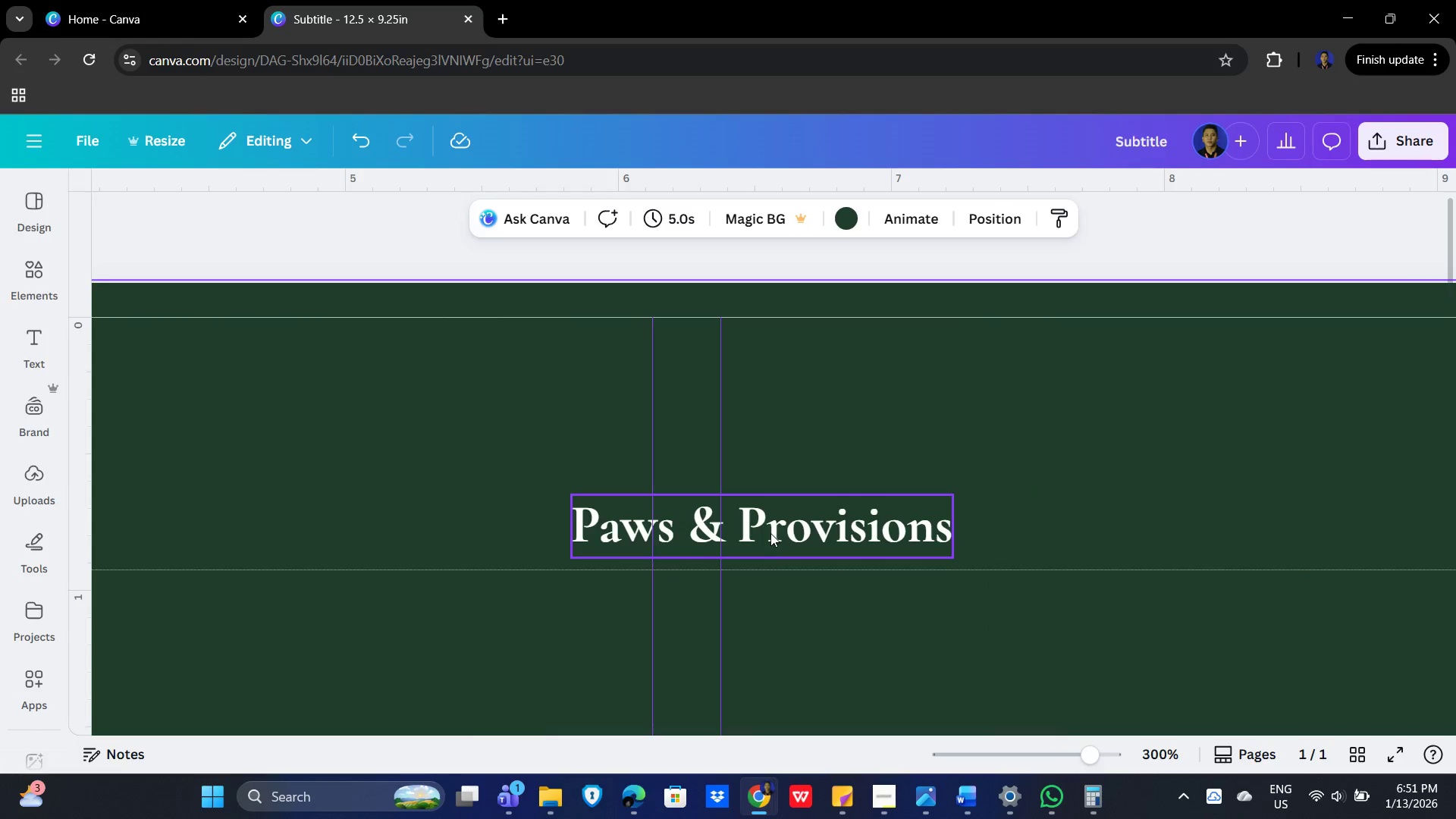 
key(Alt+Tab)
 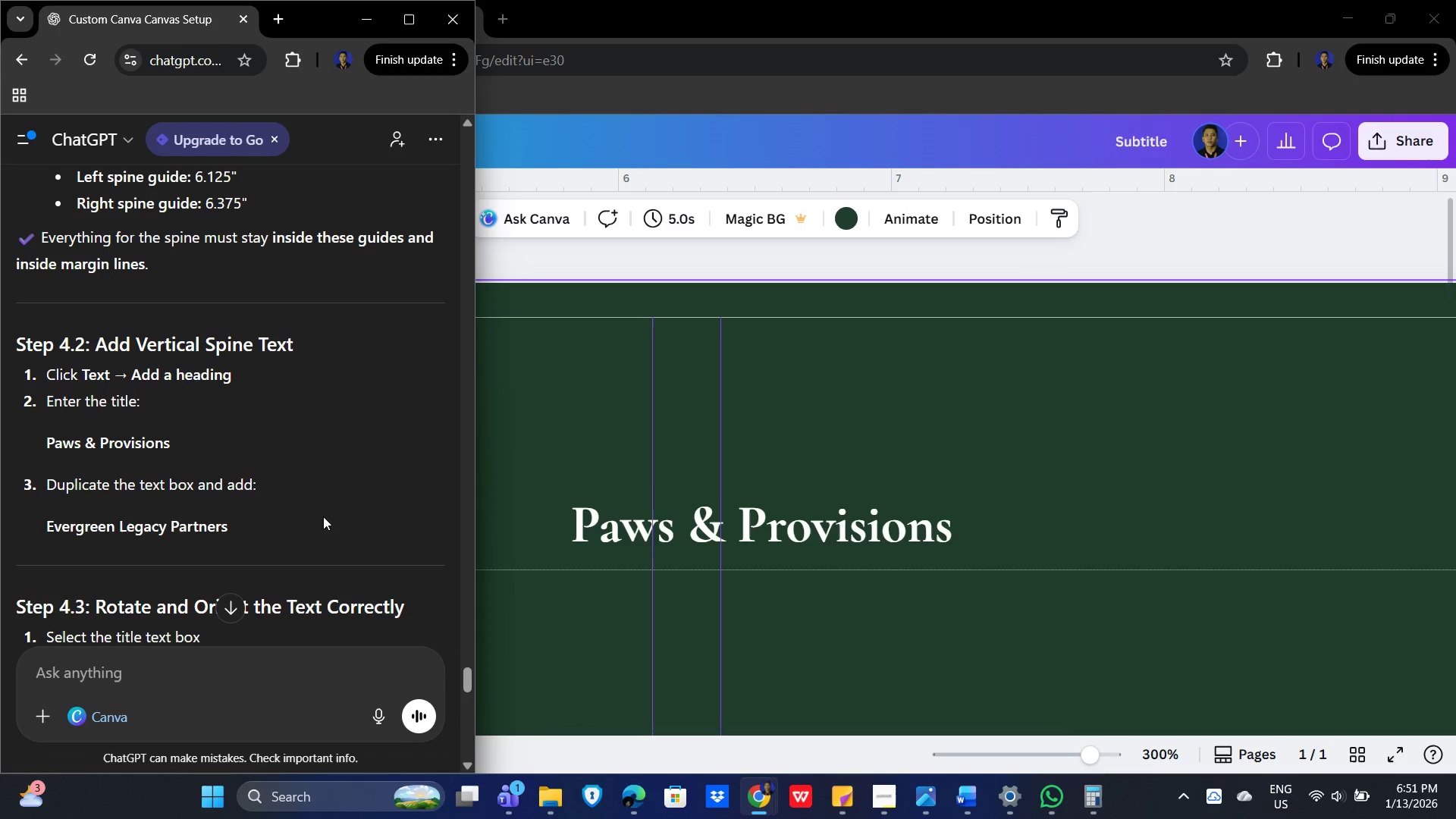 
left_click([685, 535])
 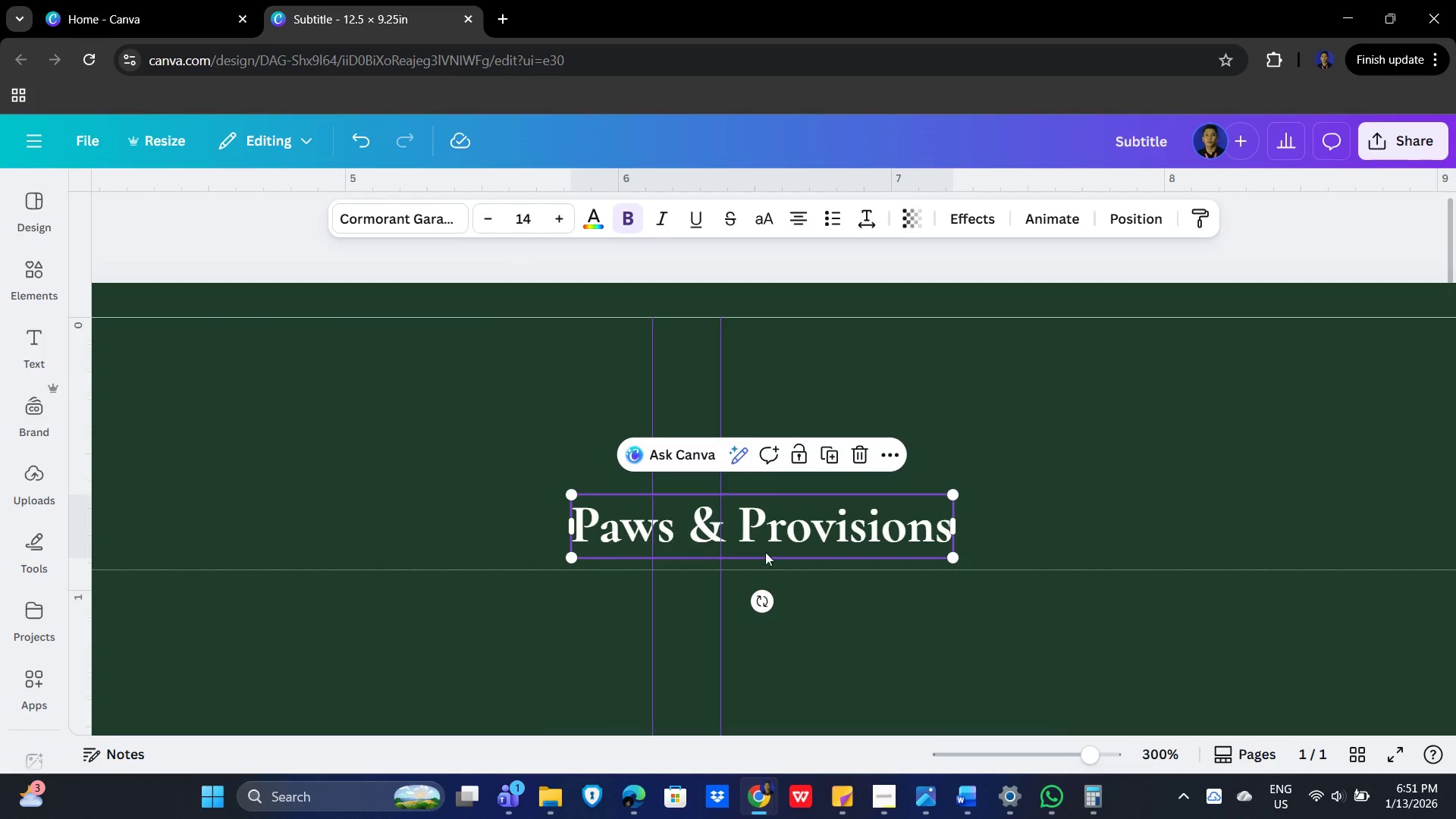 
key(Control+C)
 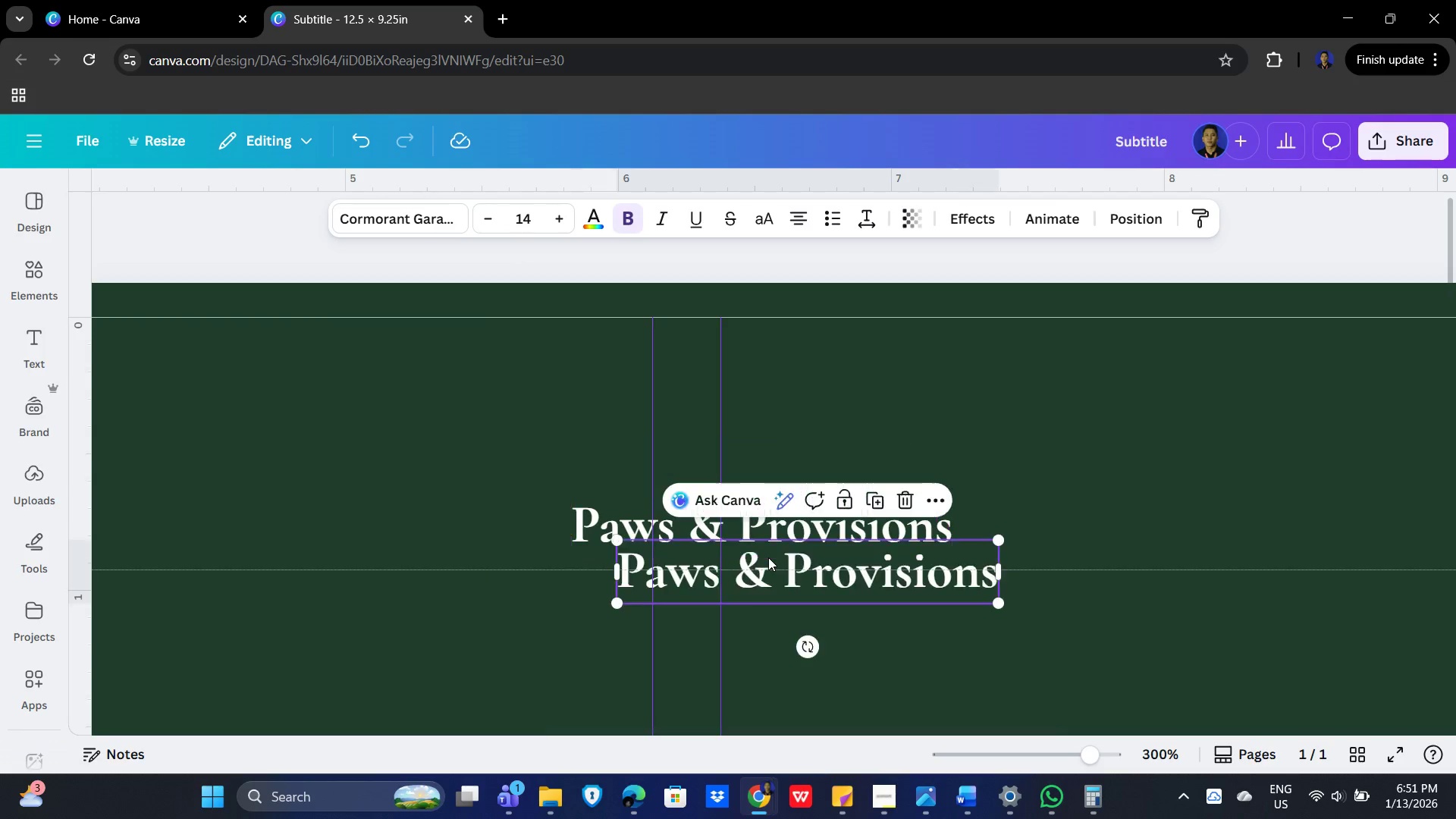 
key(Control+V)
 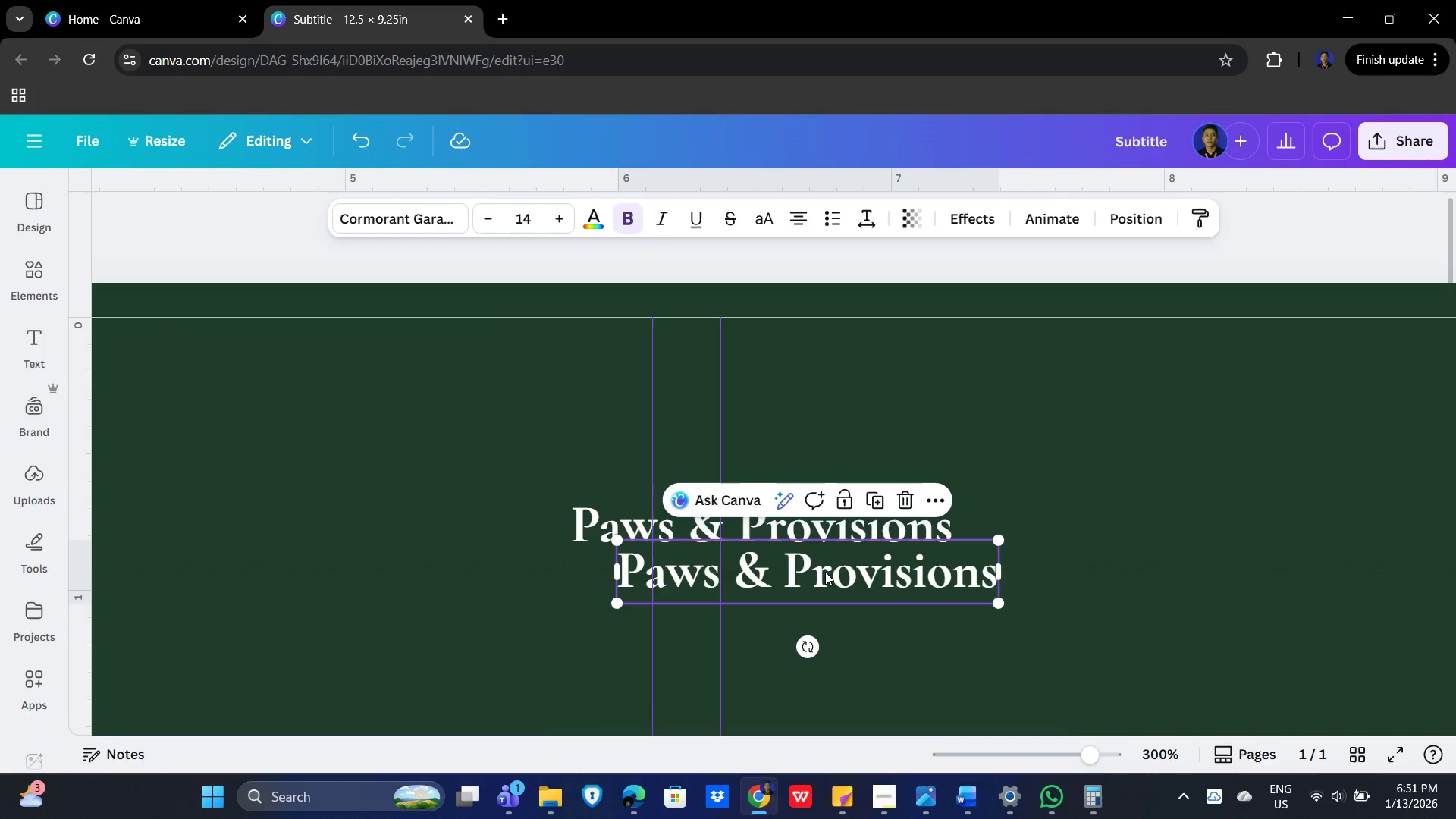 
left_click_drag(start_coordinate=[827, 570], to_coordinate=[781, 600])
 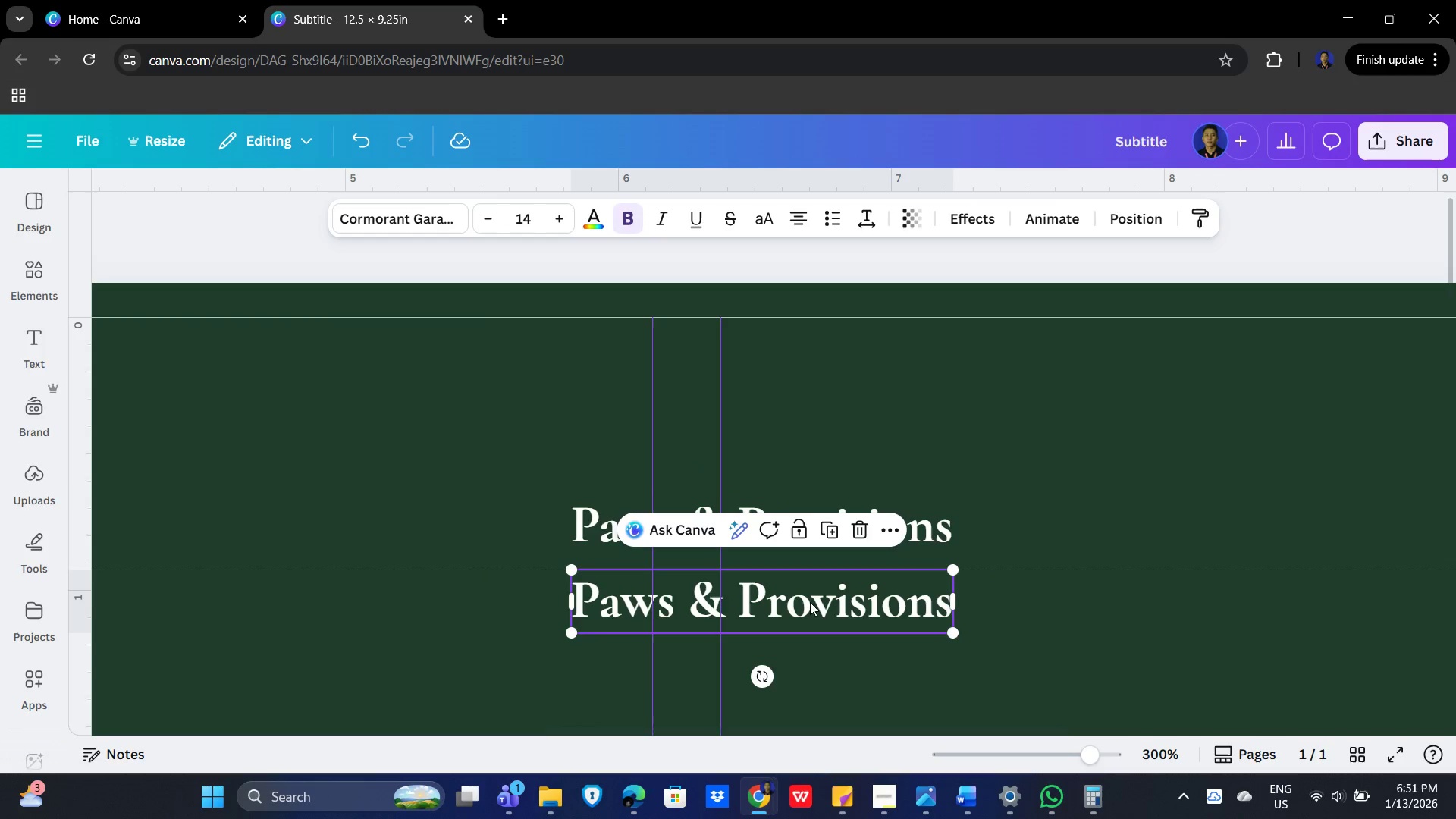 
left_click([811, 601])
 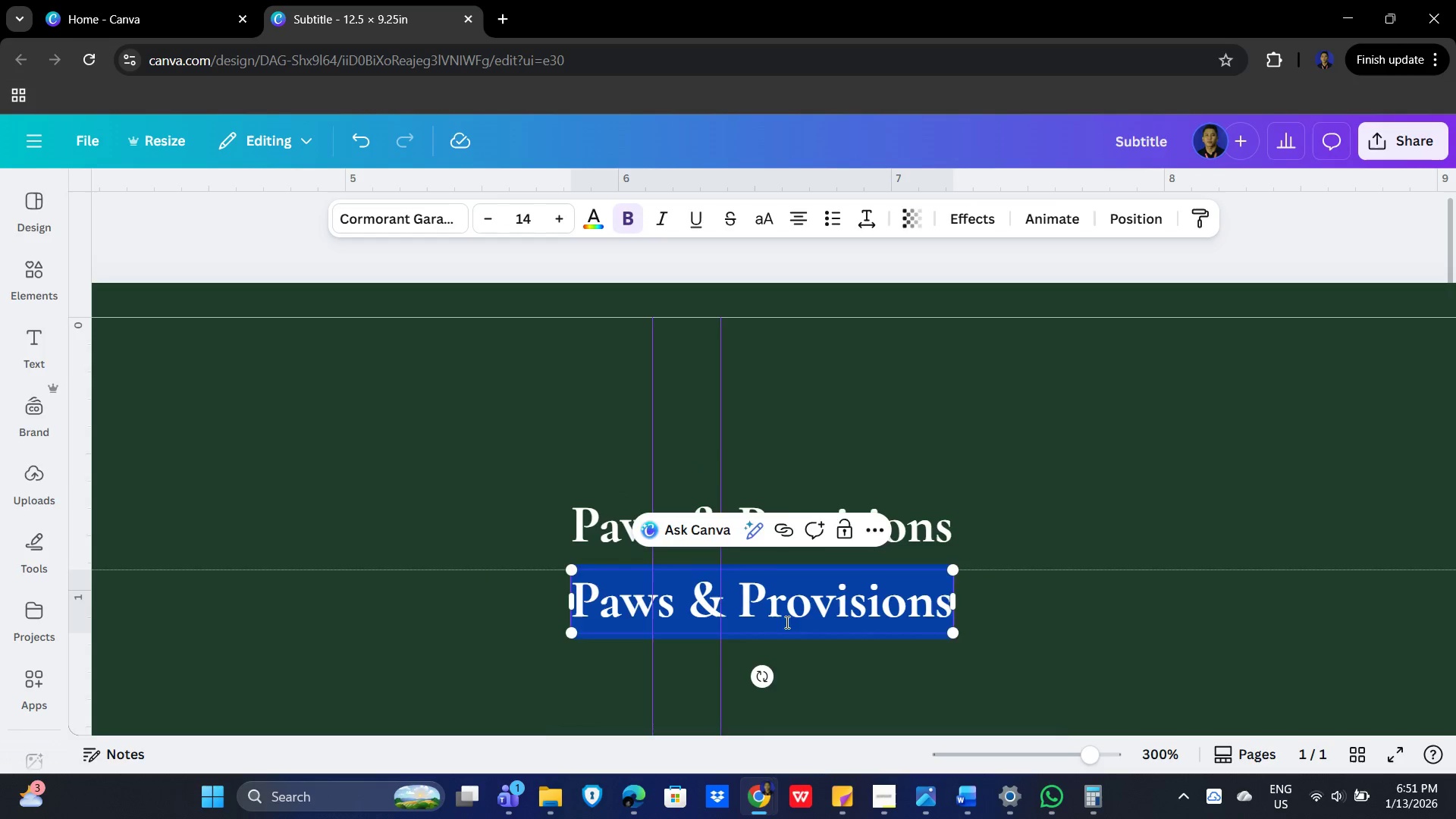 
key(Alt+AltLeft)
 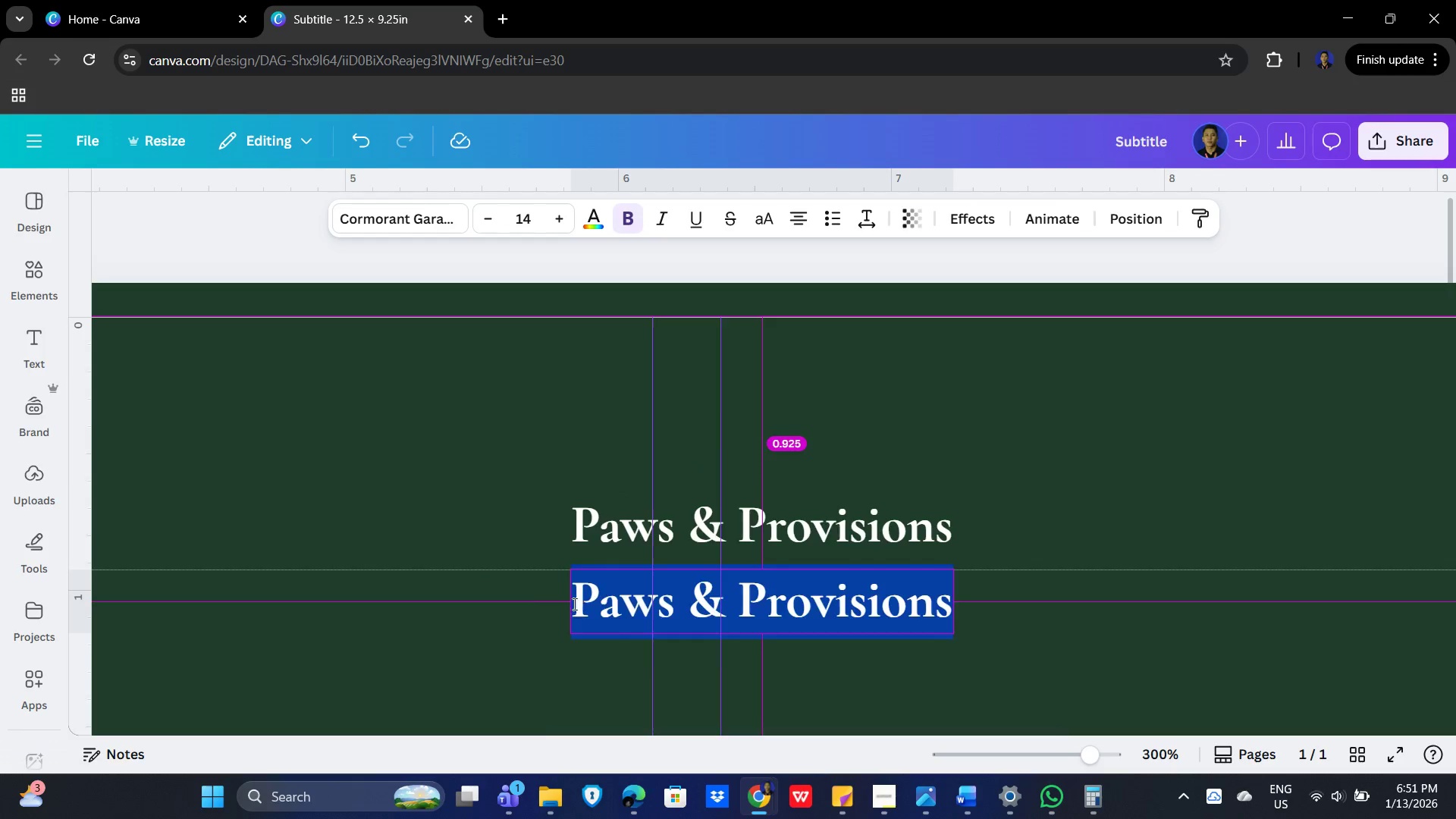 
key(Alt+Tab)
 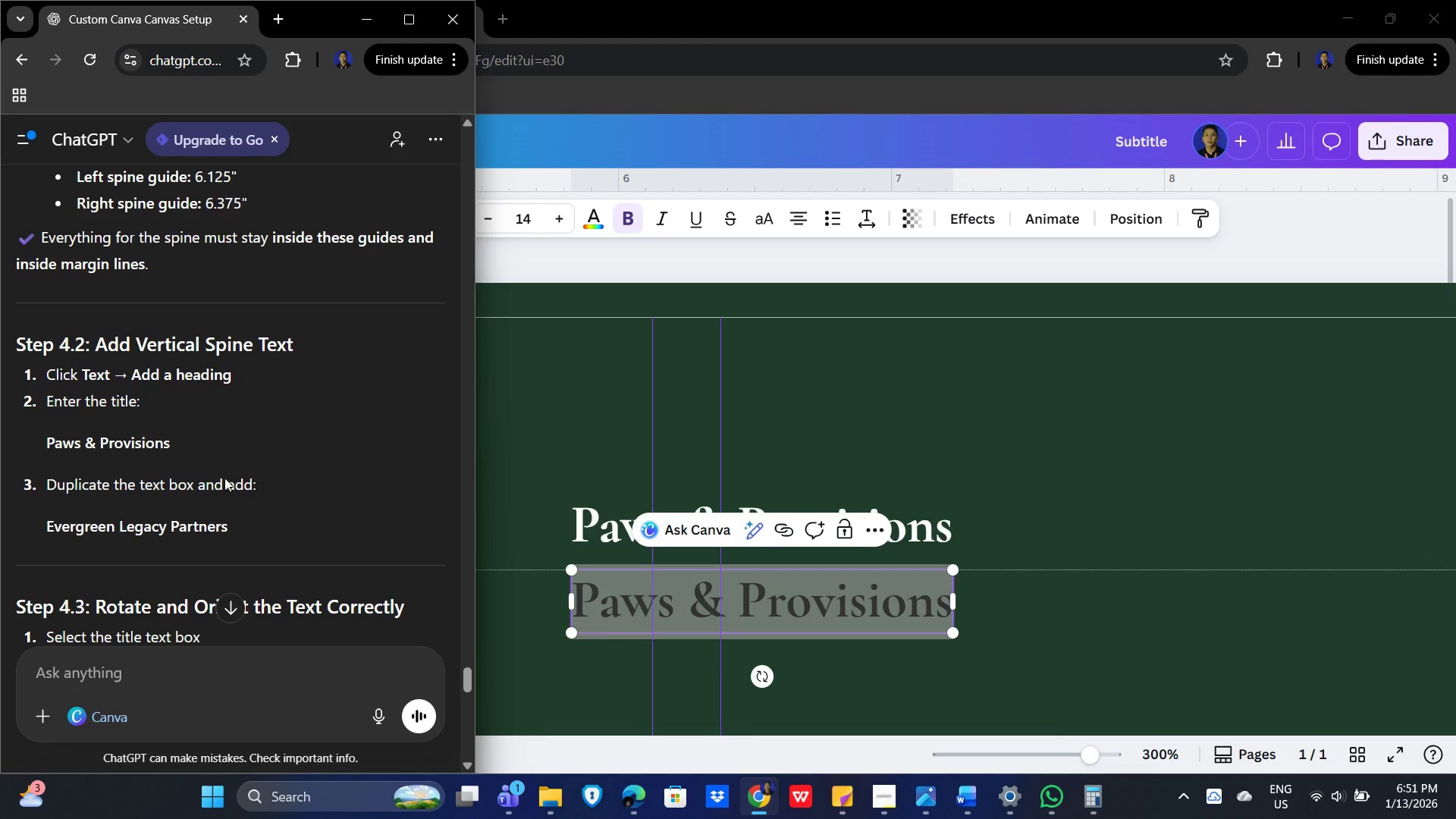 
left_click_drag(start_coordinate=[268, 536], to_coordinate=[12, 544])
 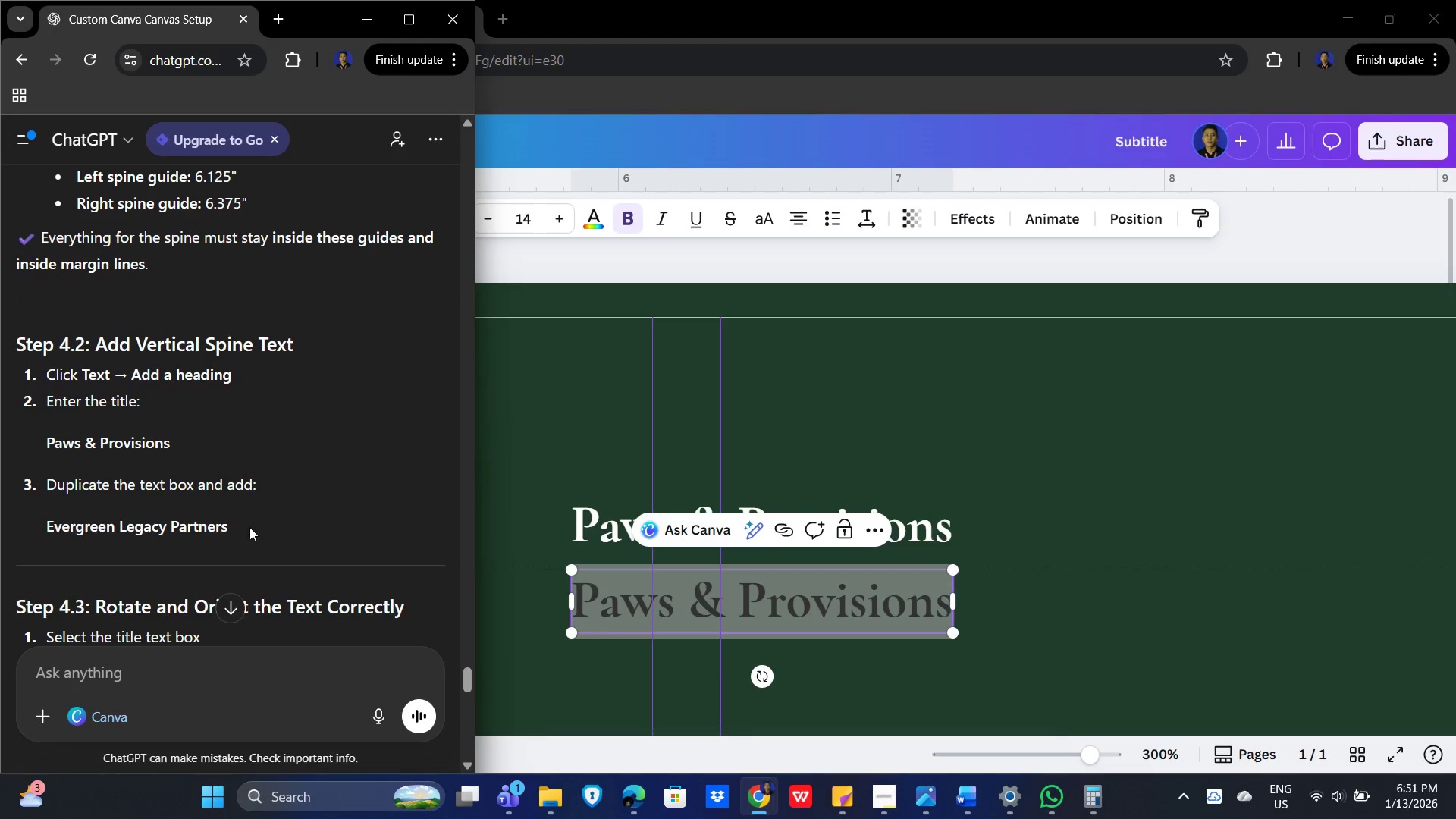 
left_click_drag(start_coordinate=[253, 526], to_coordinate=[77, 527])
 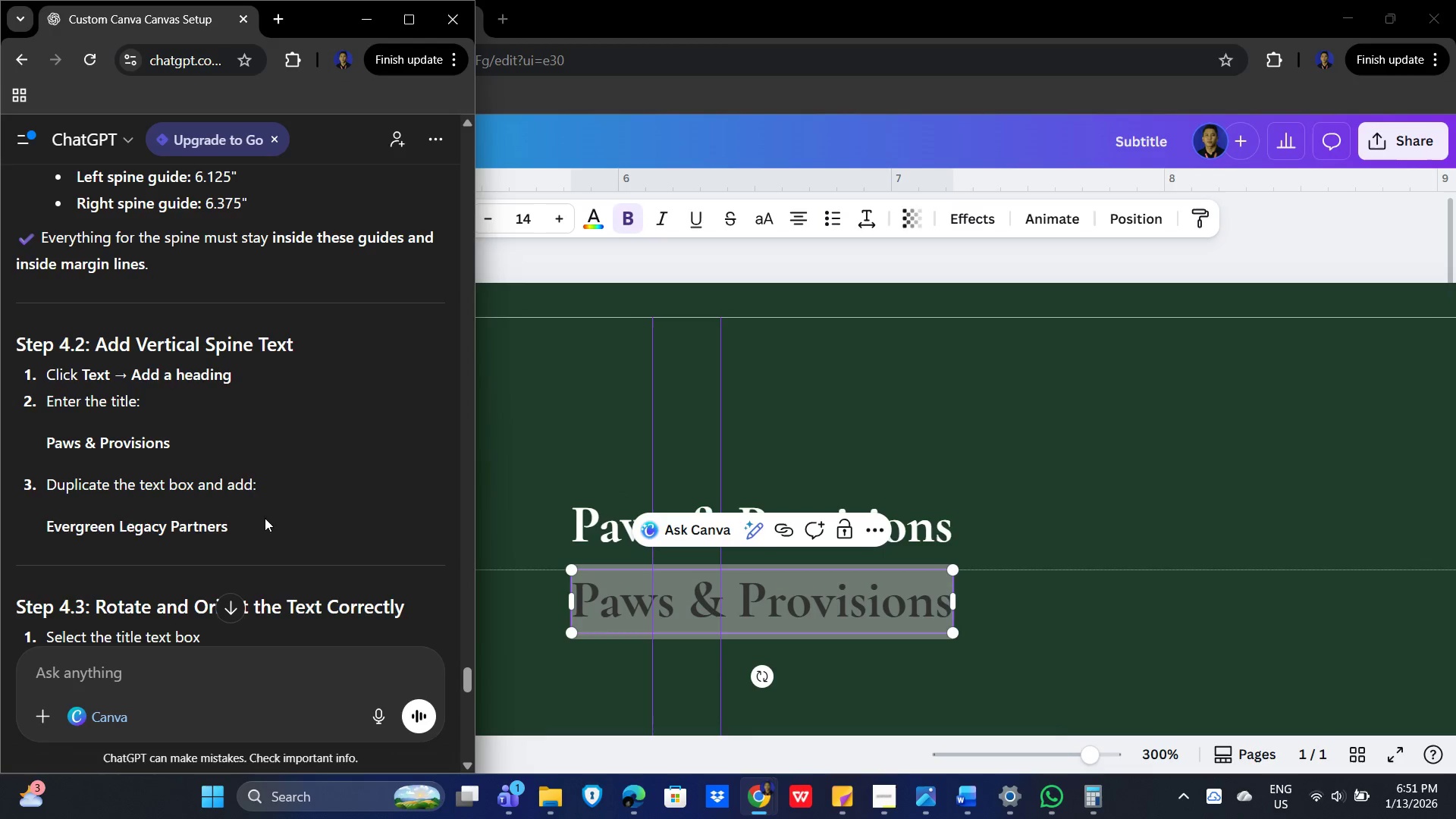 
left_click_drag(start_coordinate=[262, 518], to_coordinate=[124, 521])
 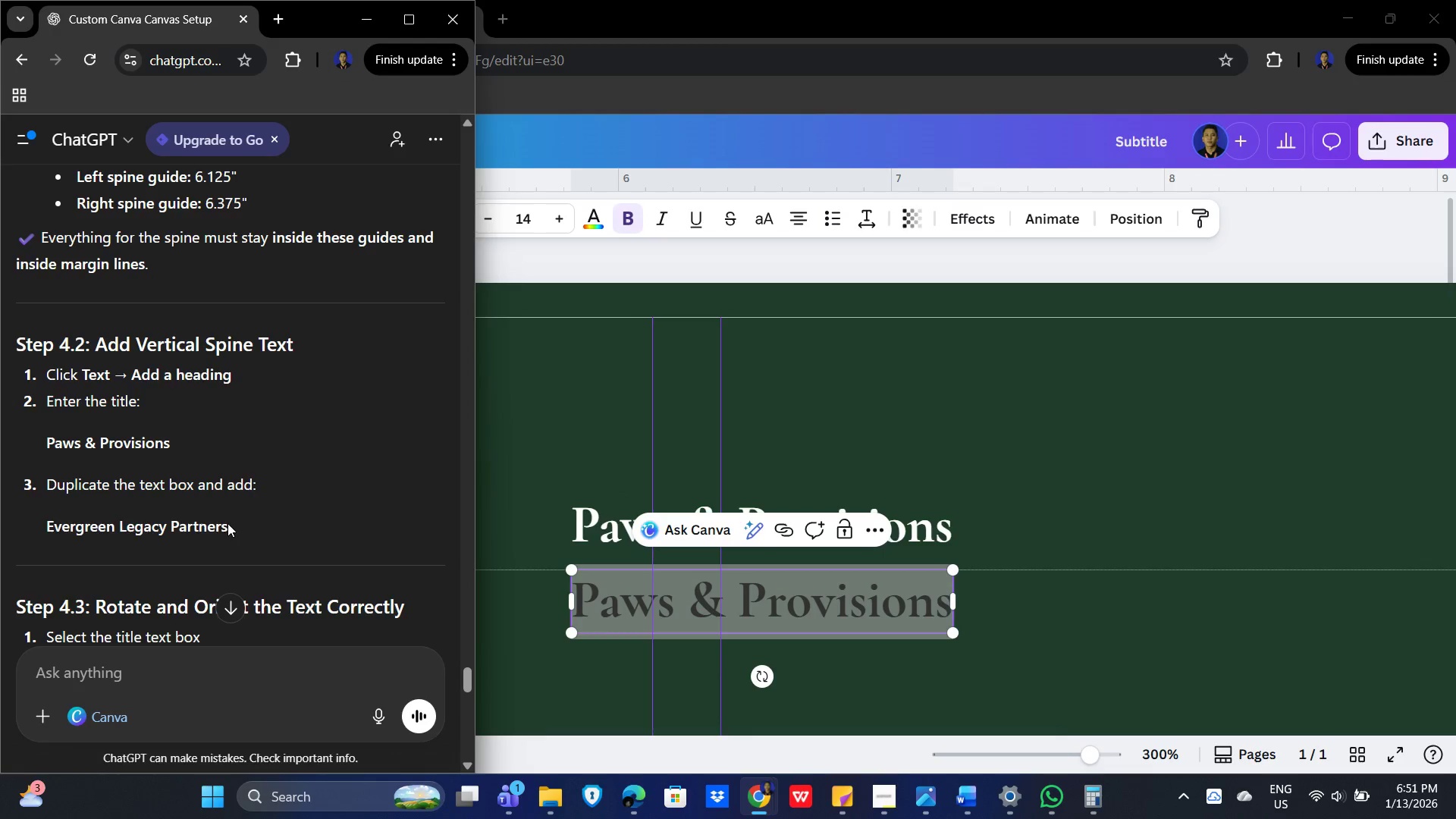 
left_click_drag(start_coordinate=[226, 523], to_coordinate=[64, 515])
 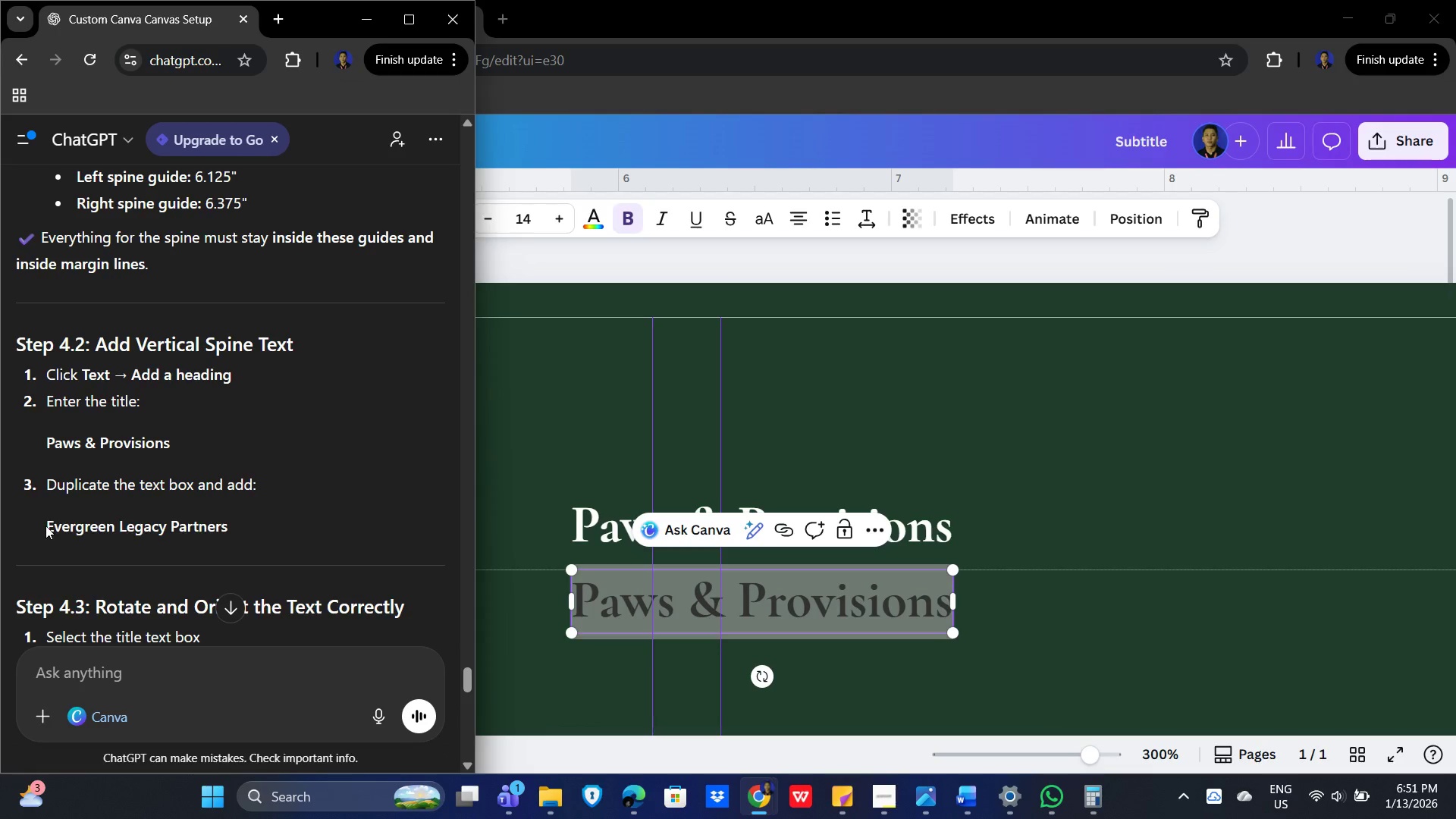 
left_click([46, 526])
 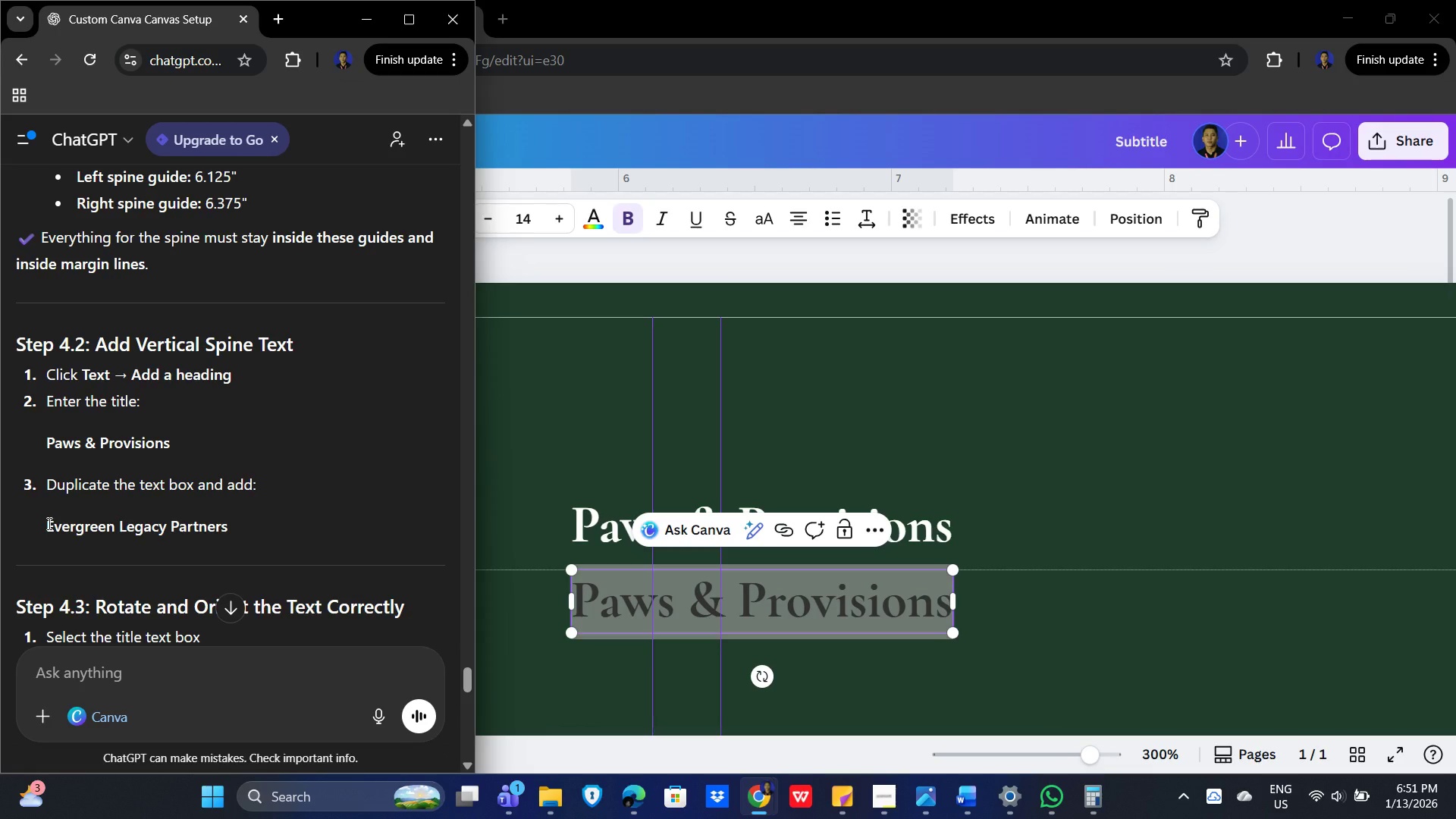 
left_click_drag(start_coordinate=[48, 523], to_coordinate=[246, 523])
 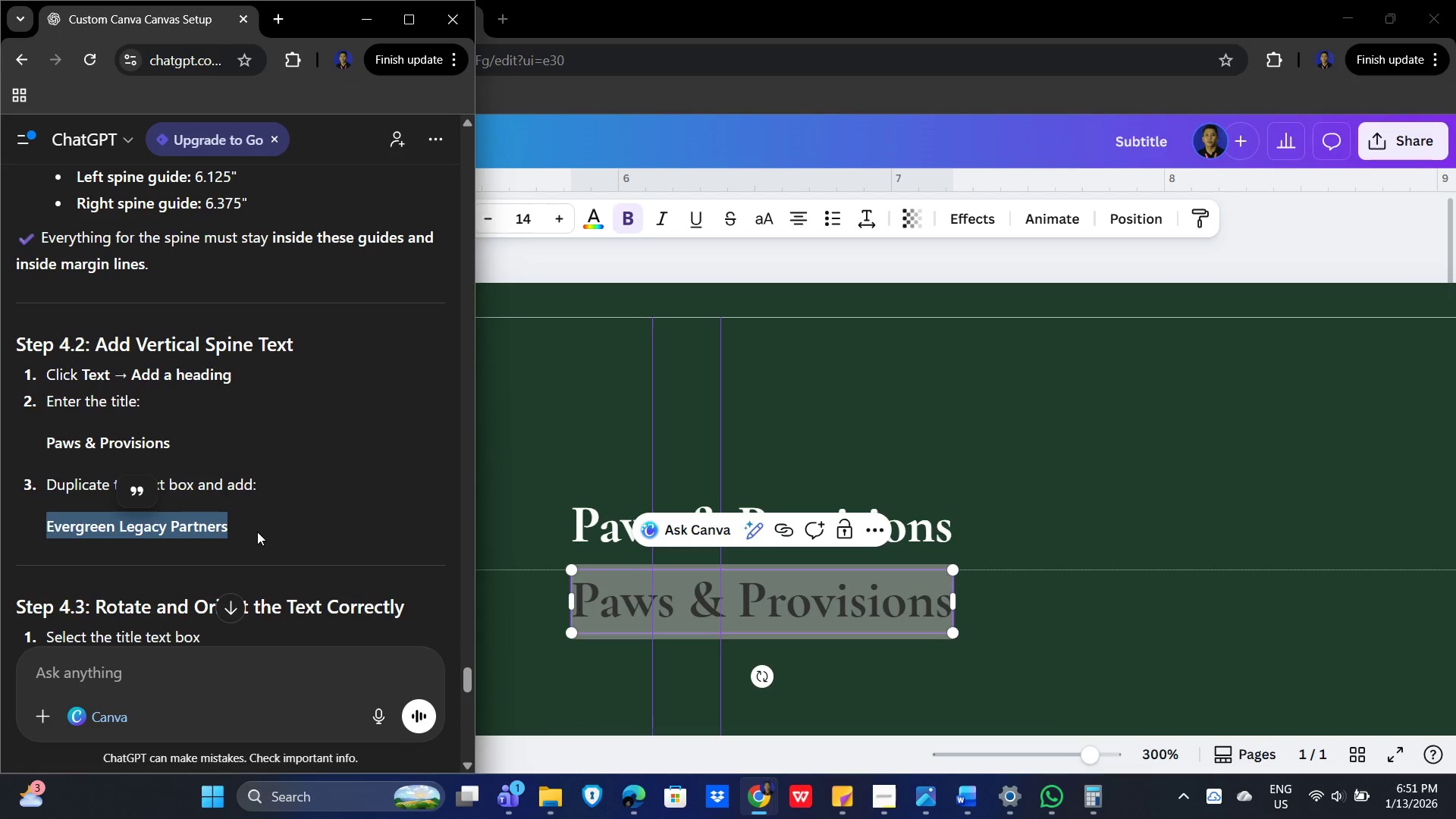 
key(Control+C)
 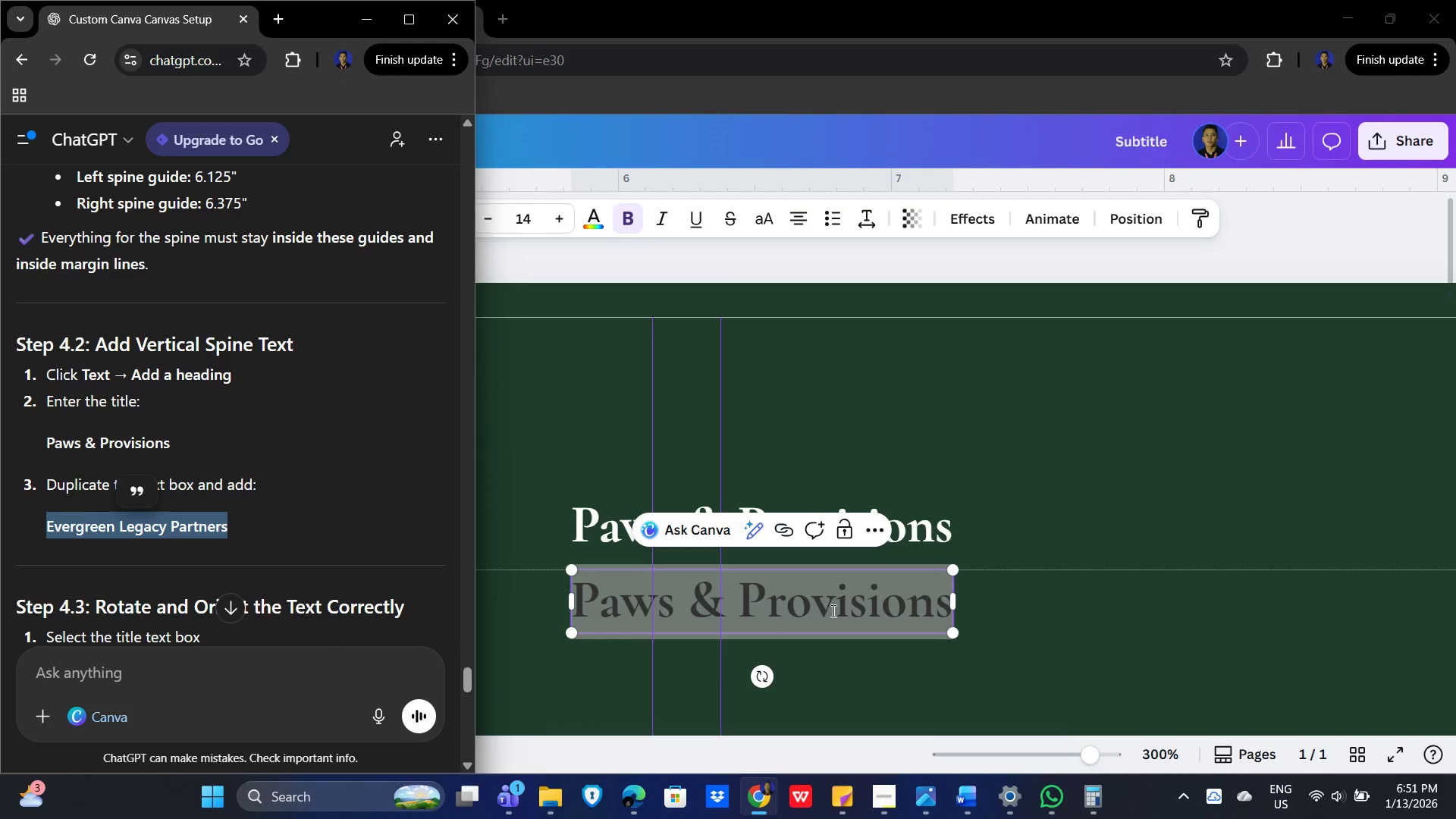 
left_click([846, 611])
 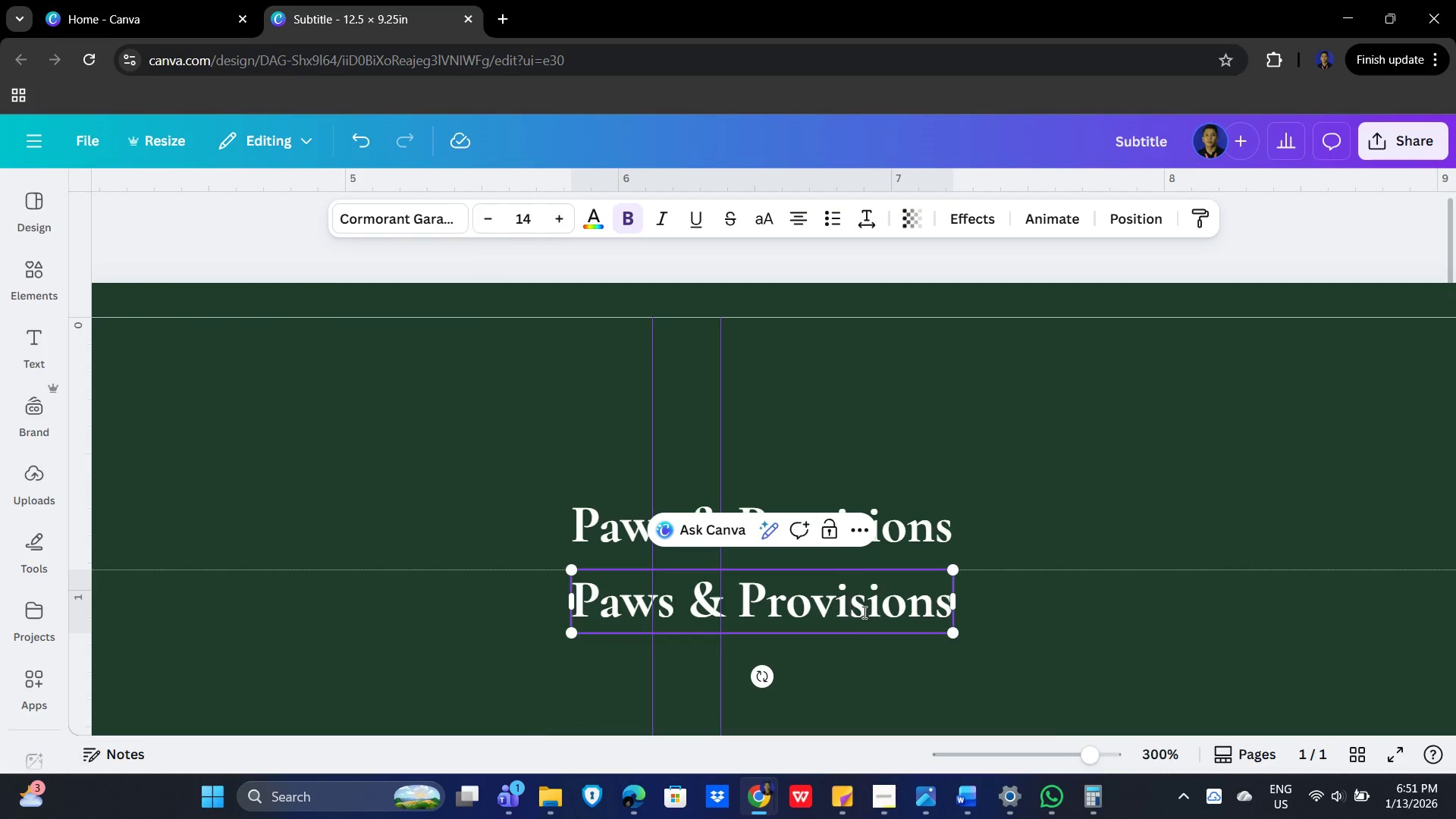 
key(Control+A)
 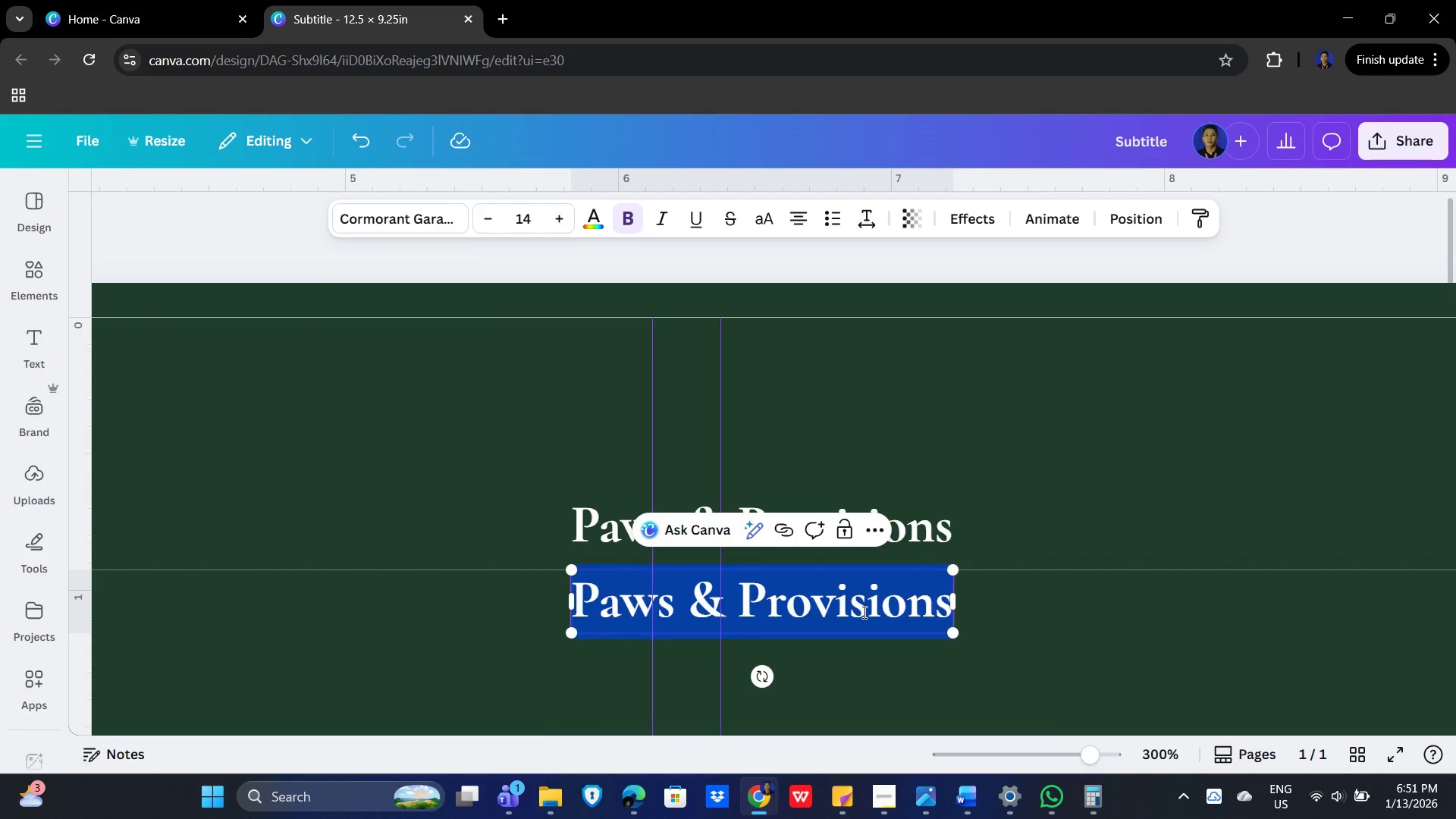 
key(Control+V)
 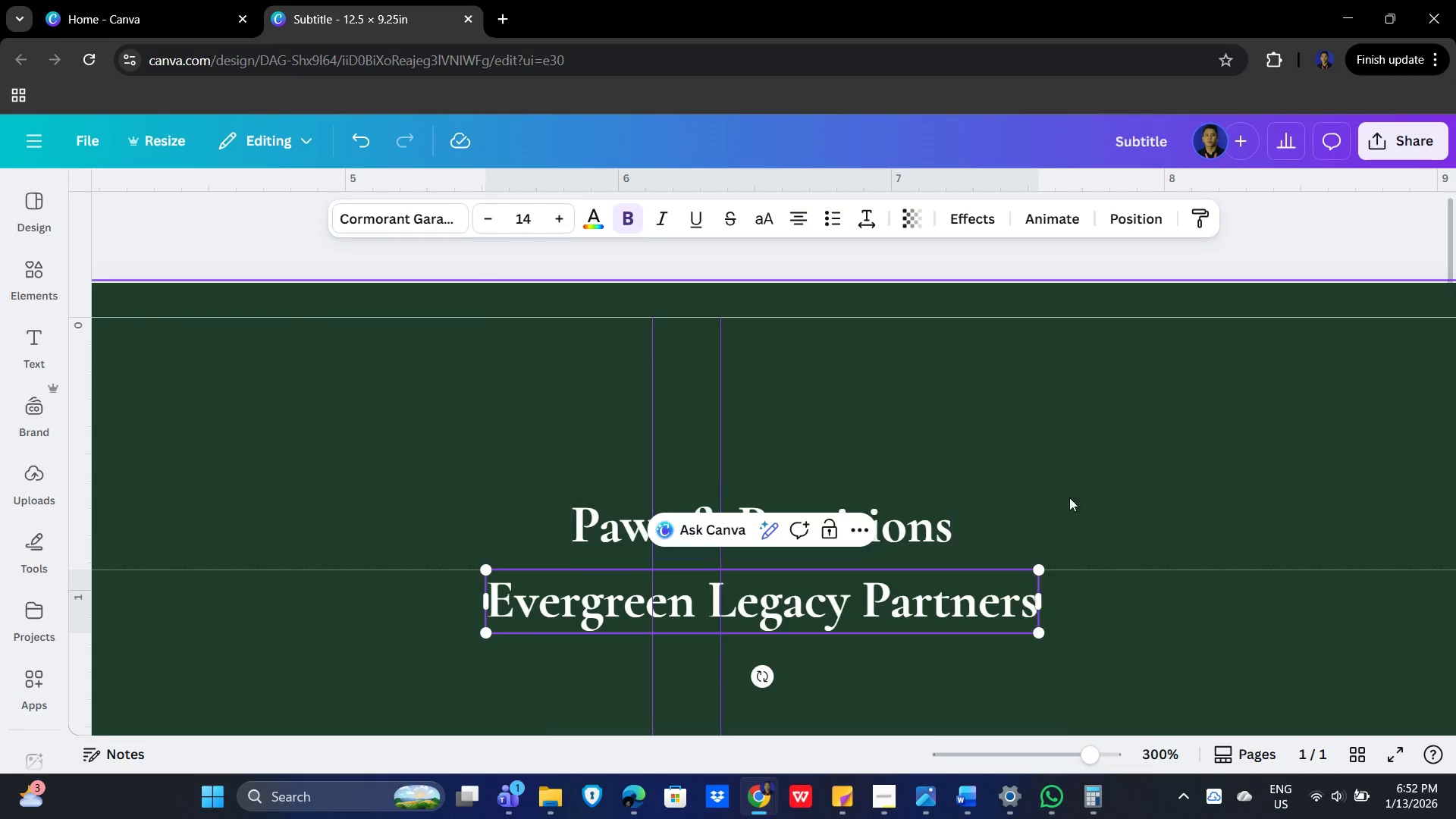 
left_click([1144, 481])
 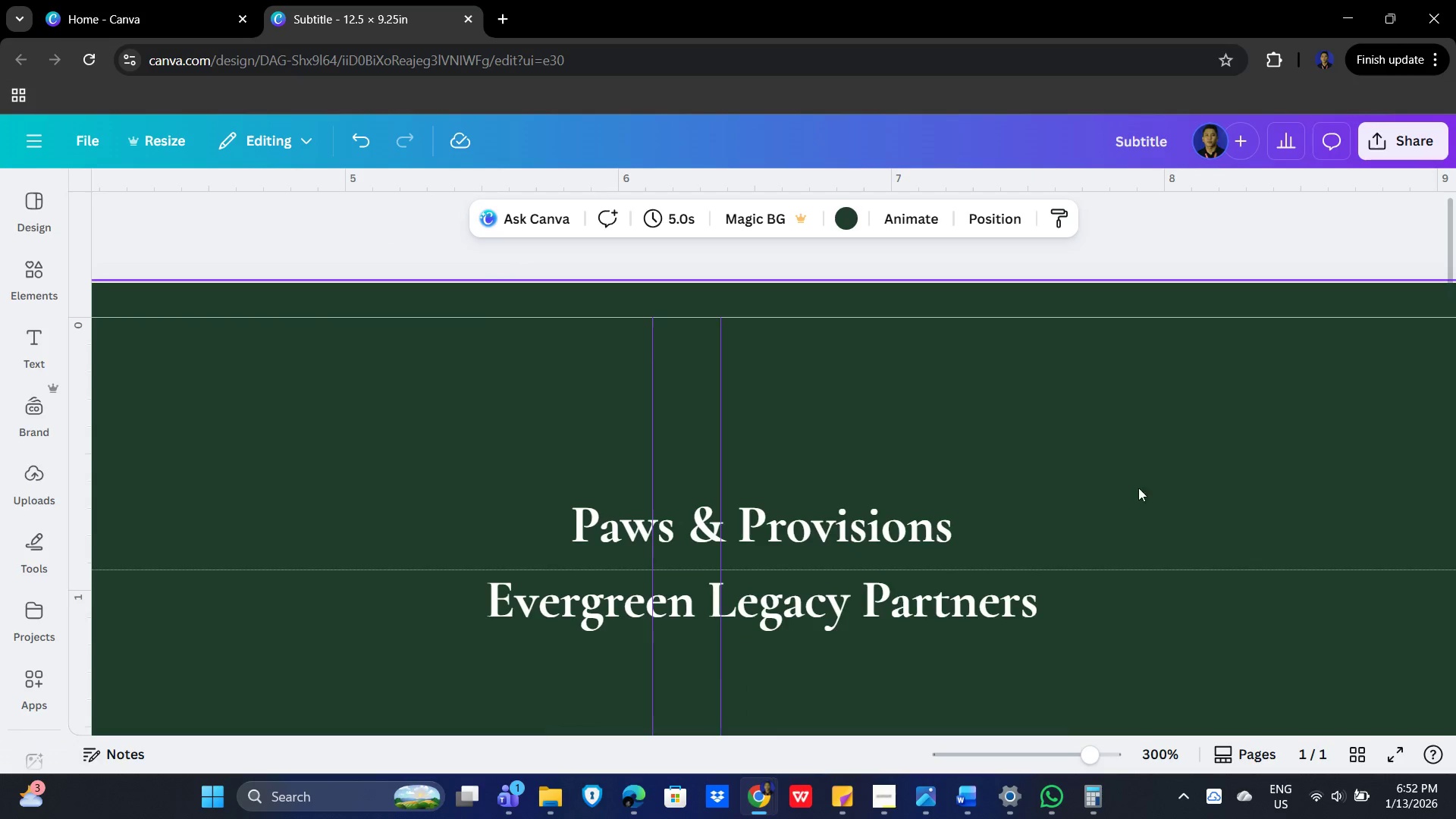 
key(Alt+AltLeft)
 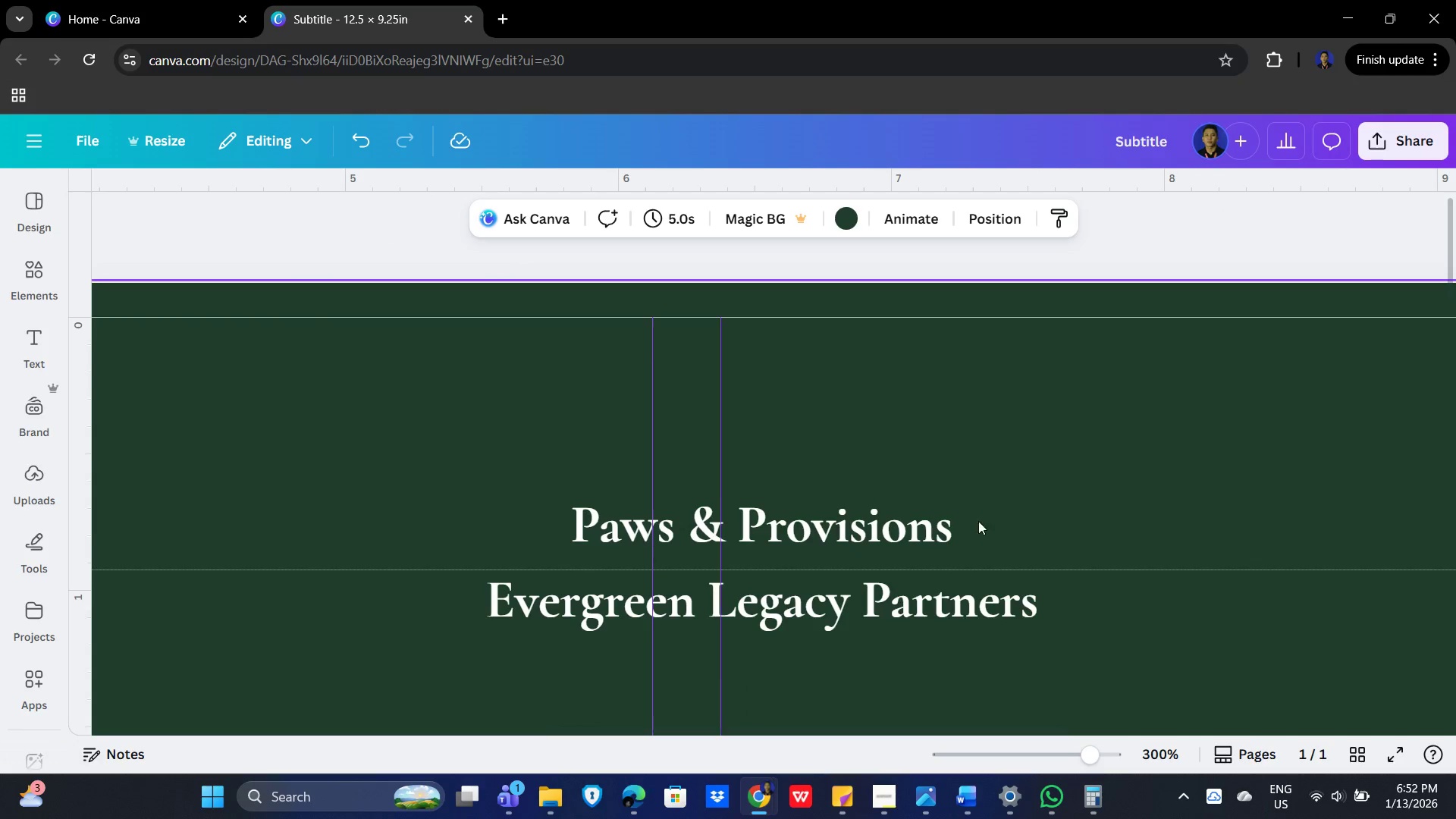 
key(Alt+Tab)
 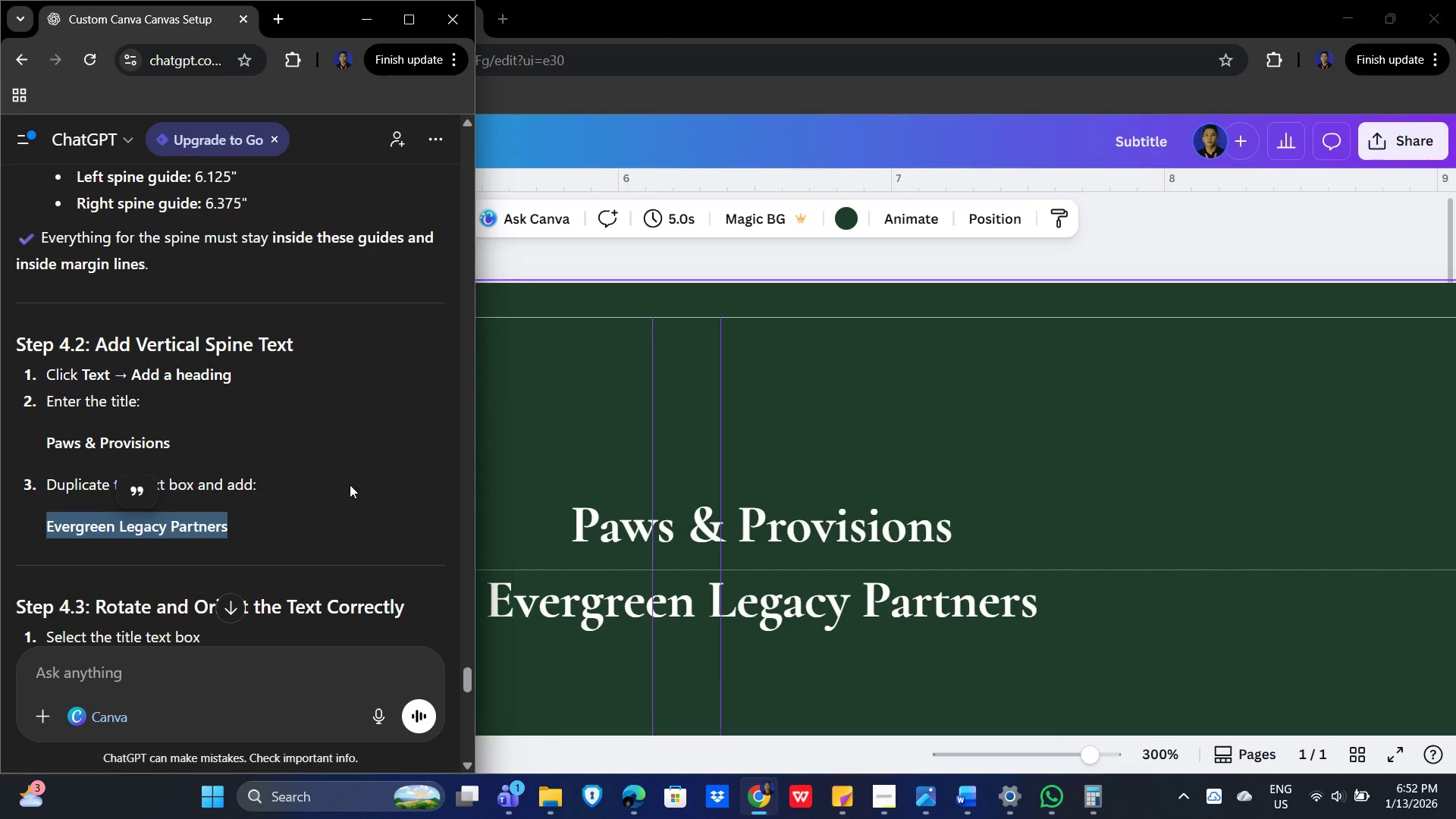 
scroll: coordinate [362, 487], scroll_direction: down, amount: 3.0
 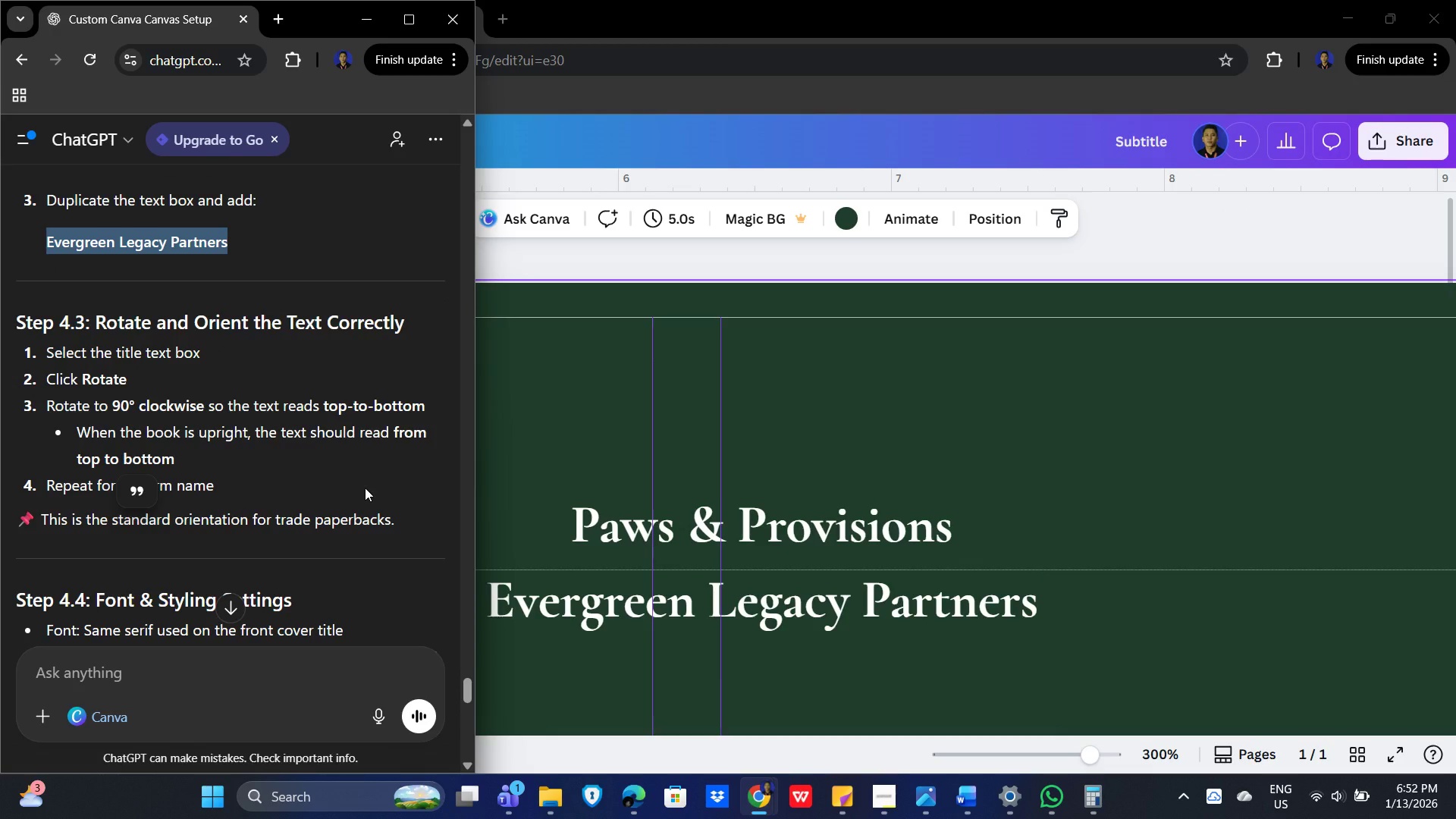 
left_click([676, 521])
 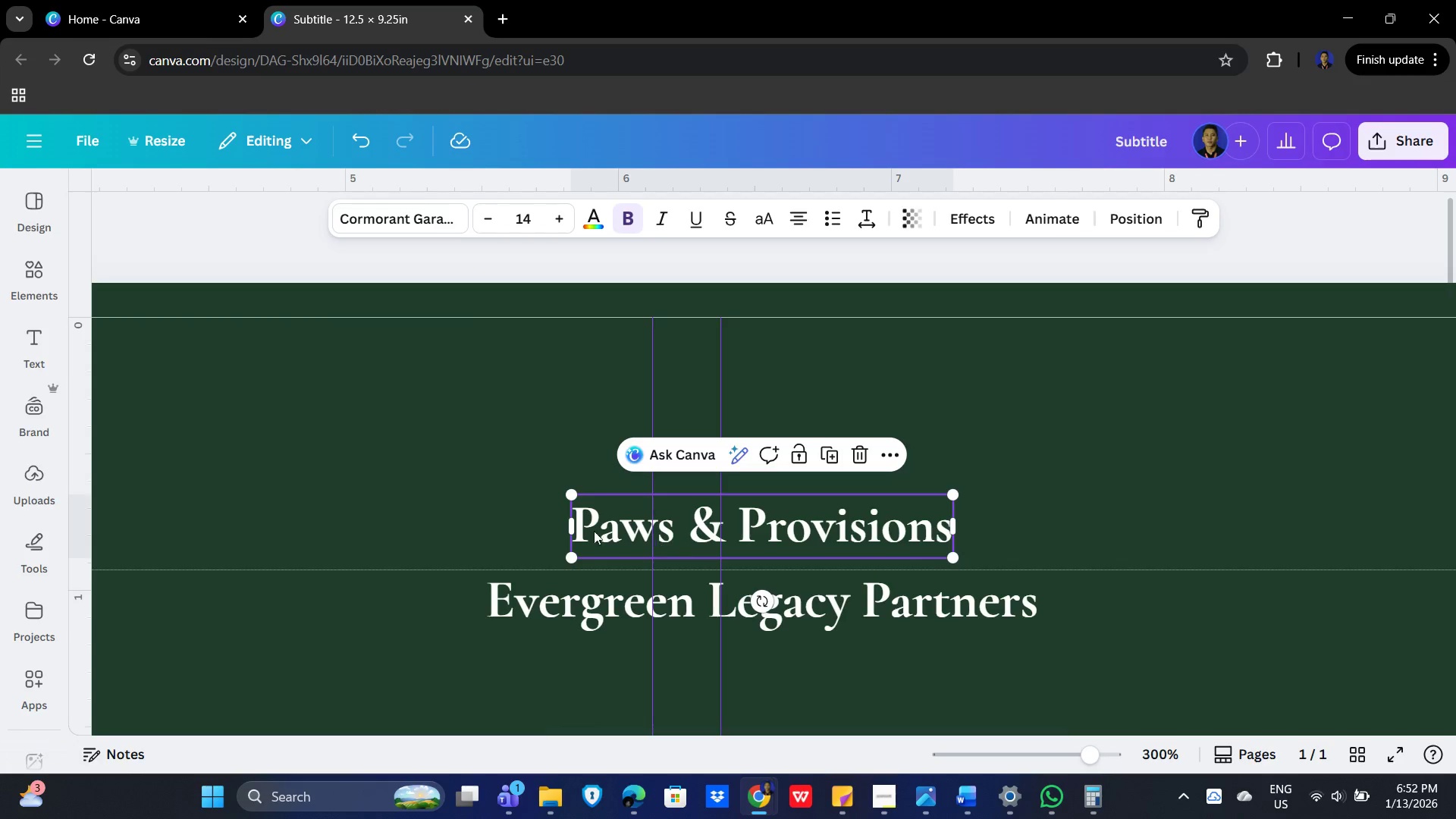 
key(Alt+AltLeft)
 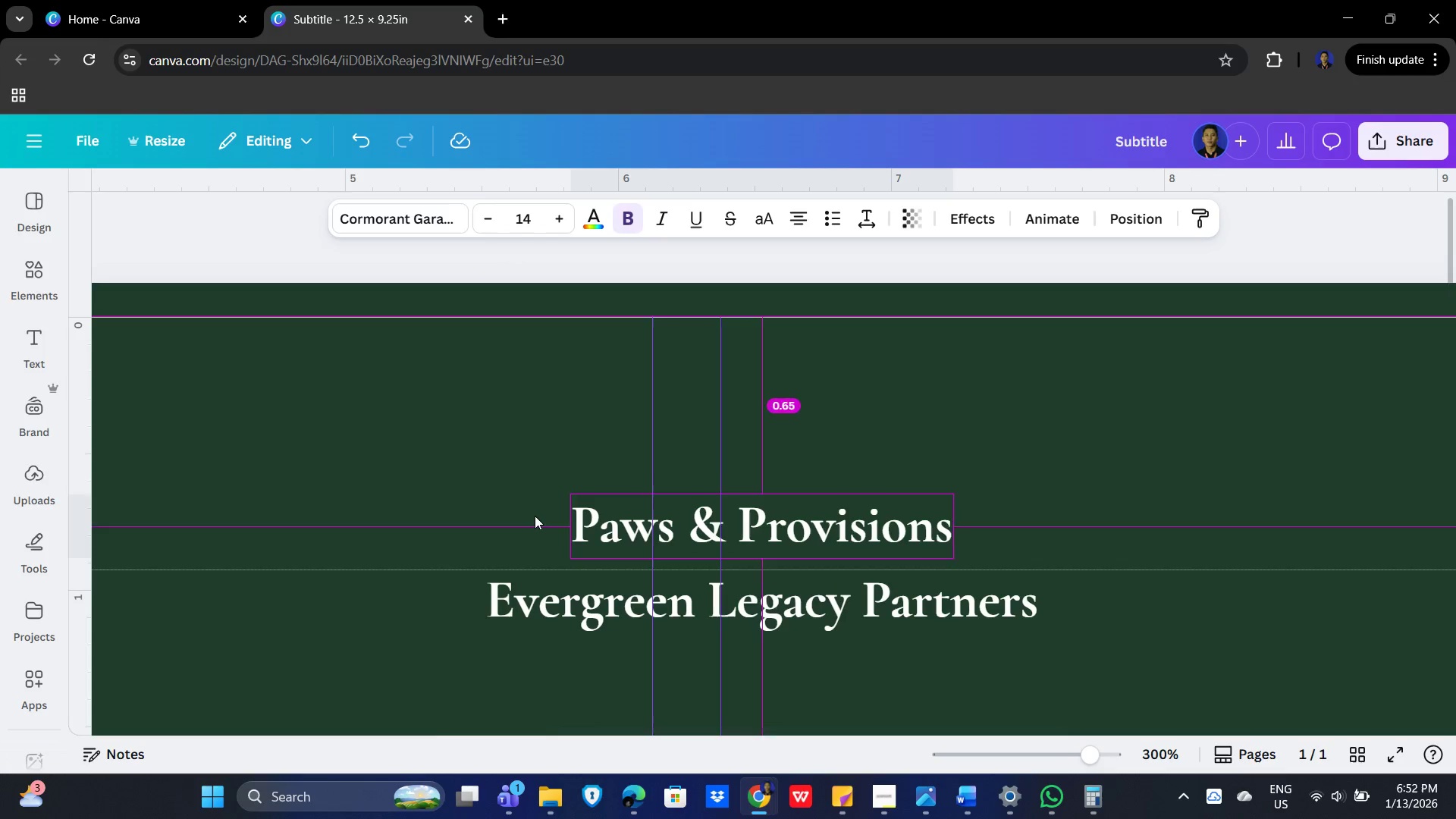 
key(Alt+Tab)
 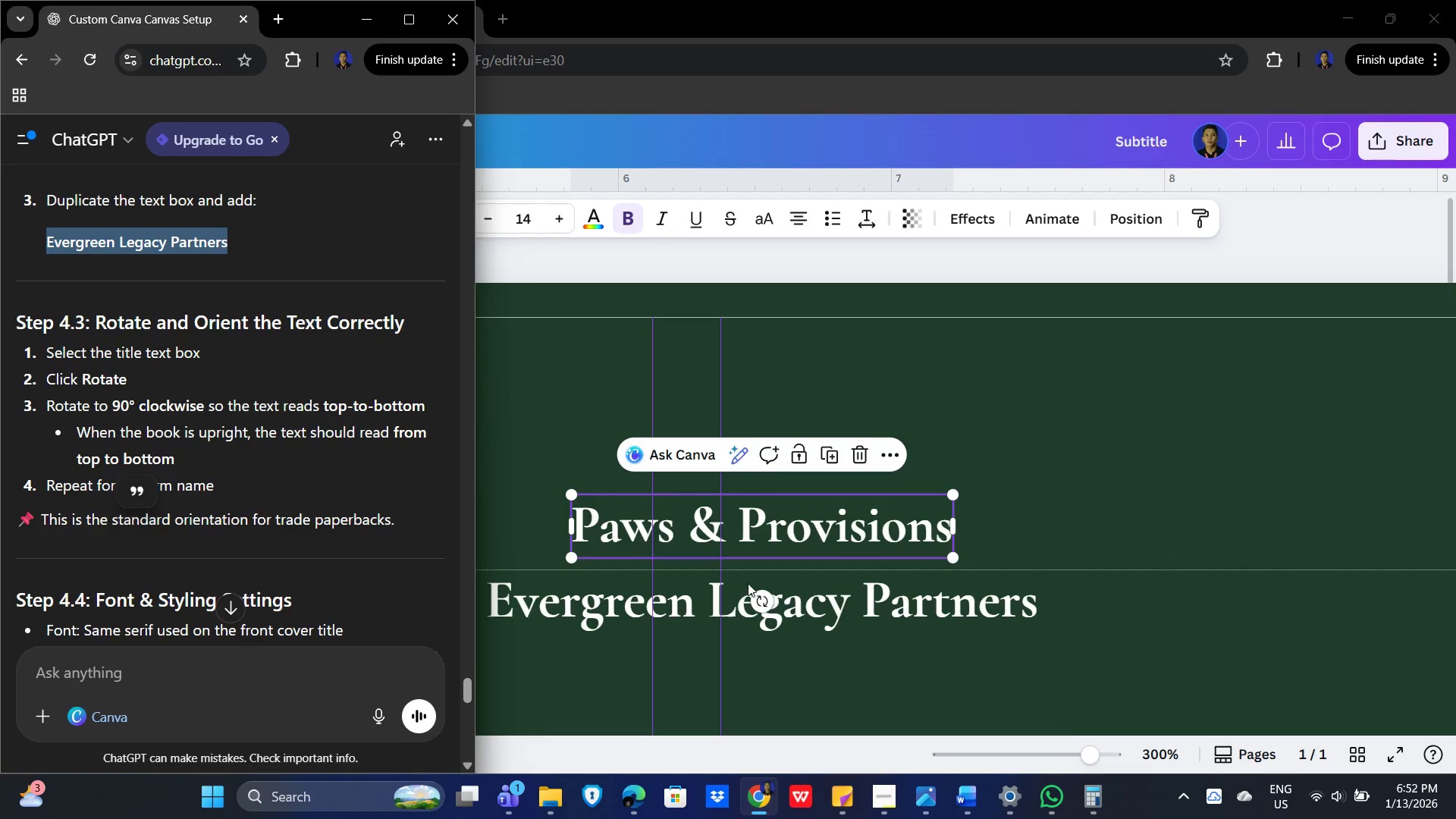 
left_click_drag(start_coordinate=[761, 602], to_coordinate=[524, 529])
 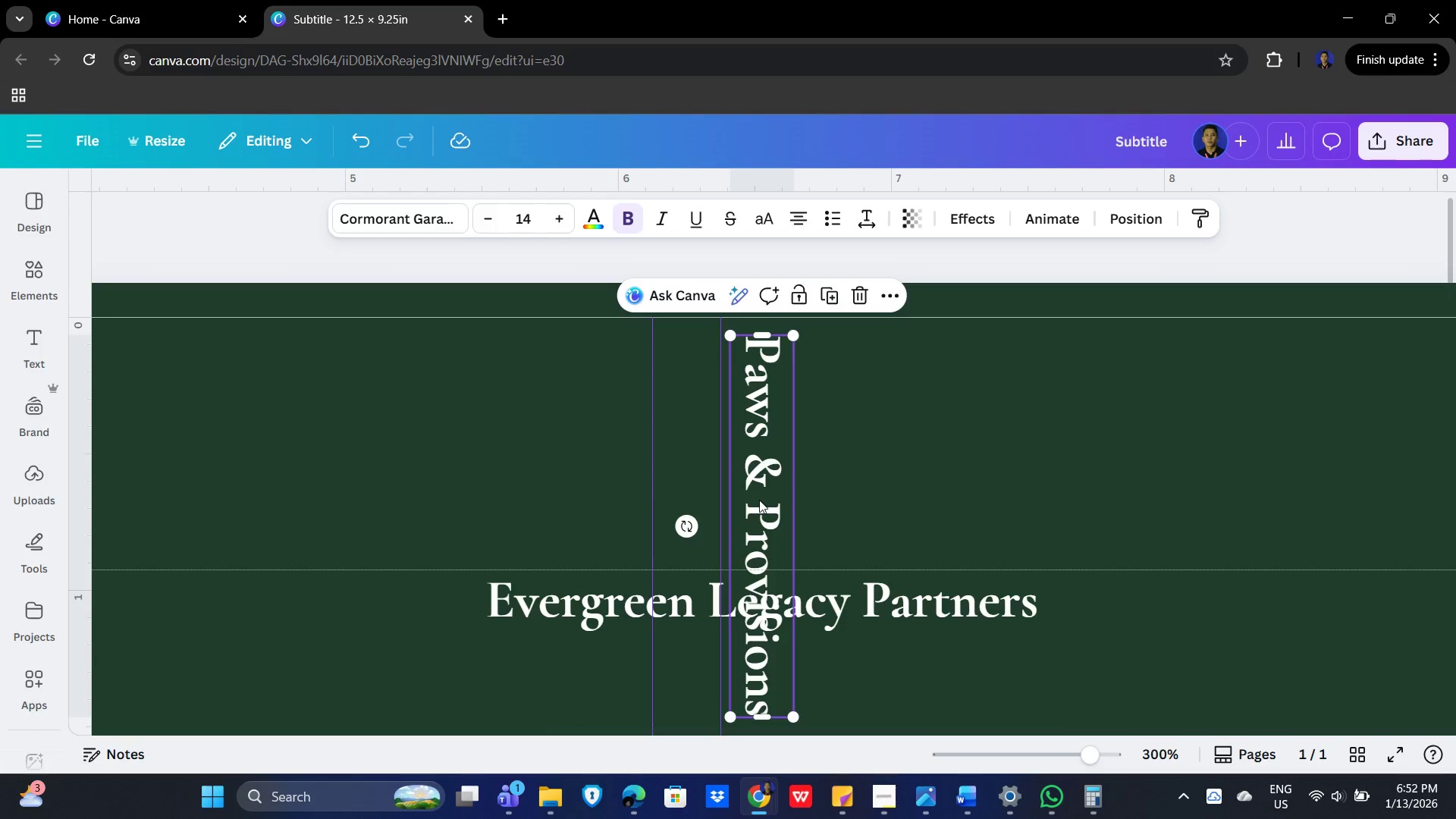 
left_click_drag(start_coordinate=[759, 500], to_coordinate=[682, 489])
 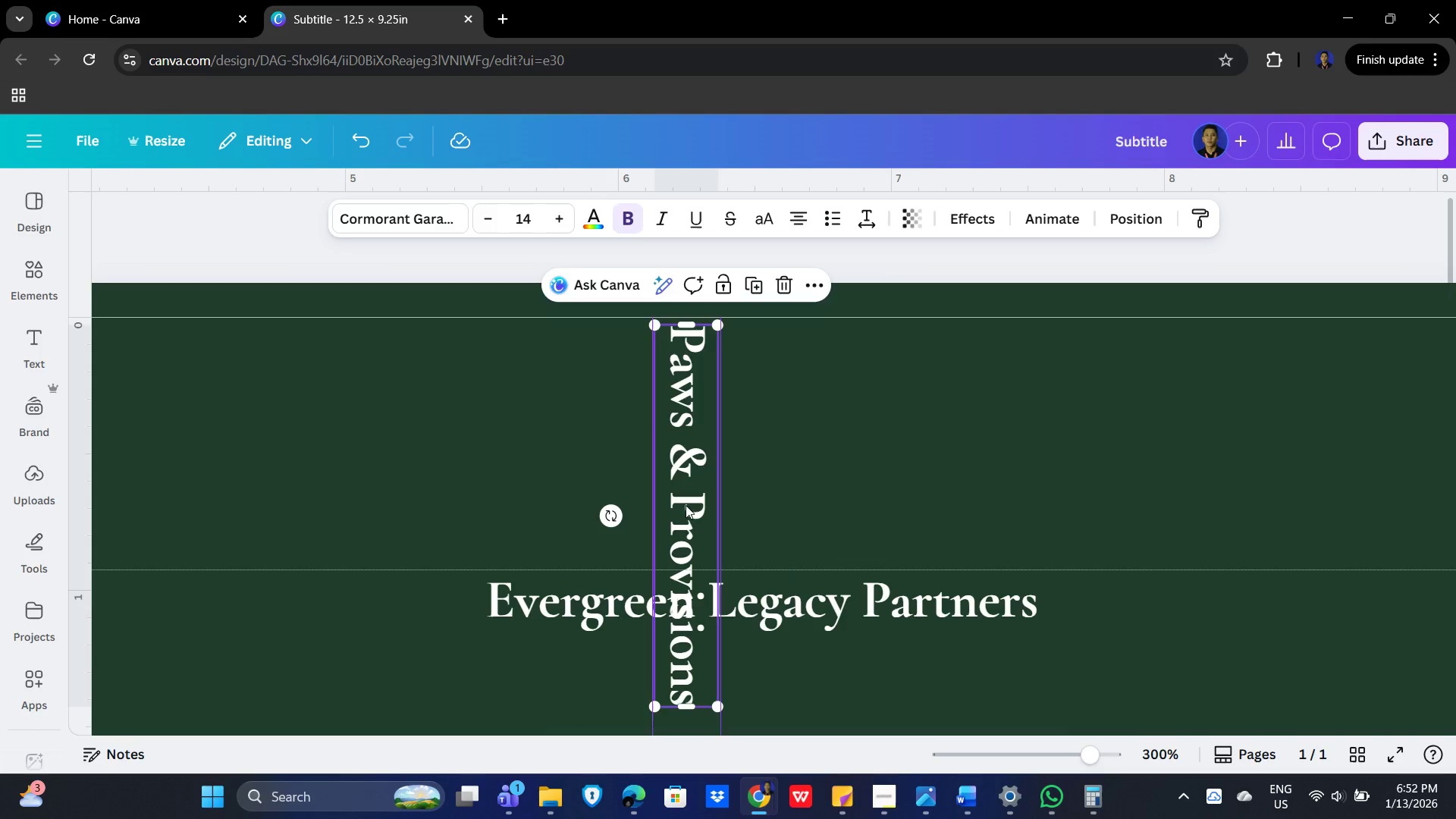 
key(Alt+AltLeft)
 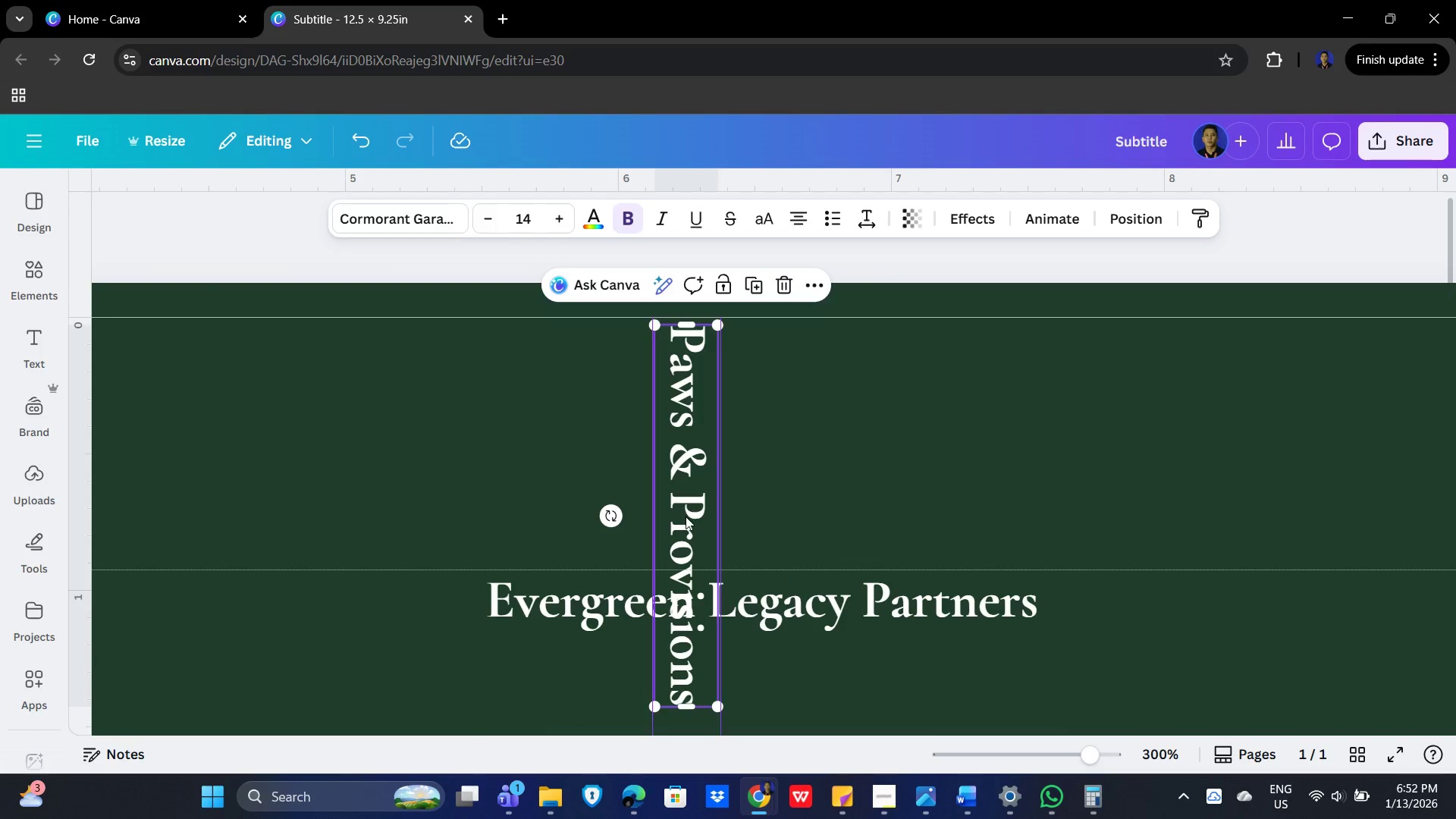 
key(Alt+Tab)
 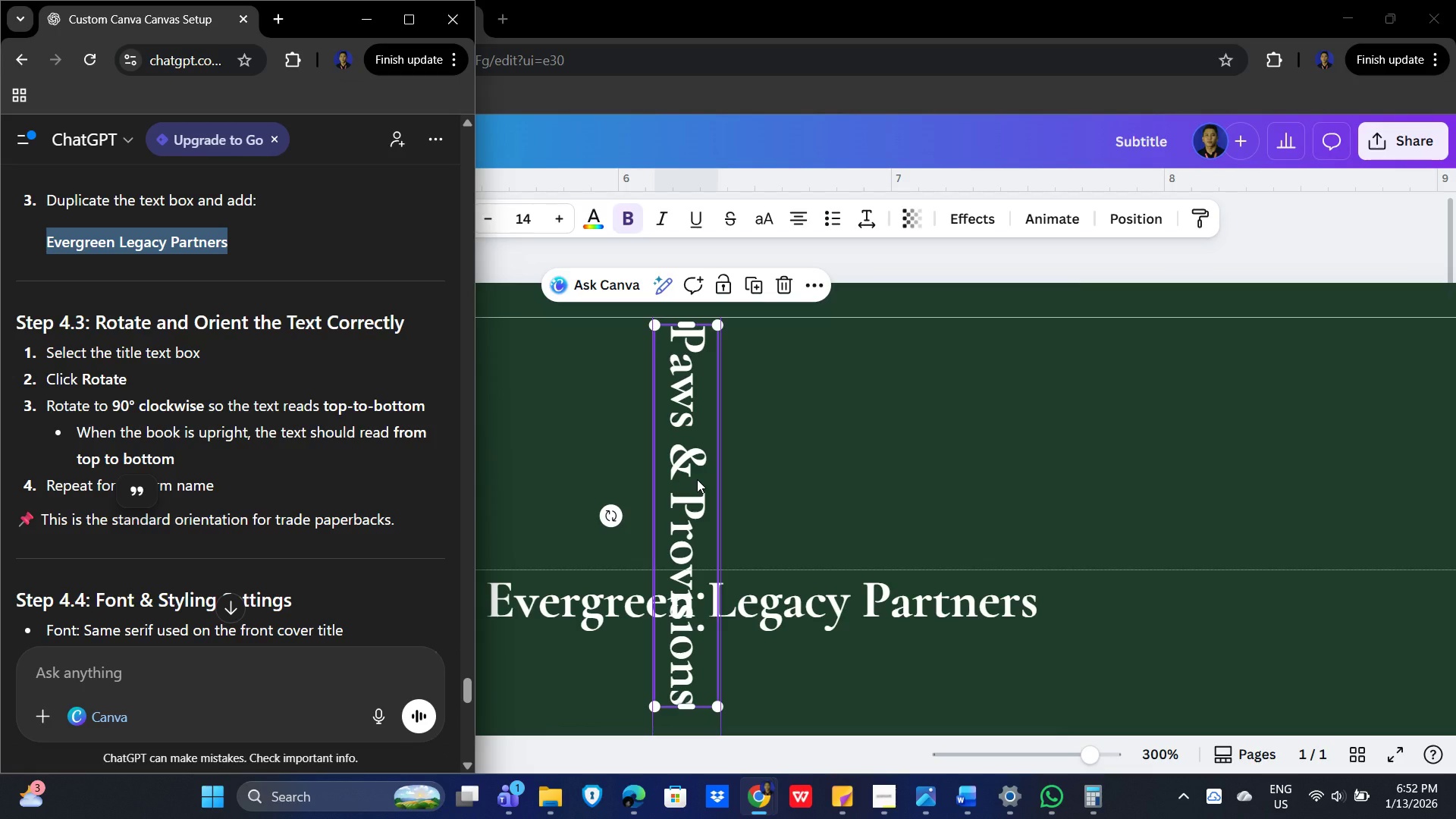 
wait(27.91)
 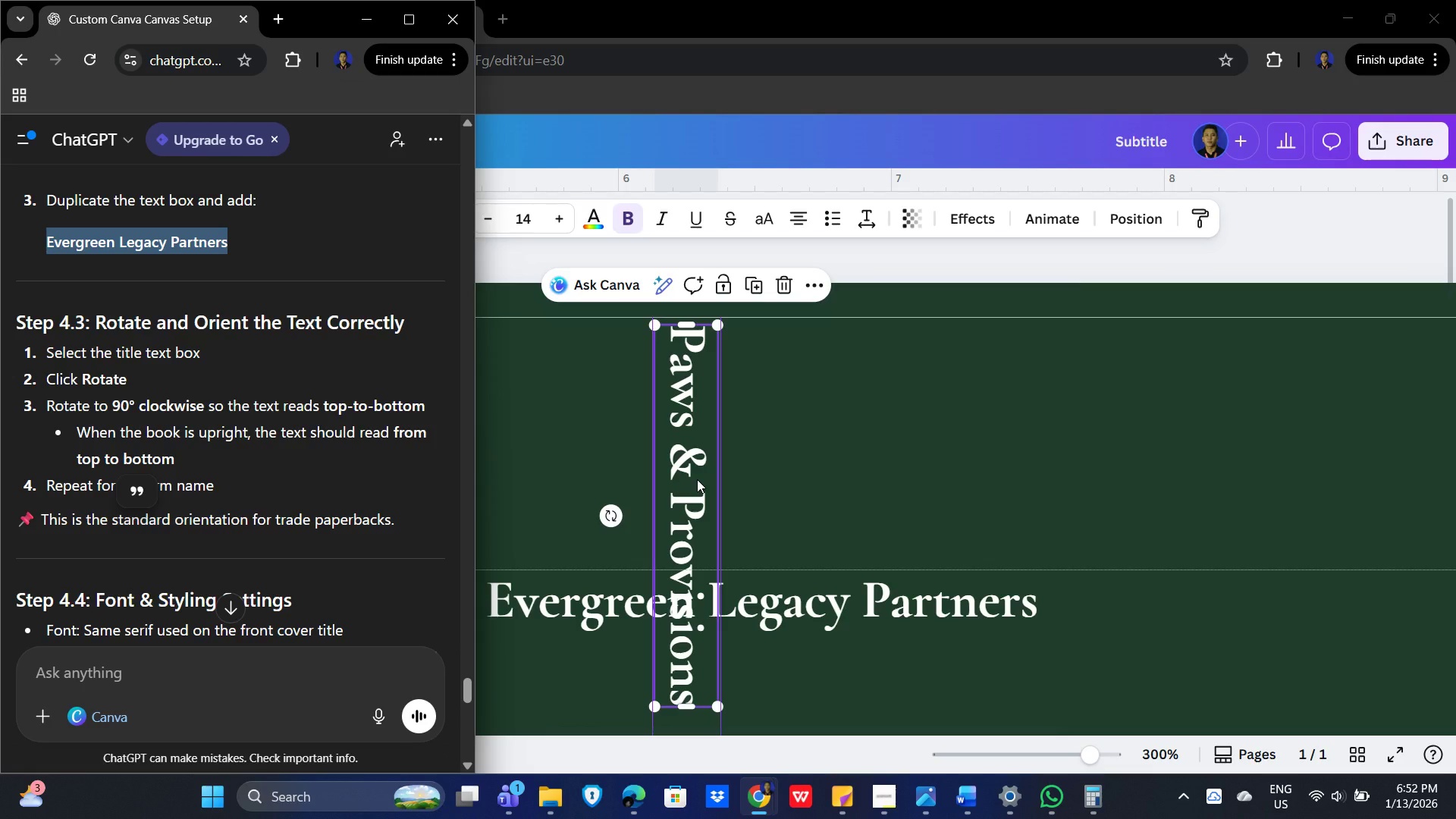 
scroll: coordinate [332, 526], scroll_direction: down, amount: 2.0
 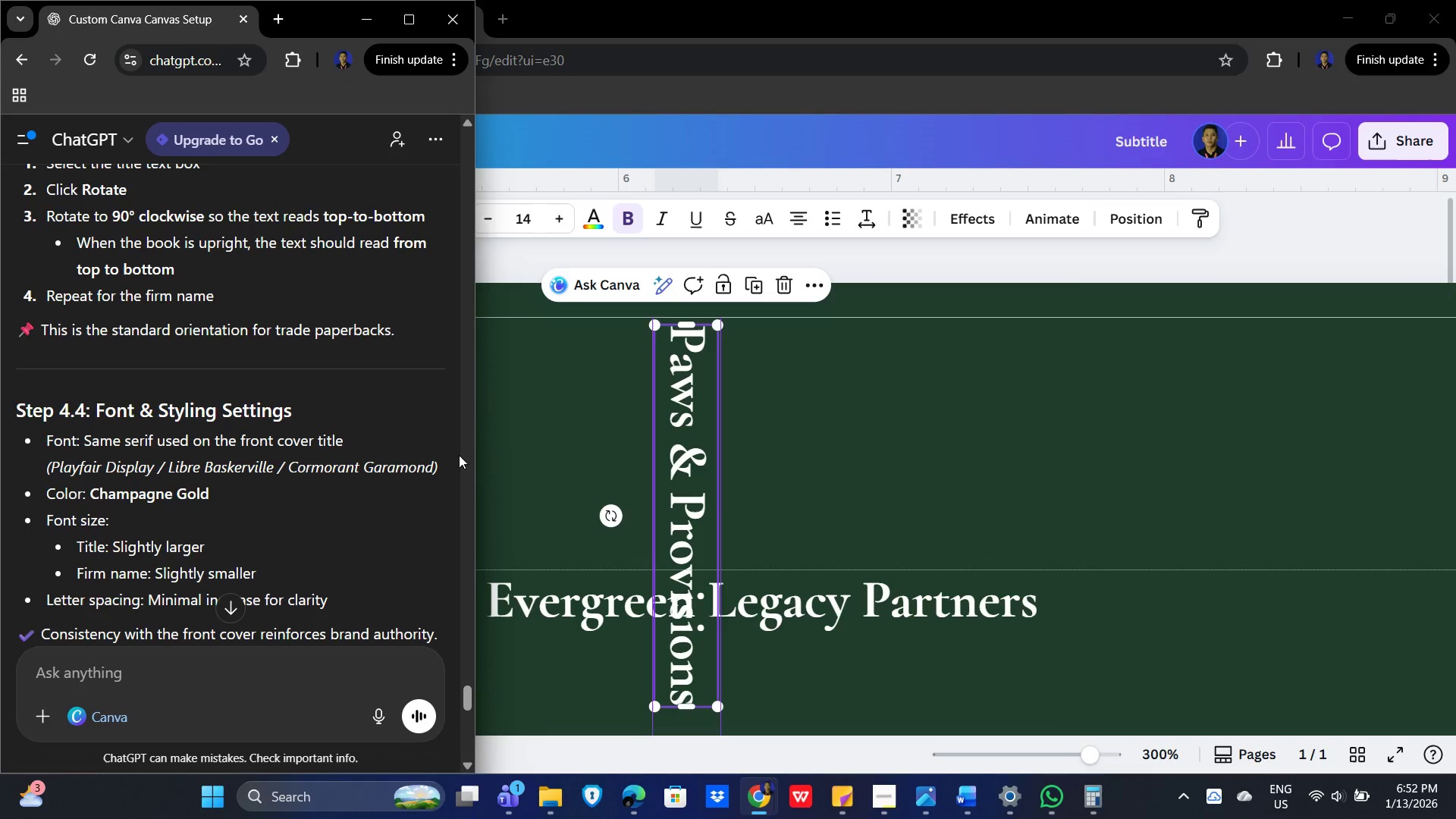 
left_click([889, 597])
 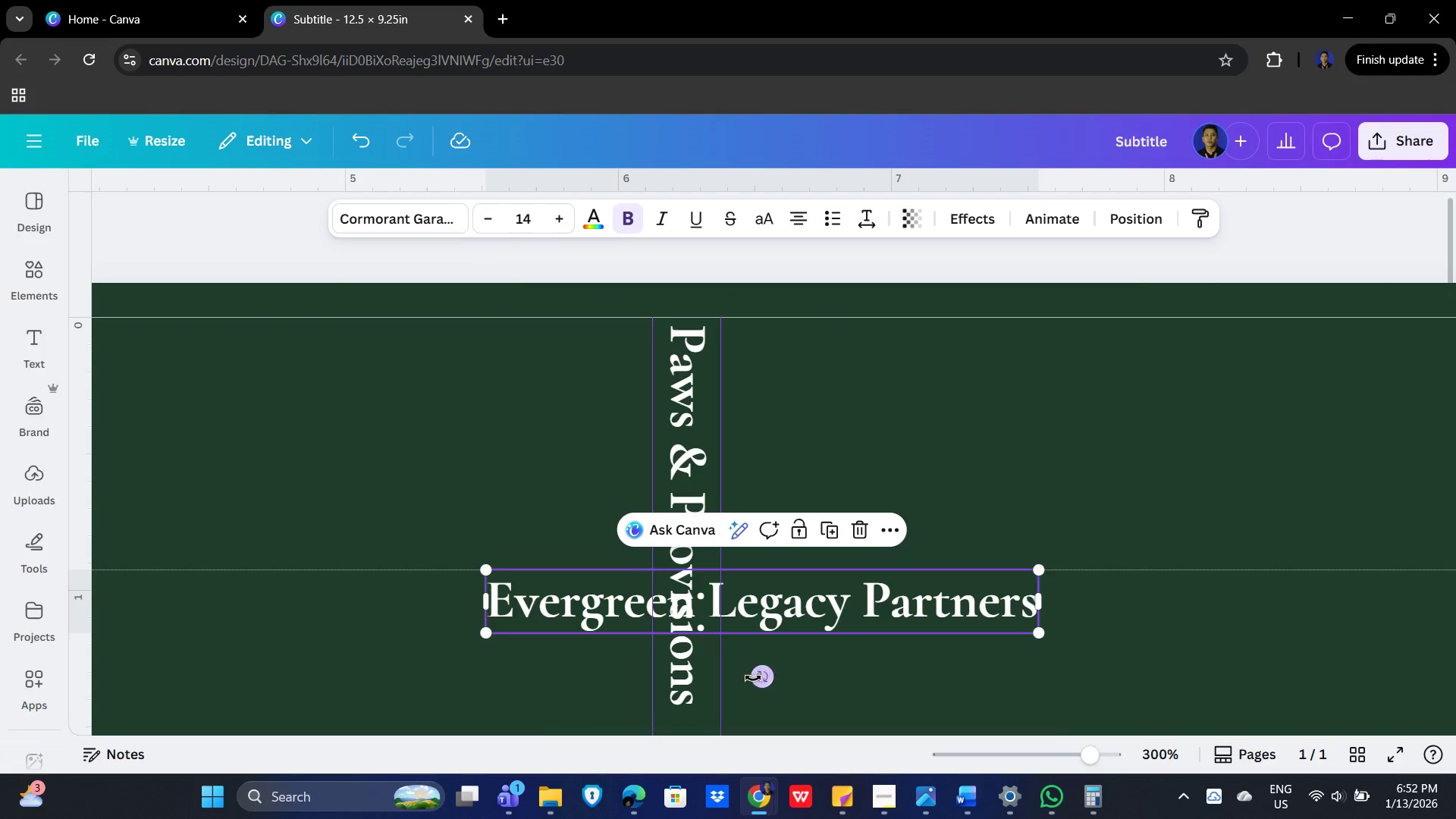 
left_click_drag(start_coordinate=[758, 678], to_coordinate=[530, 596])
 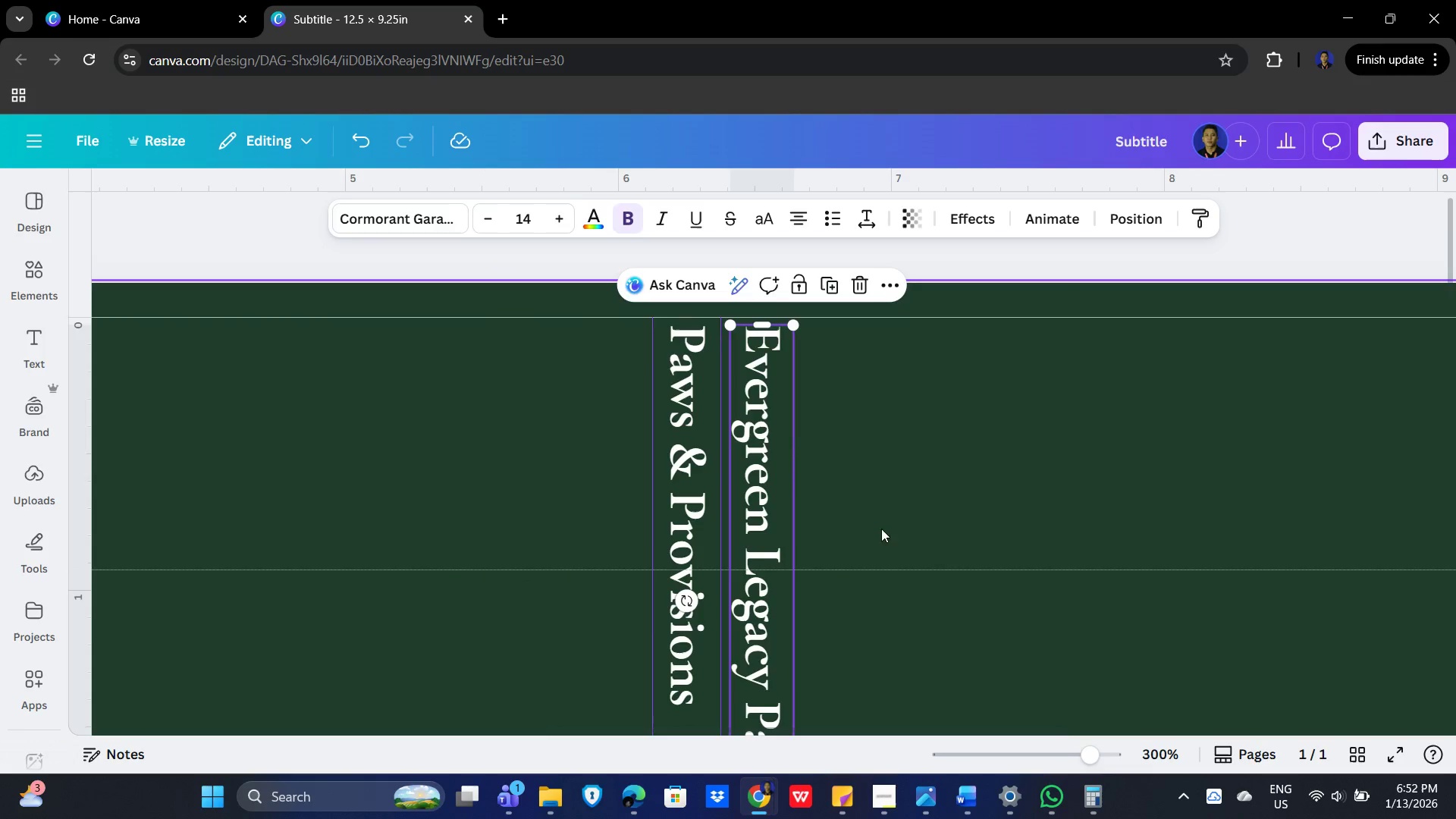 
scroll: coordinate [900, 521], scroll_direction: down, amount: 2.0
 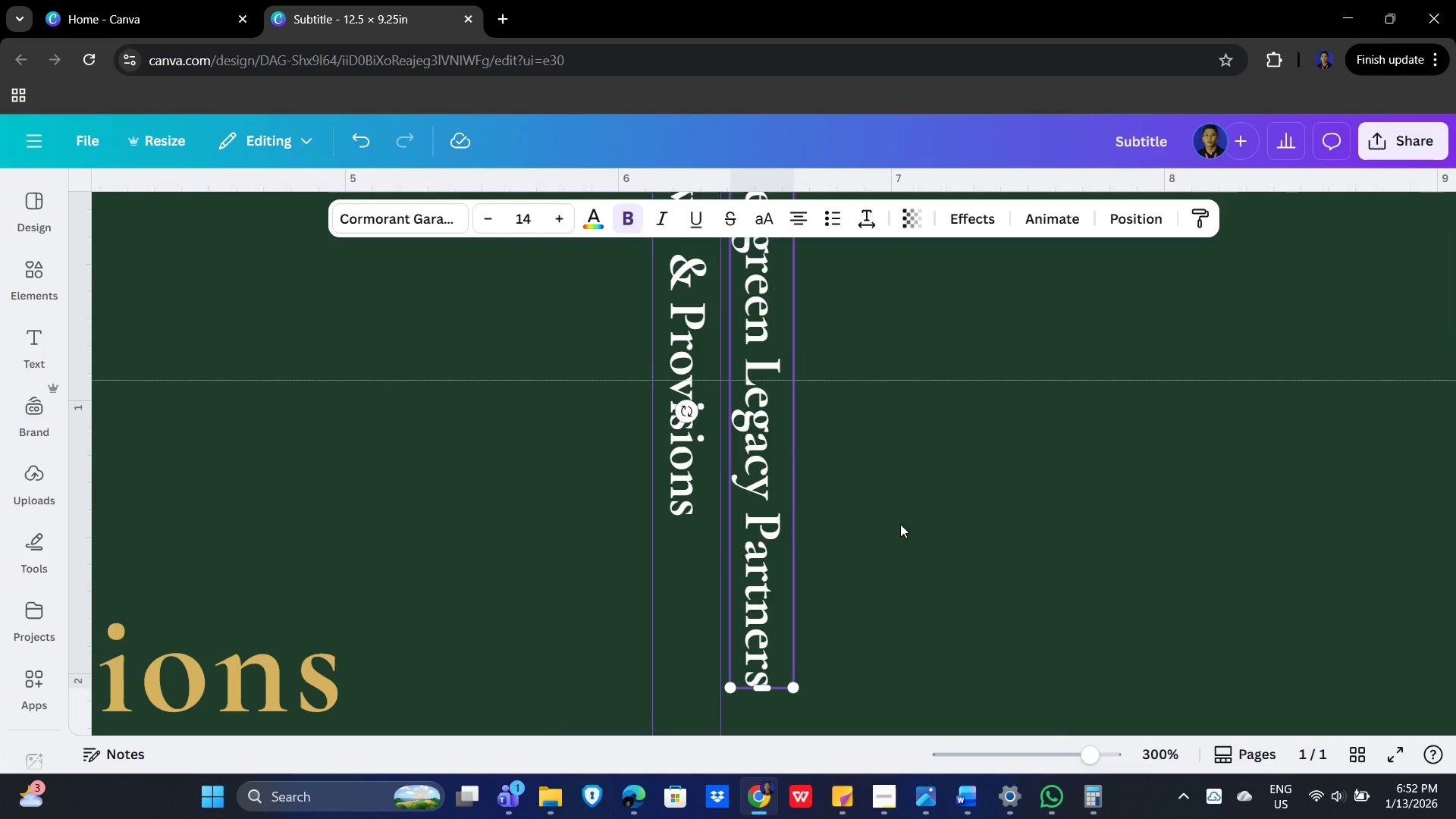 
key(Alt+AltLeft)
 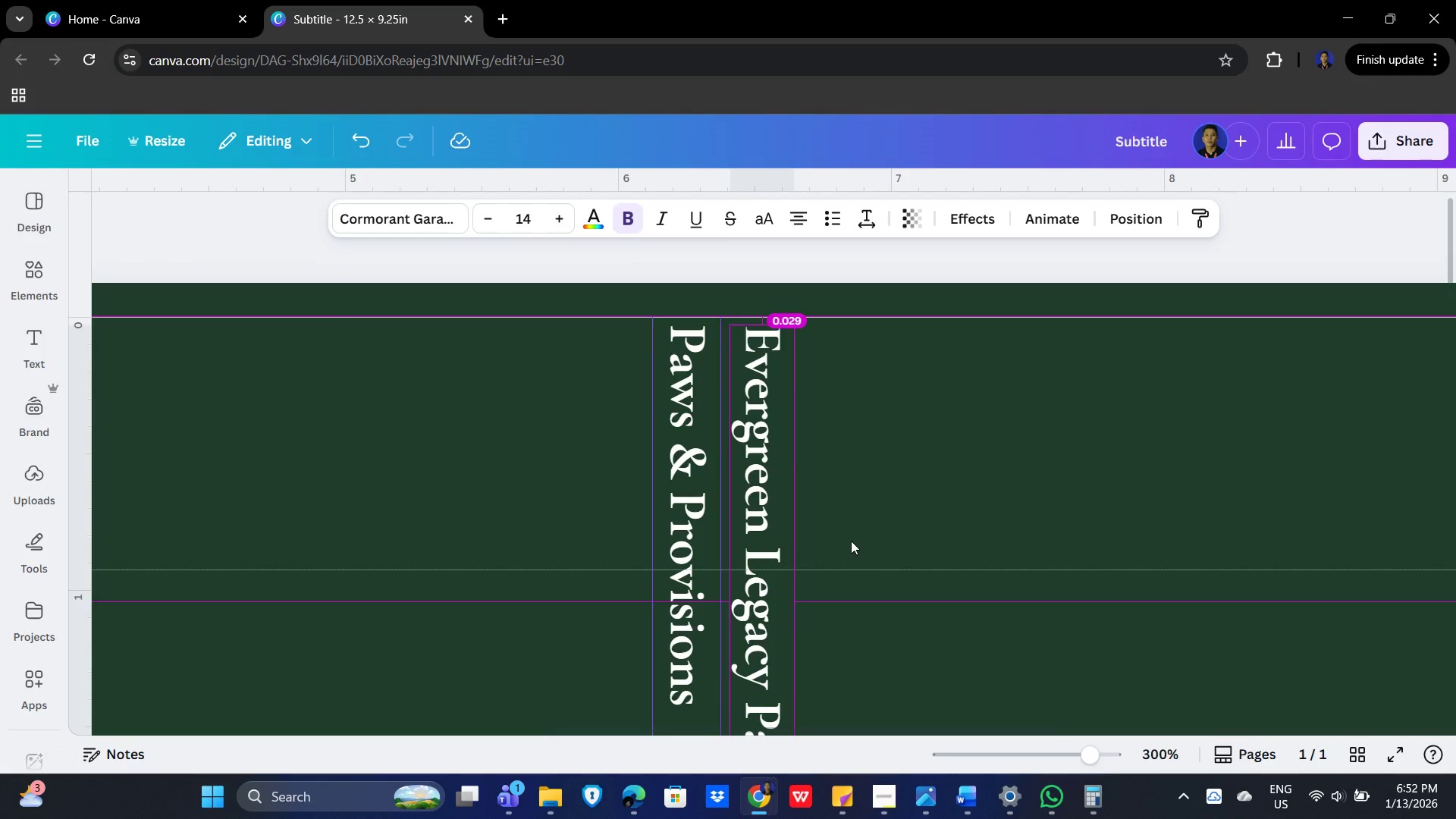 
scroll: coordinate [900, 534], scroll_direction: up, amount: 3.0
 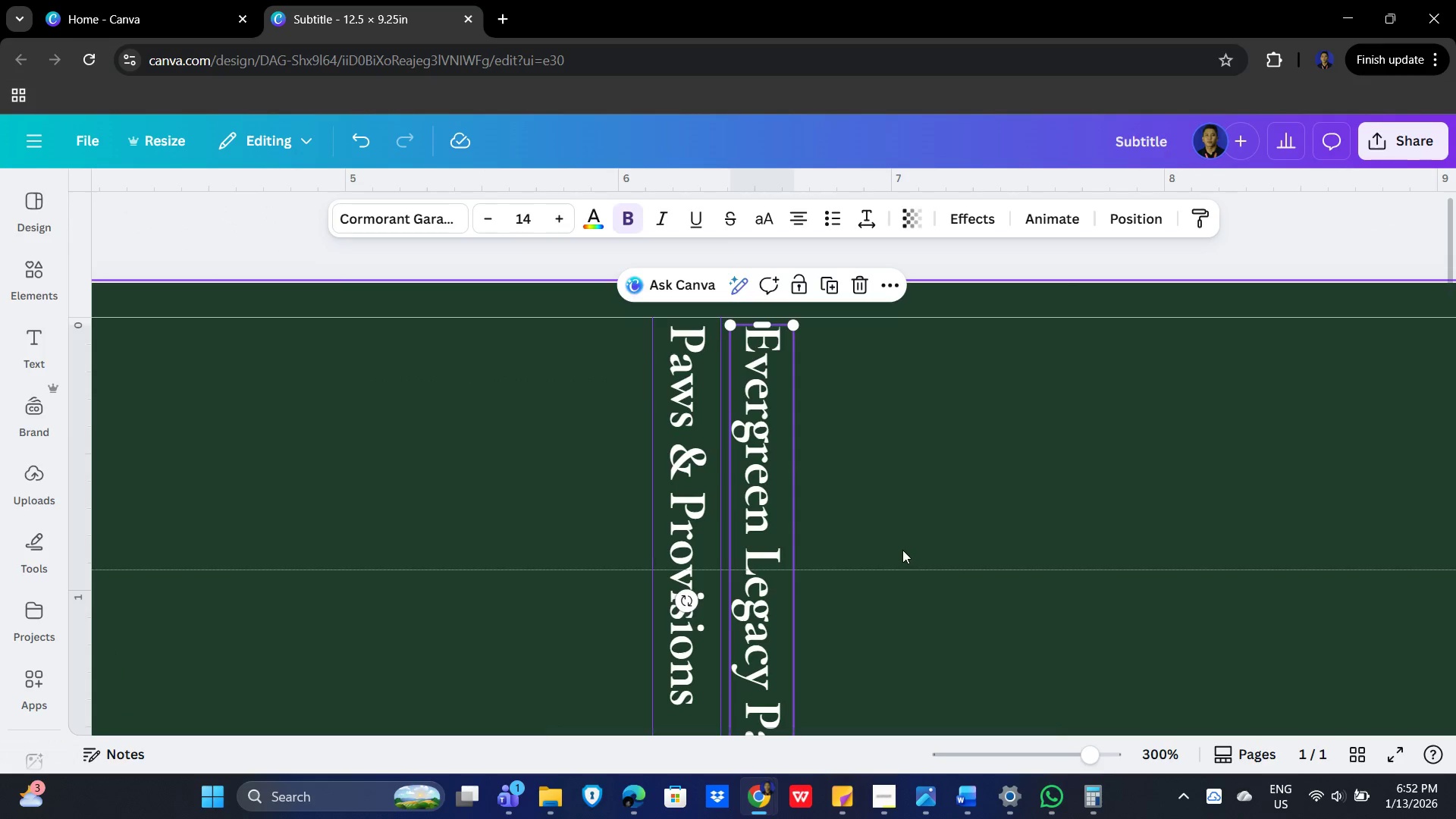 
key(Alt+Tab)
 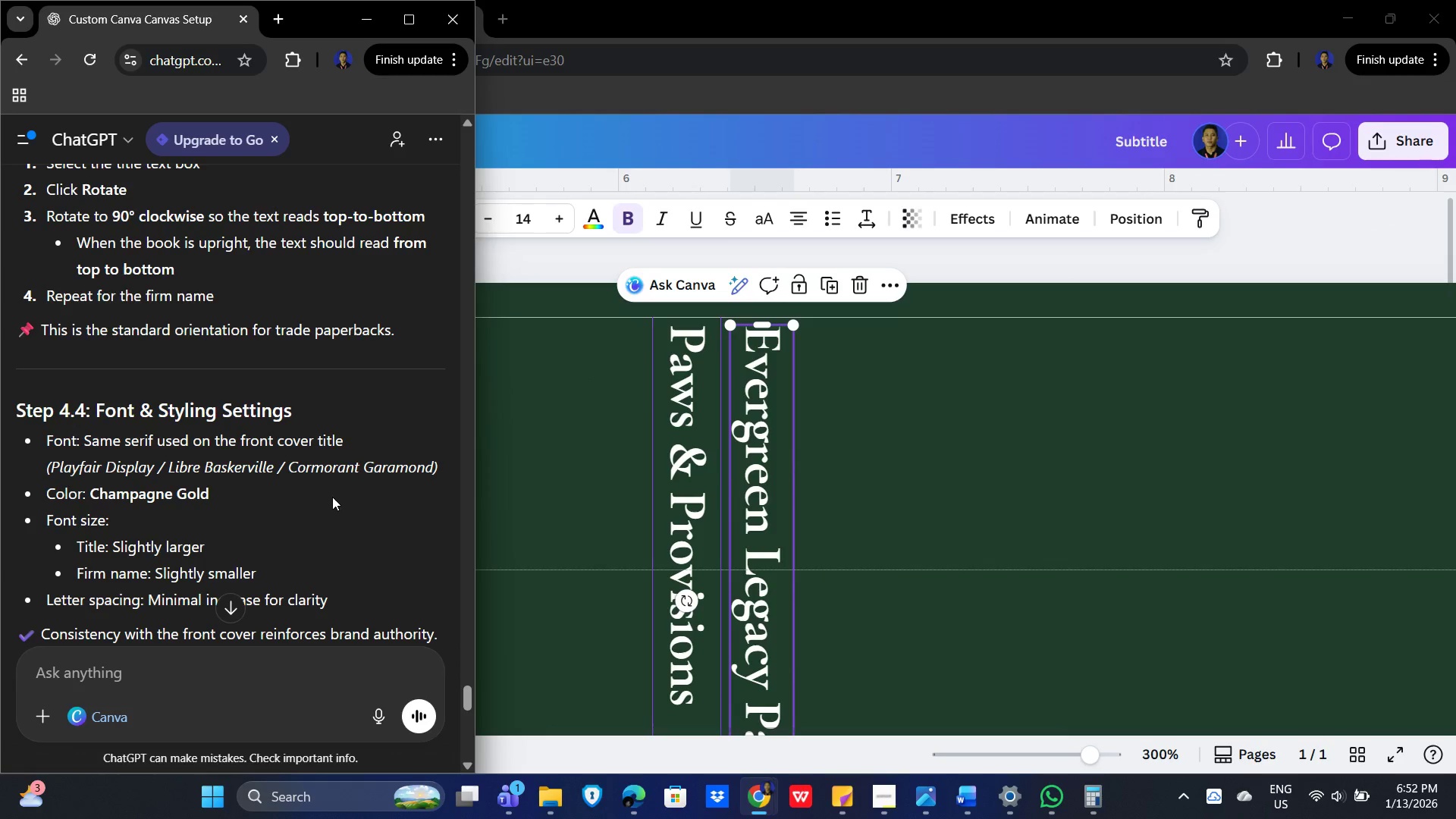 
scroll: coordinate [324, 498], scroll_direction: down, amount: 1.0
 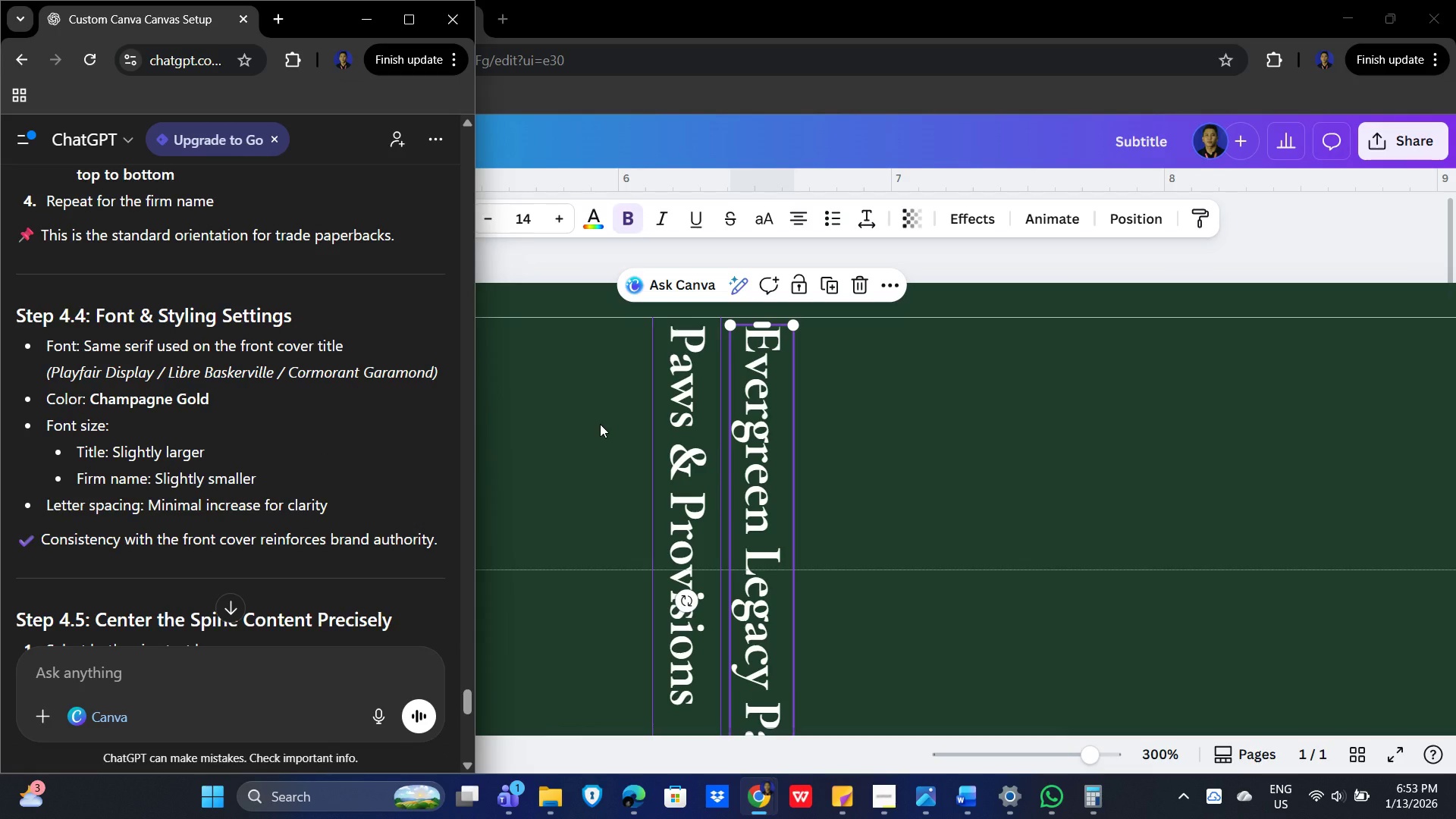 
wait(14.63)
 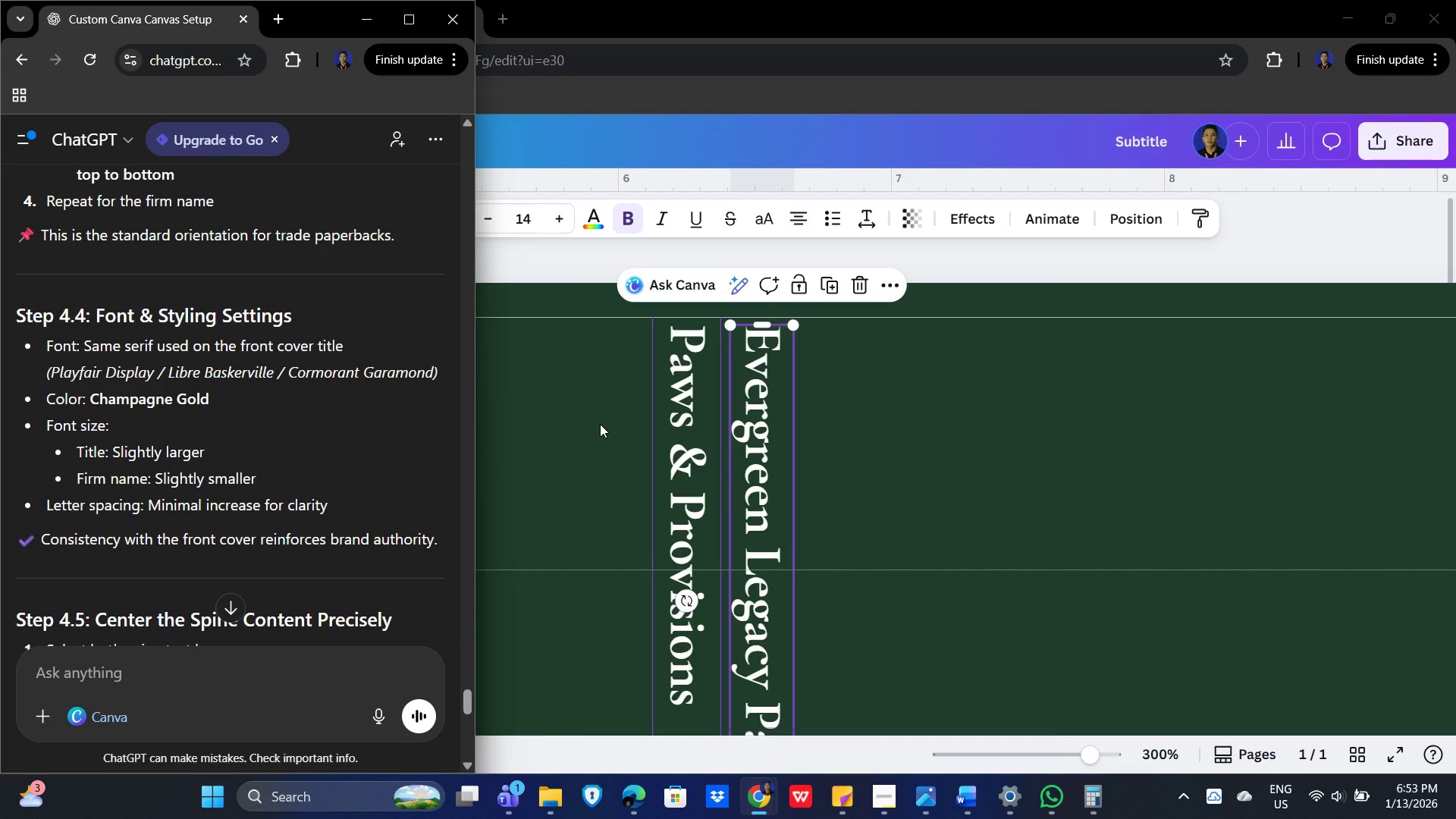 
left_click([688, 444])
 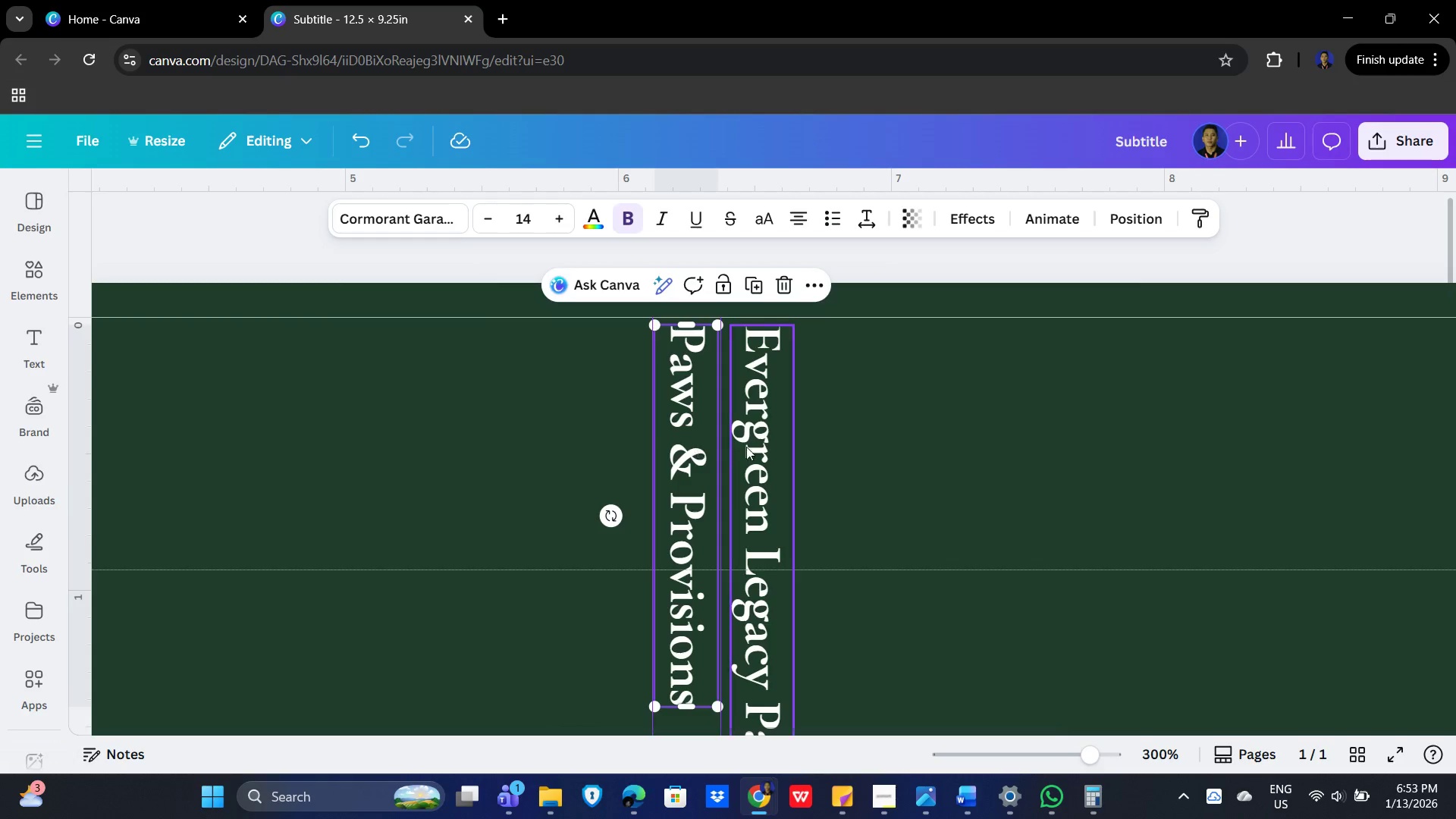 
left_click([754, 447])
 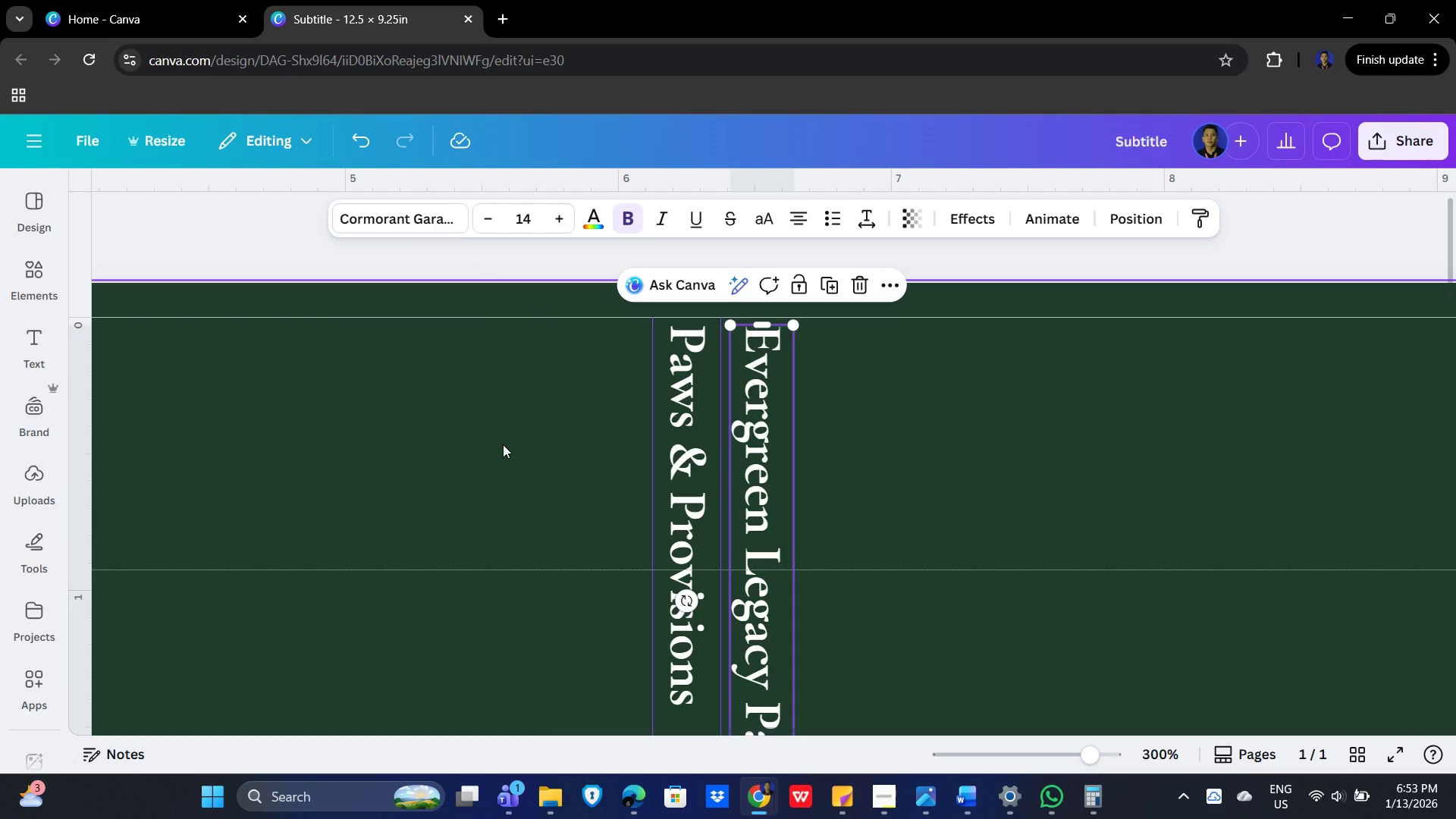 
key(Alt+AltLeft)
 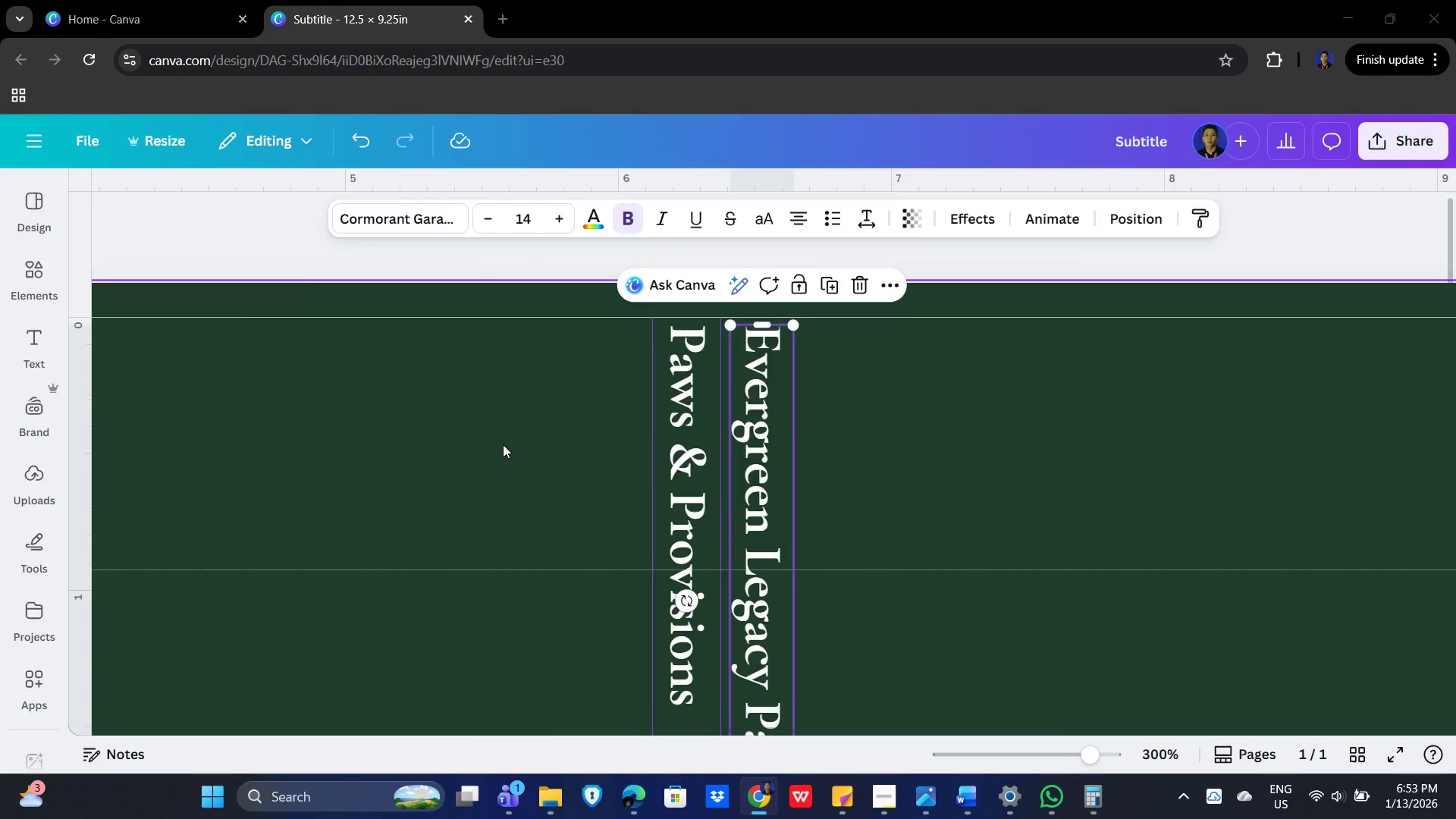 
key(Alt+Tab)
 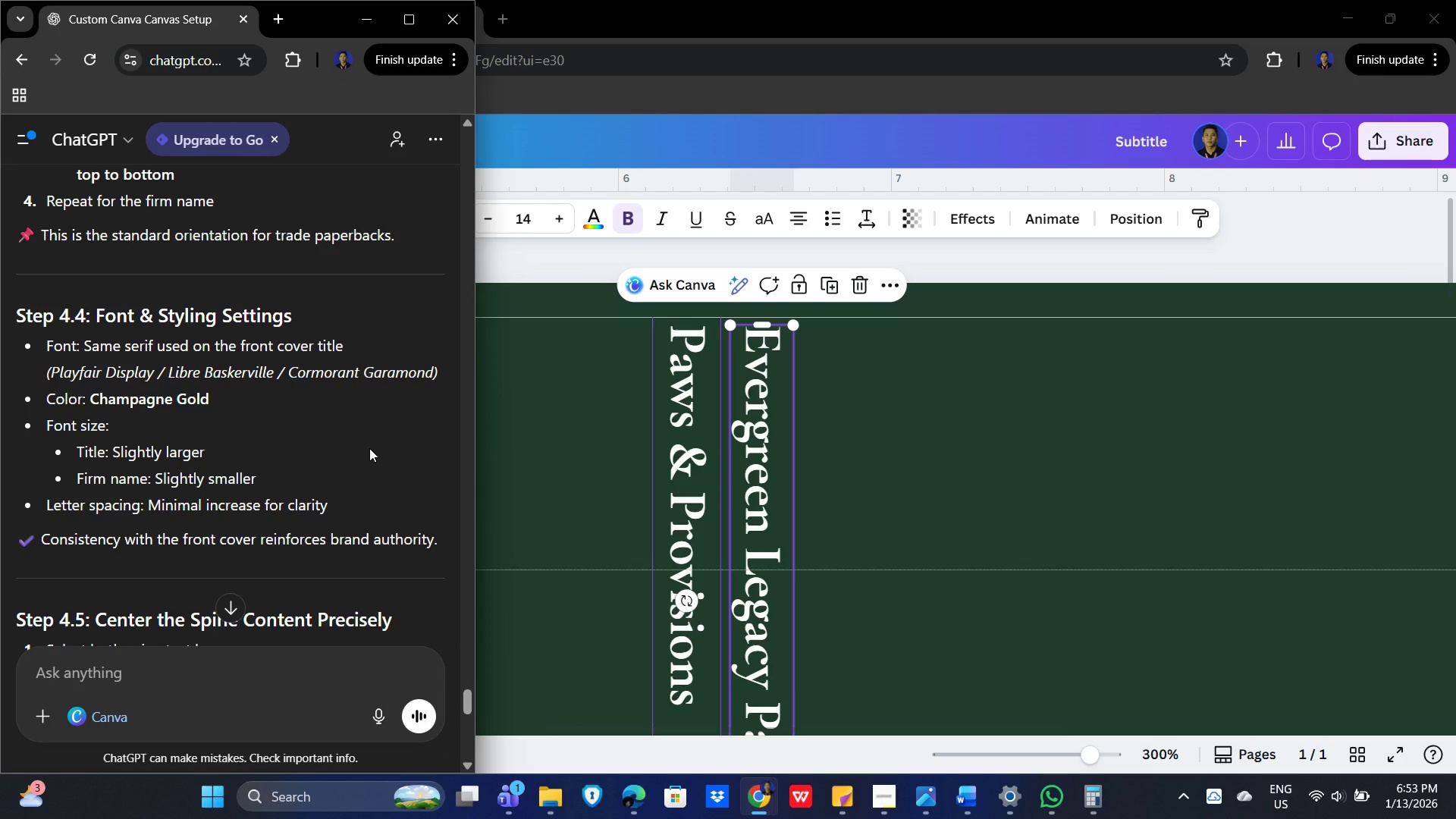 
wait(5.36)
 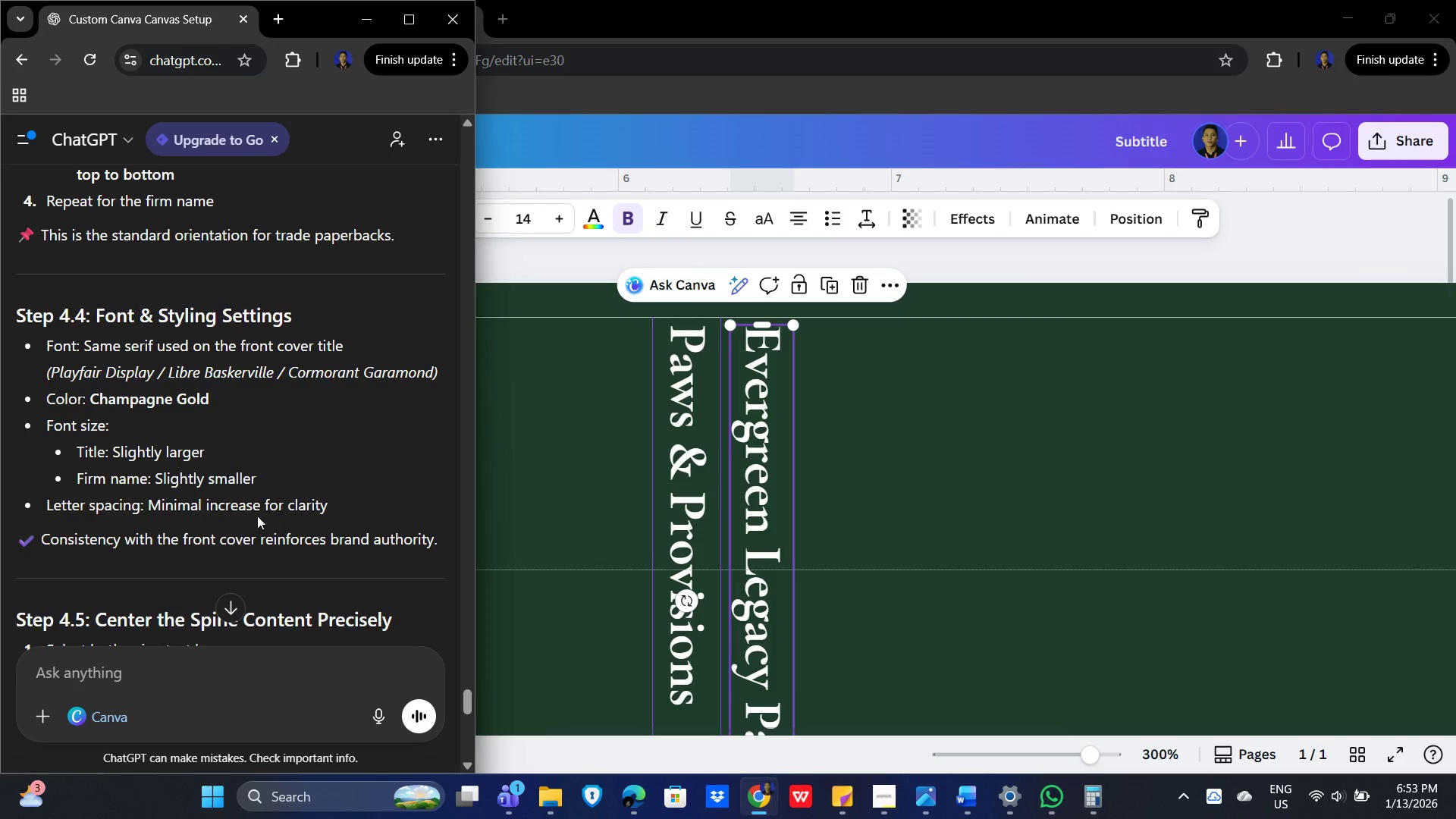 
left_click([701, 459])
 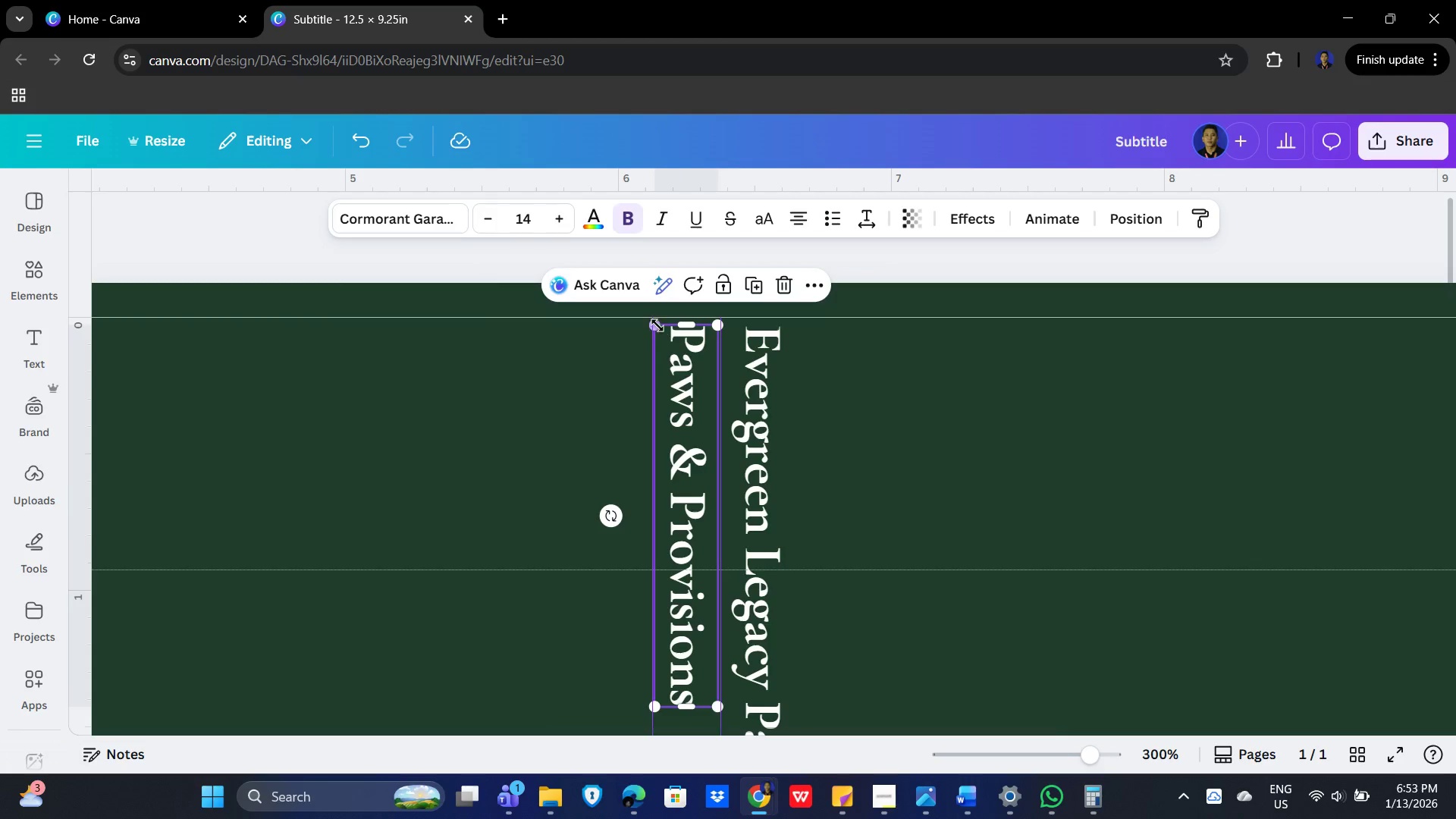 
left_click_drag(start_coordinate=[657, 325], to_coordinate=[679, 368])
 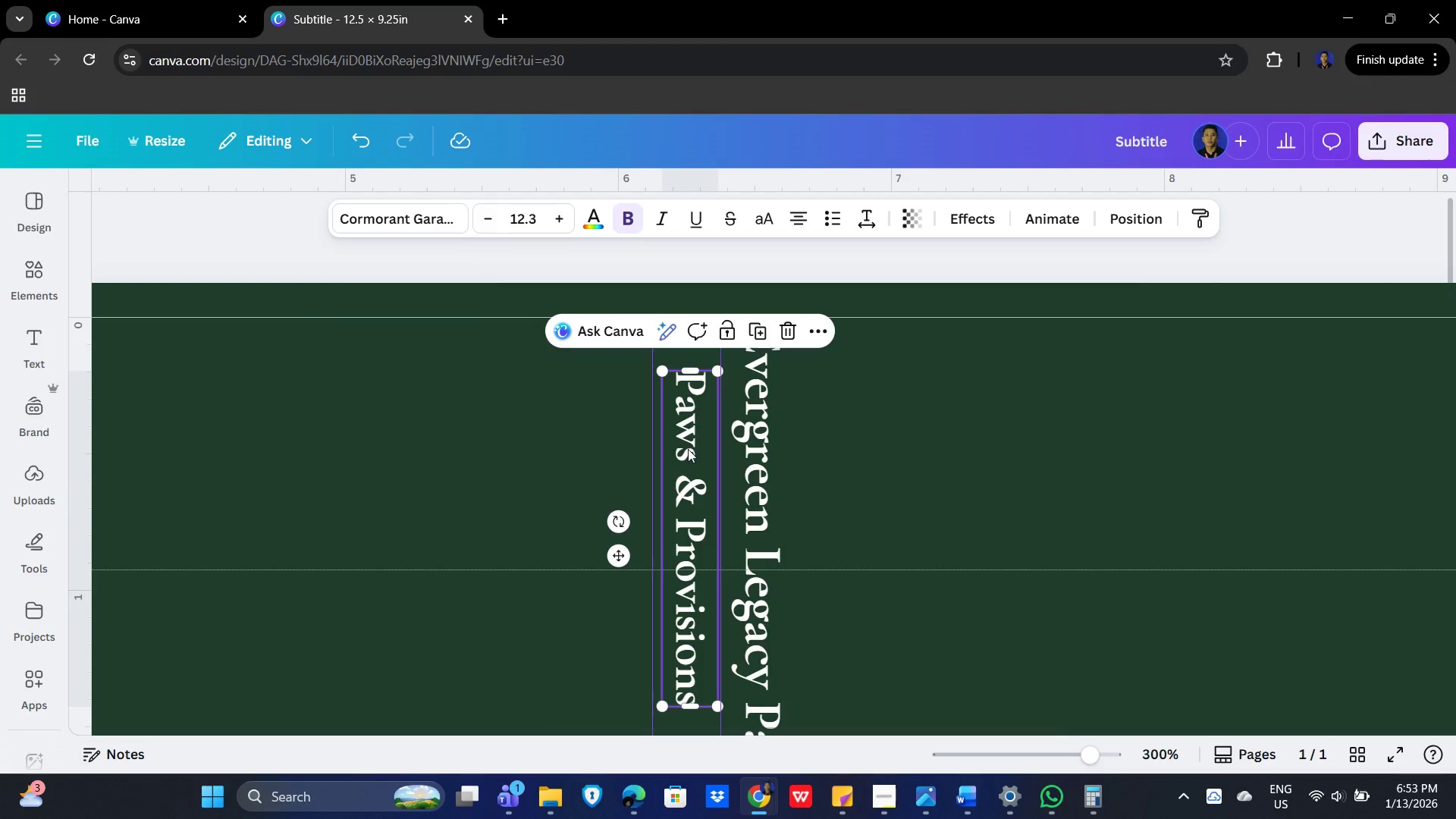 
left_click_drag(start_coordinate=[688, 450], to_coordinate=[686, 408])
 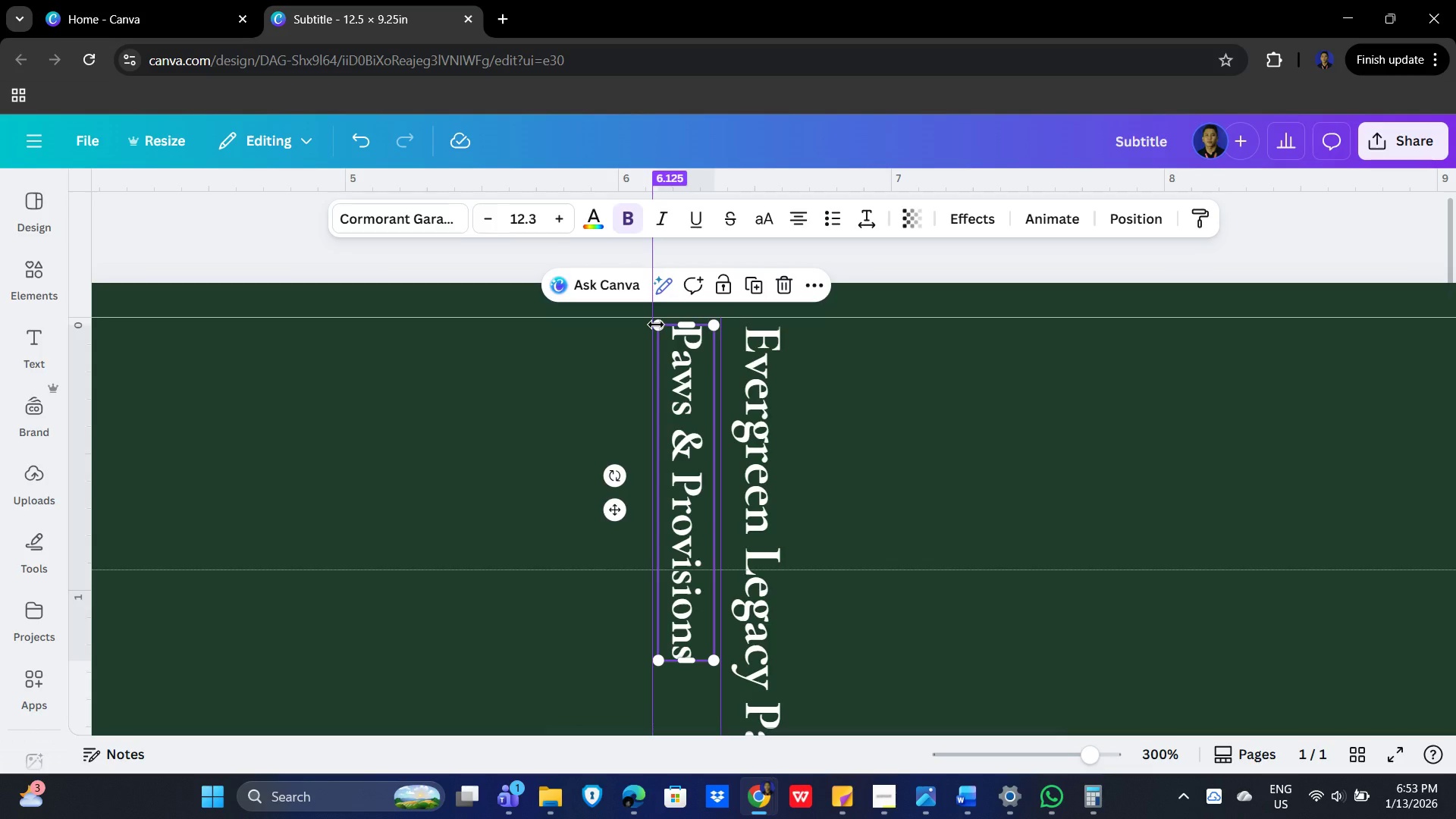 
left_click([656, 325])
 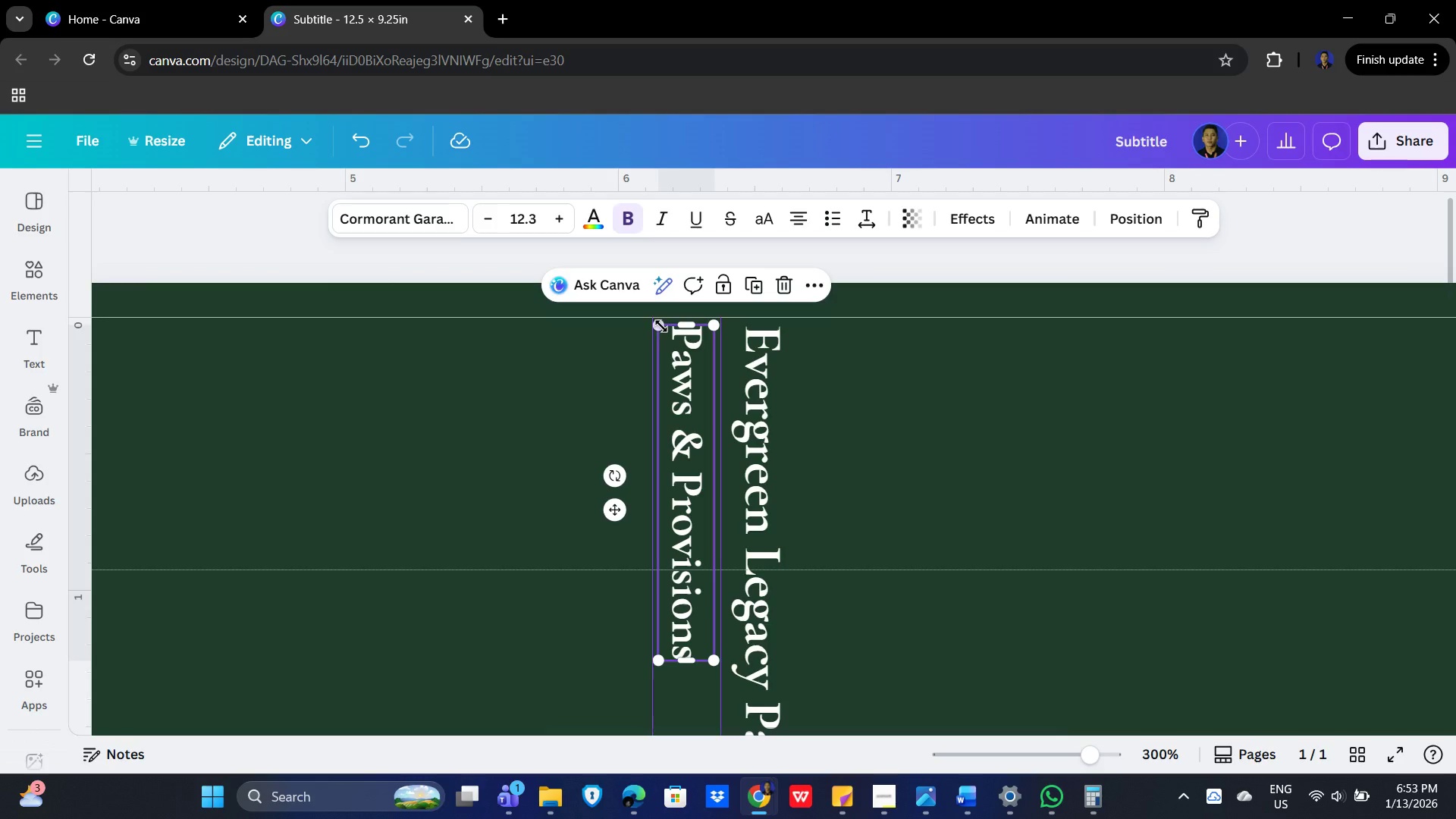 
left_click_drag(start_coordinate=[661, 326], to_coordinate=[814, 535])
 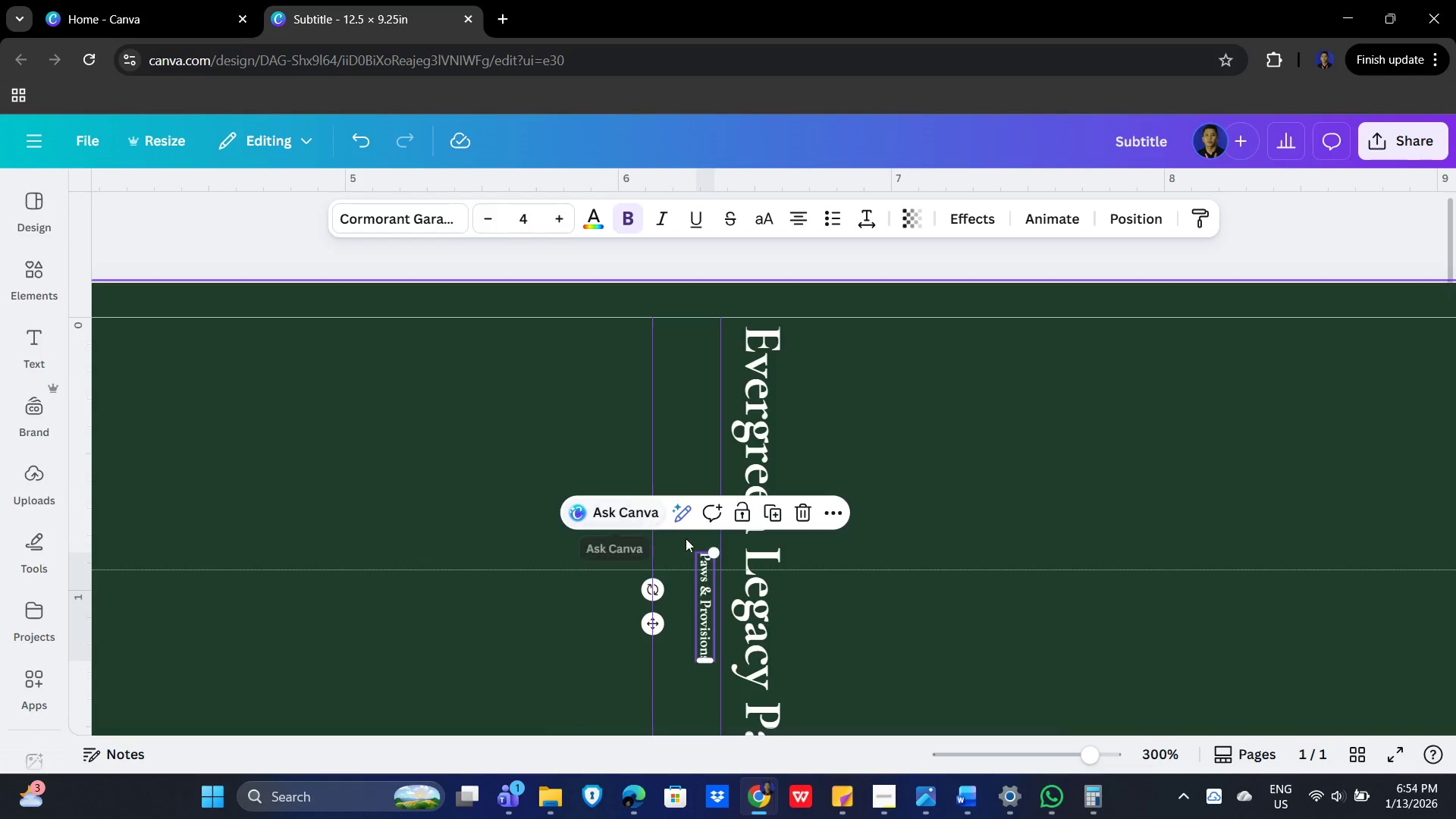 
left_click_drag(start_coordinate=[701, 585], to_coordinate=[698, 374])
 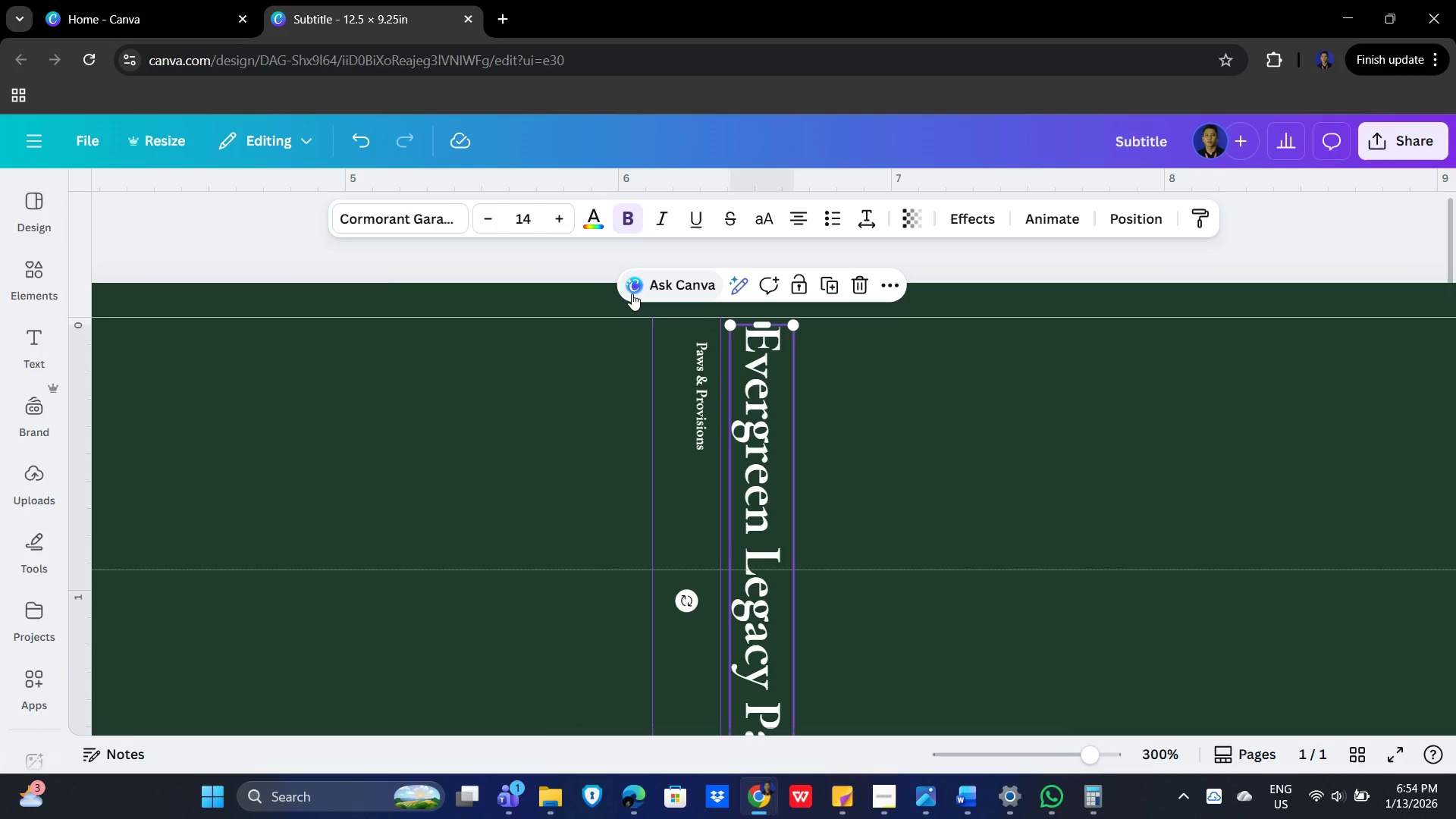 
key(Alt+AltLeft)
 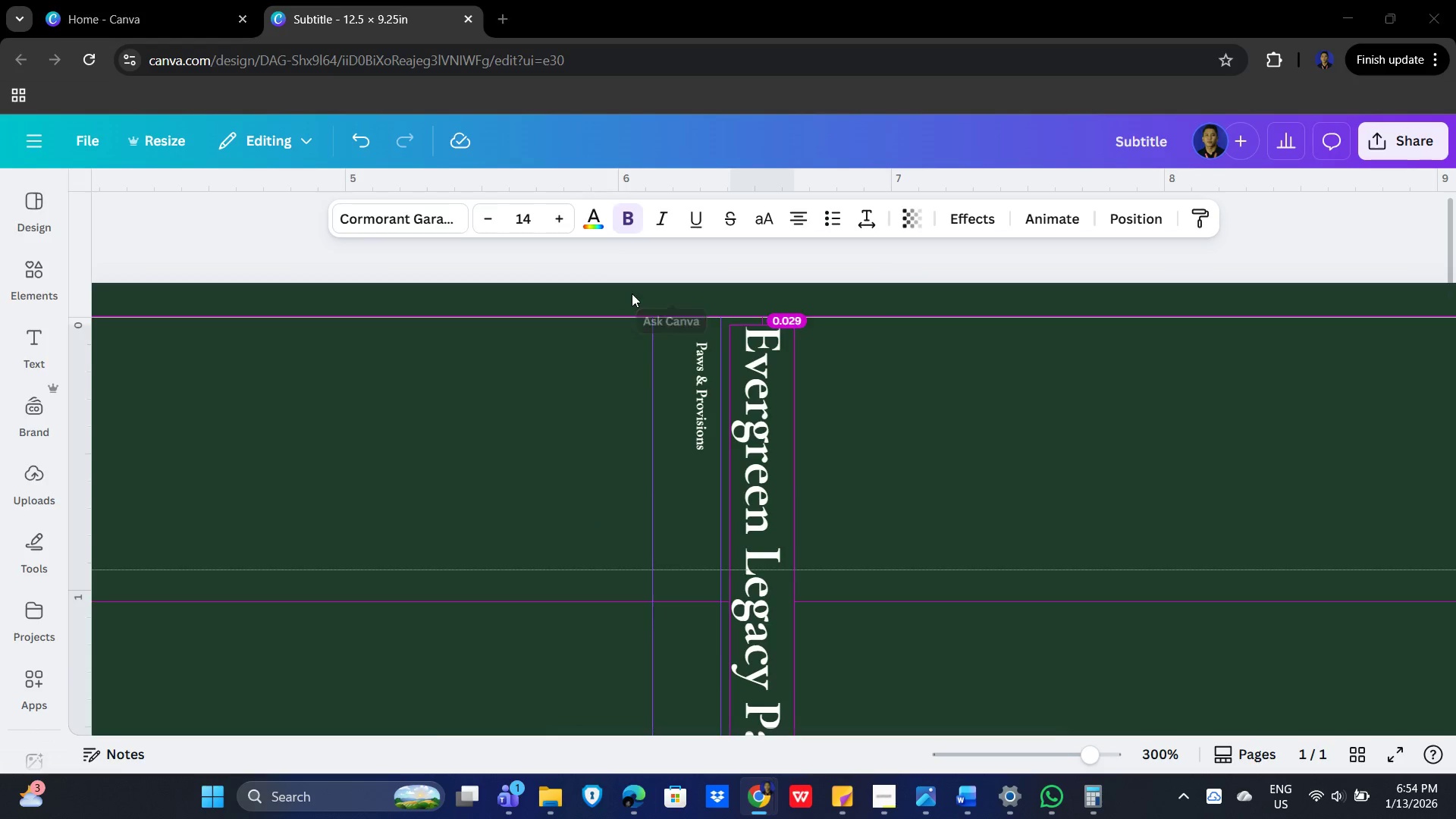 
key(Alt+Tab)
 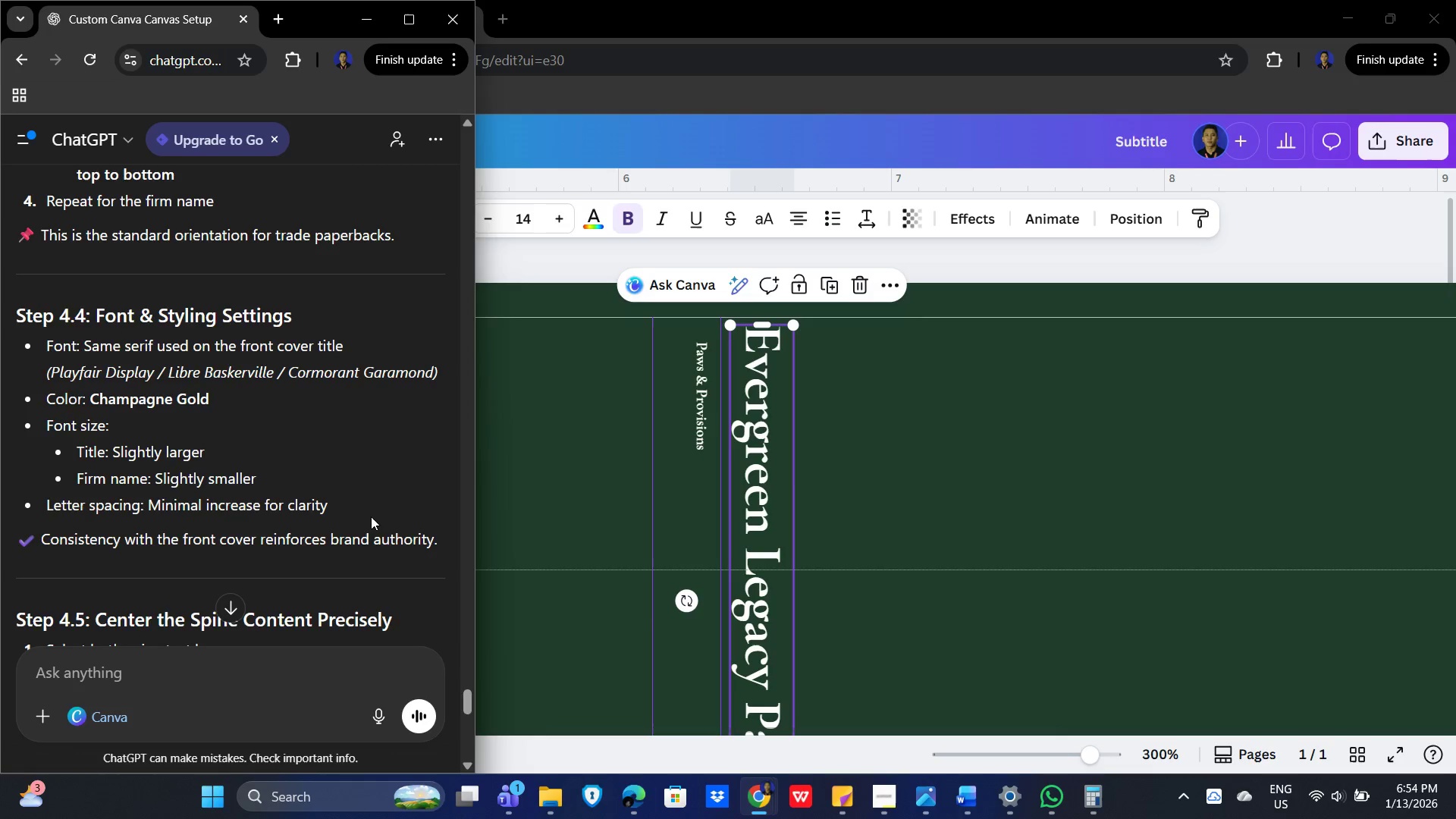 
scroll: coordinate [366, 496], scroll_direction: down, amount: 3.0
 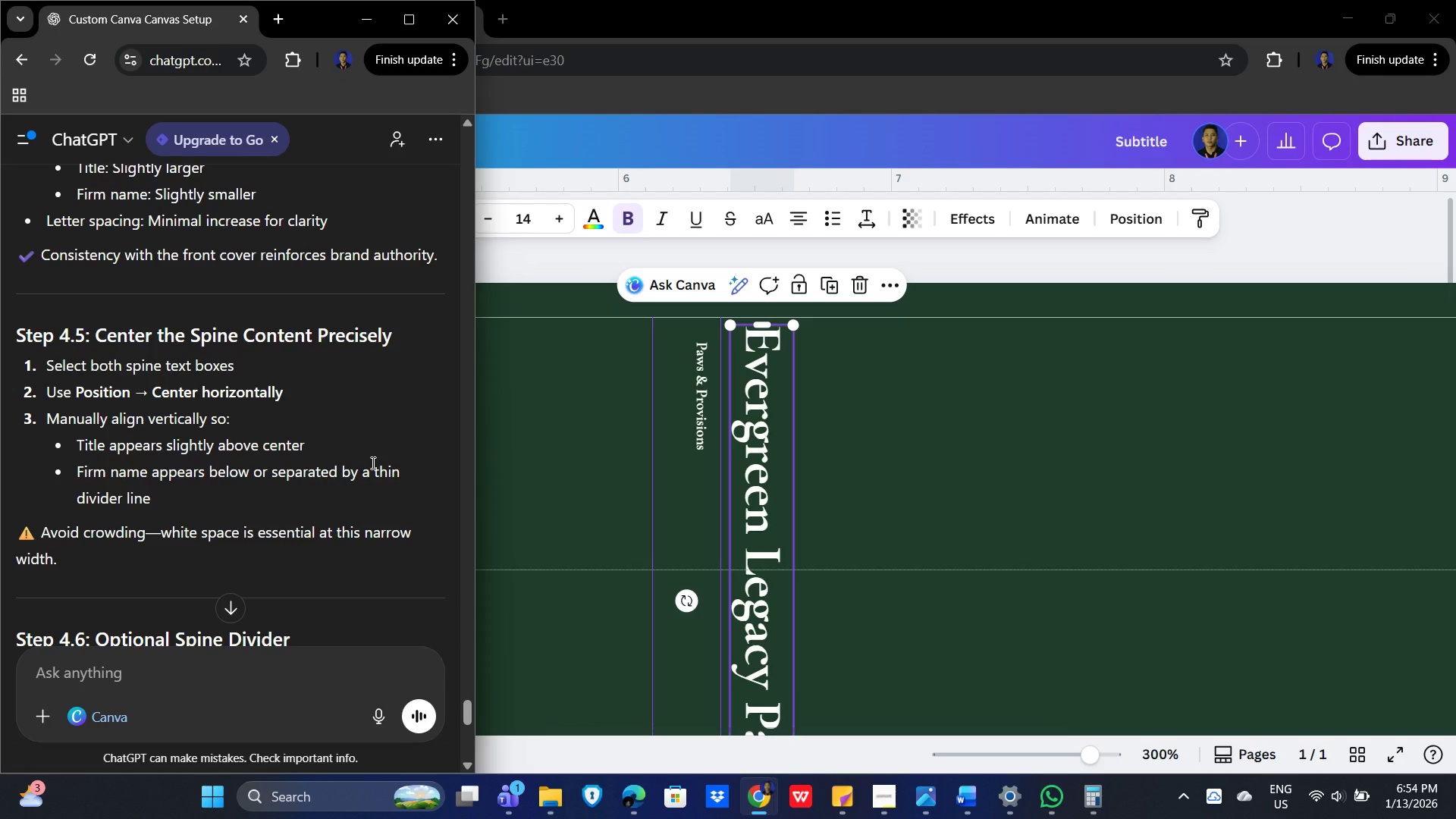 
wait(7.05)
 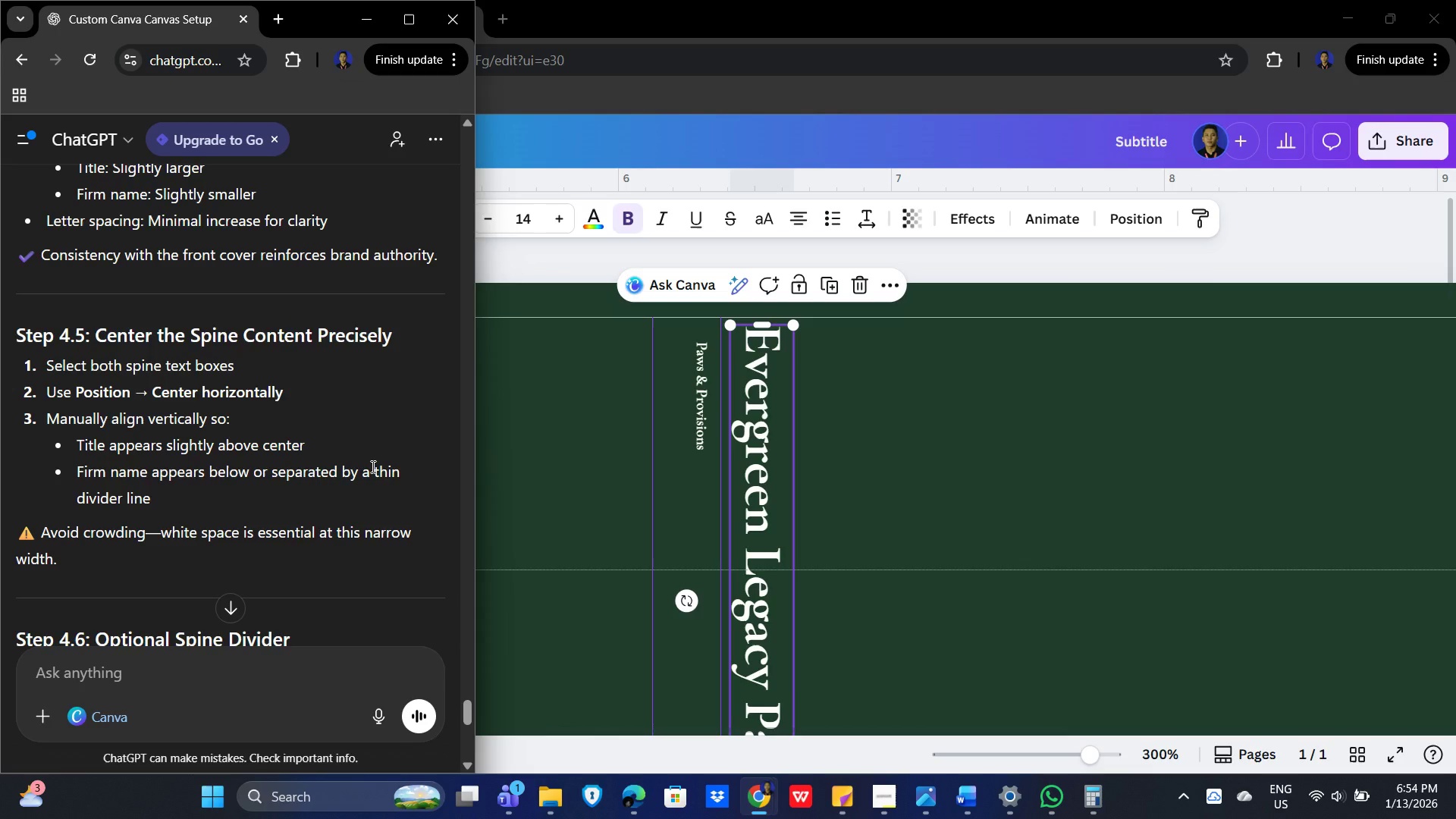 
scroll: coordinate [376, 444], scroll_direction: down, amount: 1.0
 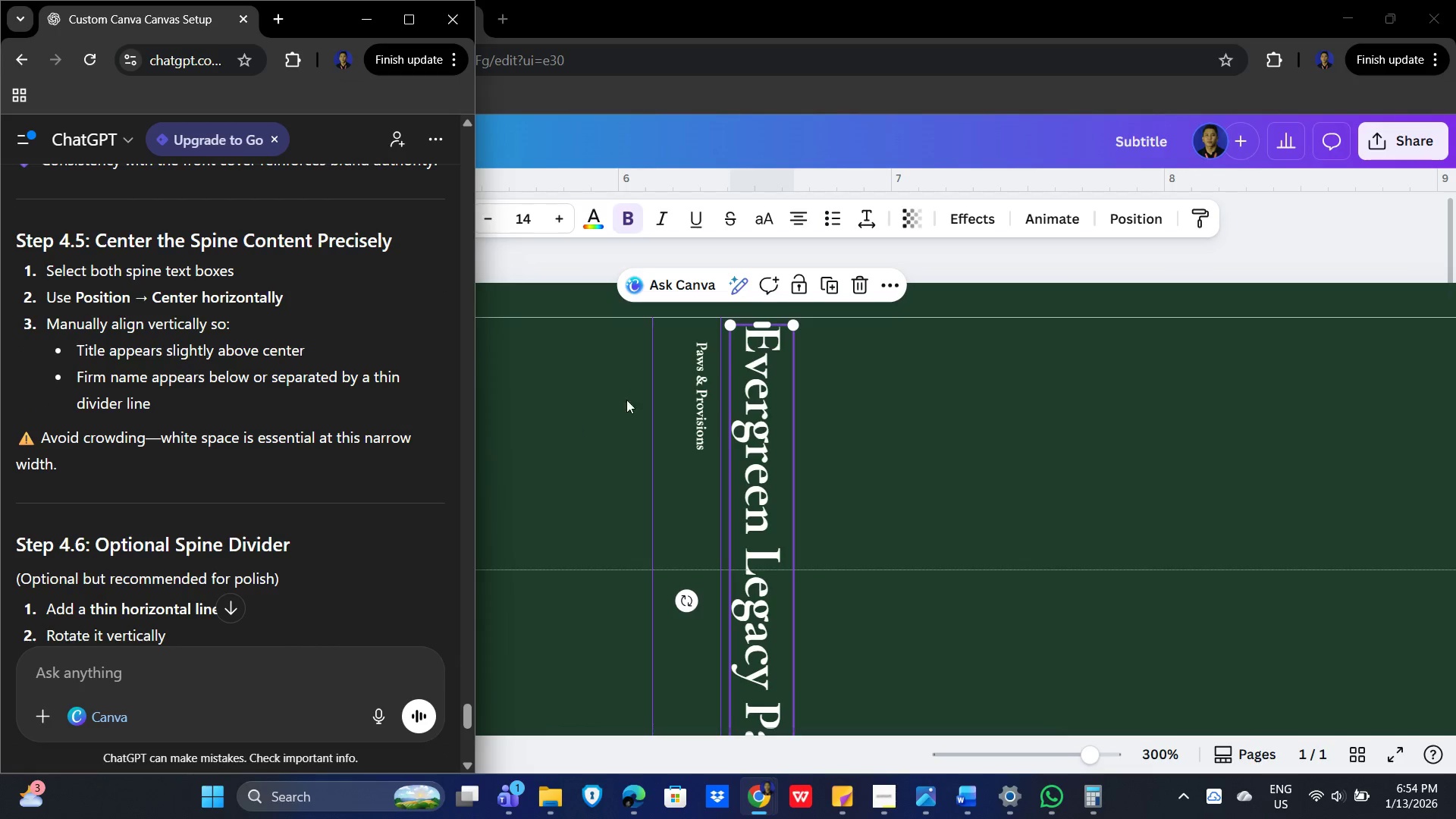 
left_click([700, 380])
 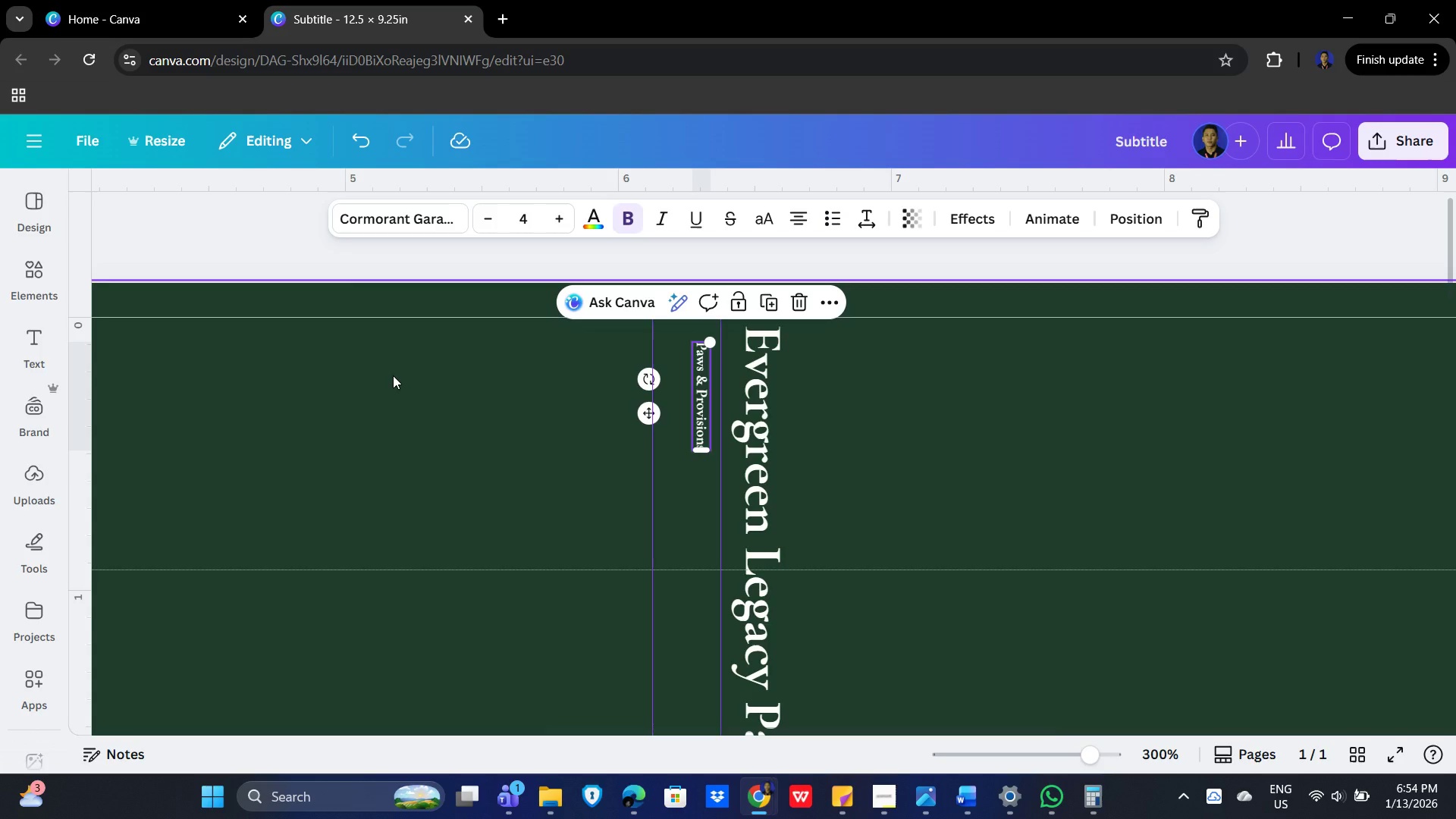 
key(Alt+AltLeft)
 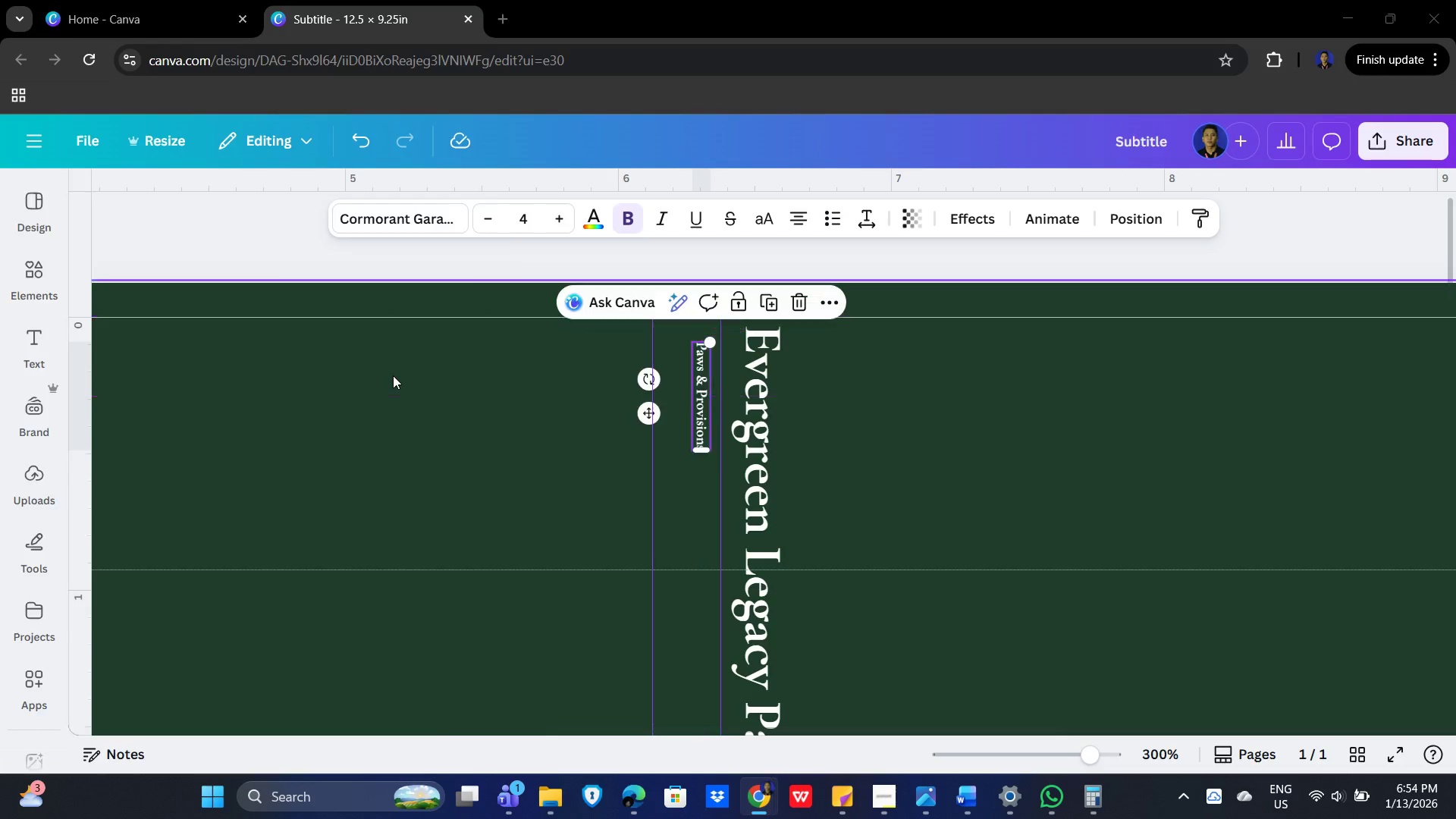 
key(Alt+Tab)
 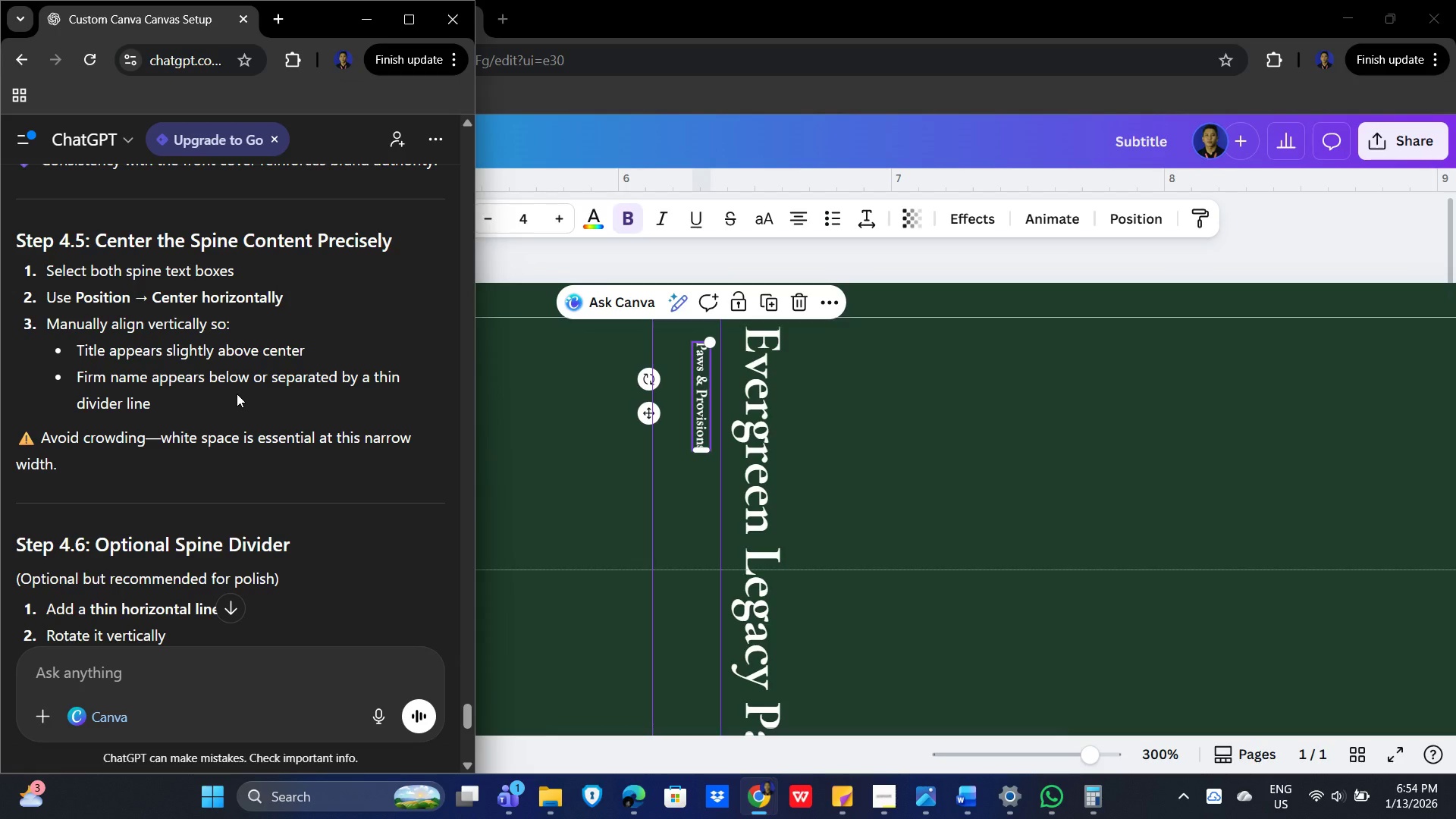 
wait(20.42)
 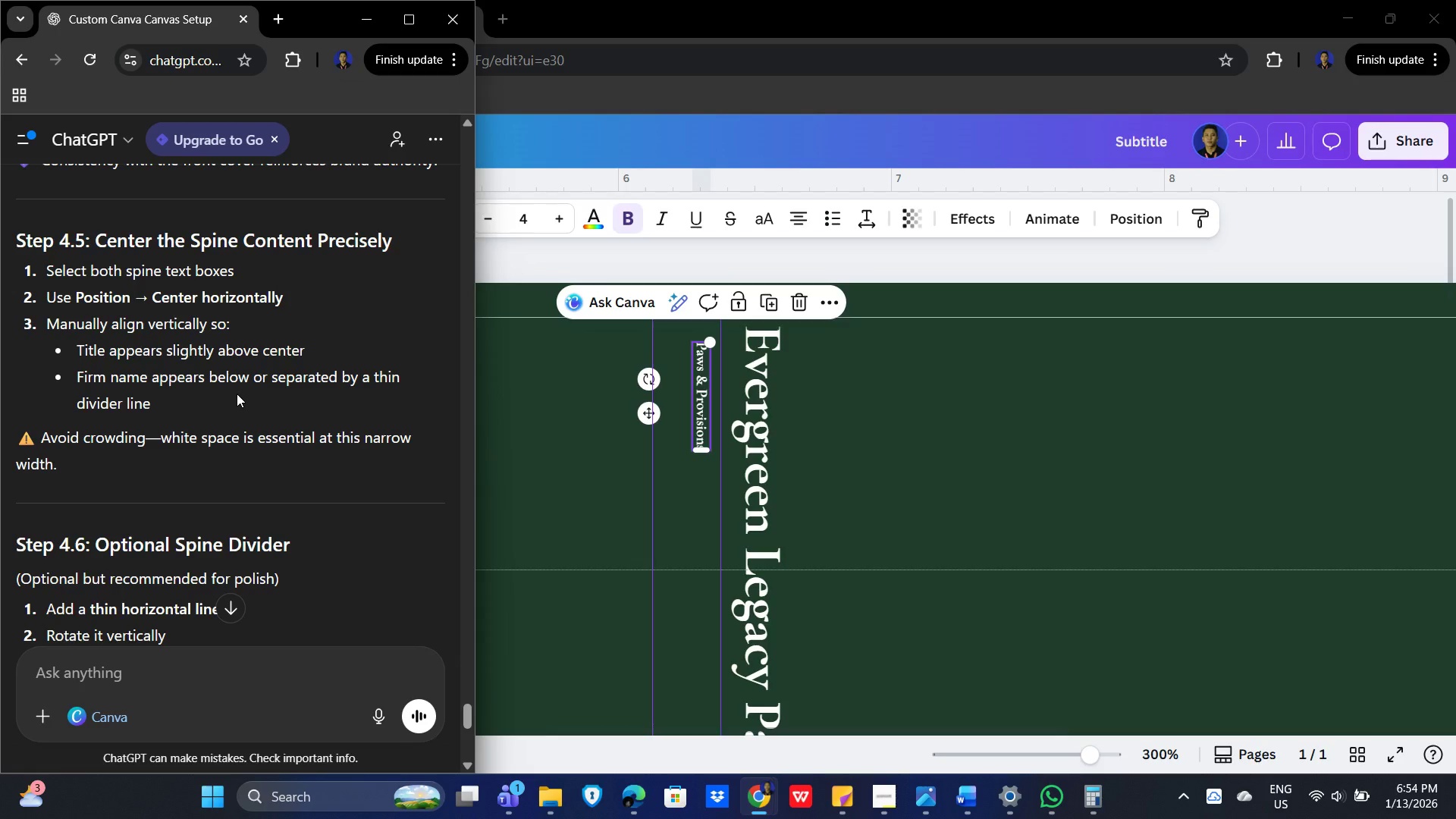 
scroll: coordinate [240, 385], scroll_direction: down, amount: 1.0
 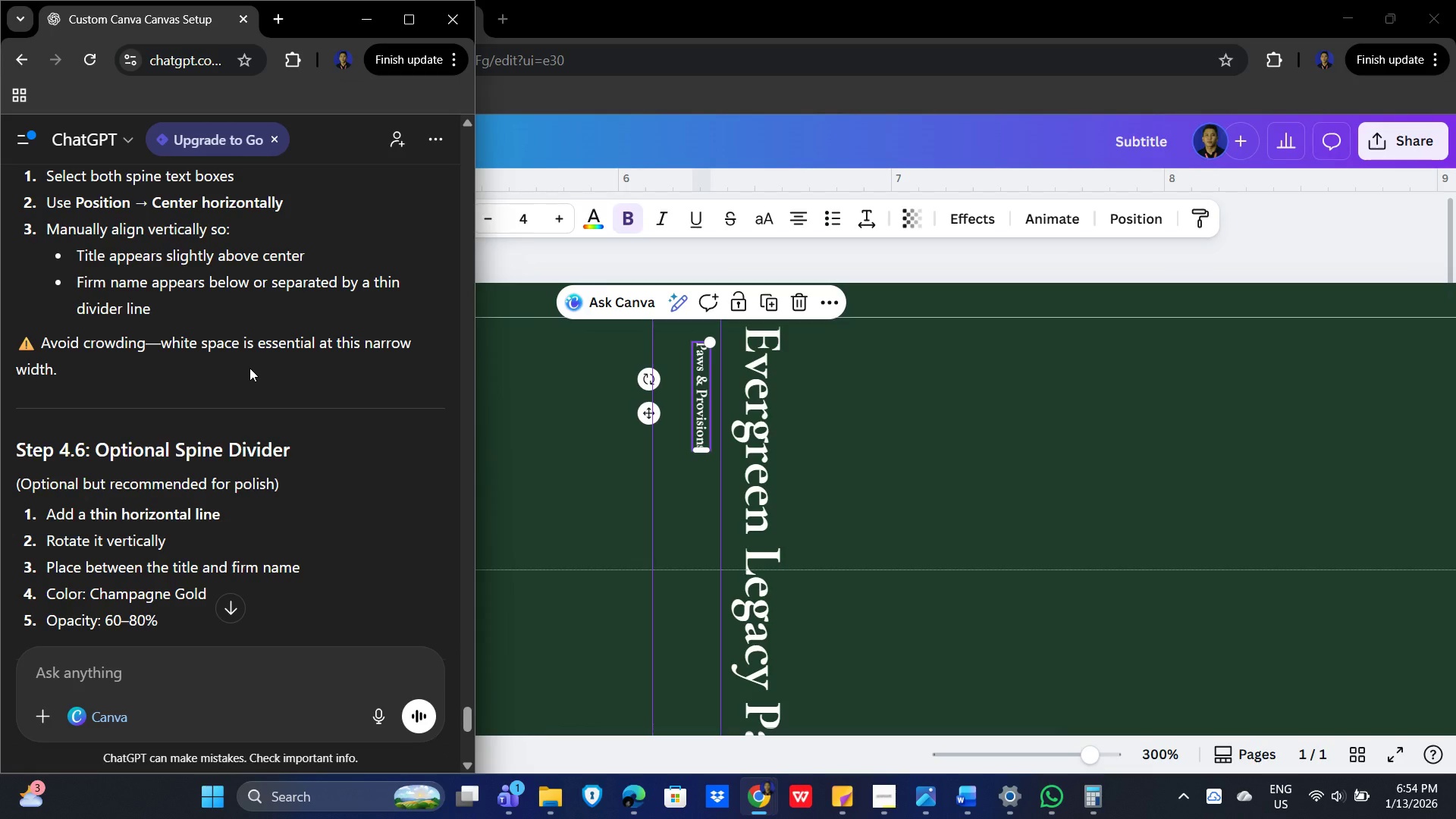 
wait(13.93)
 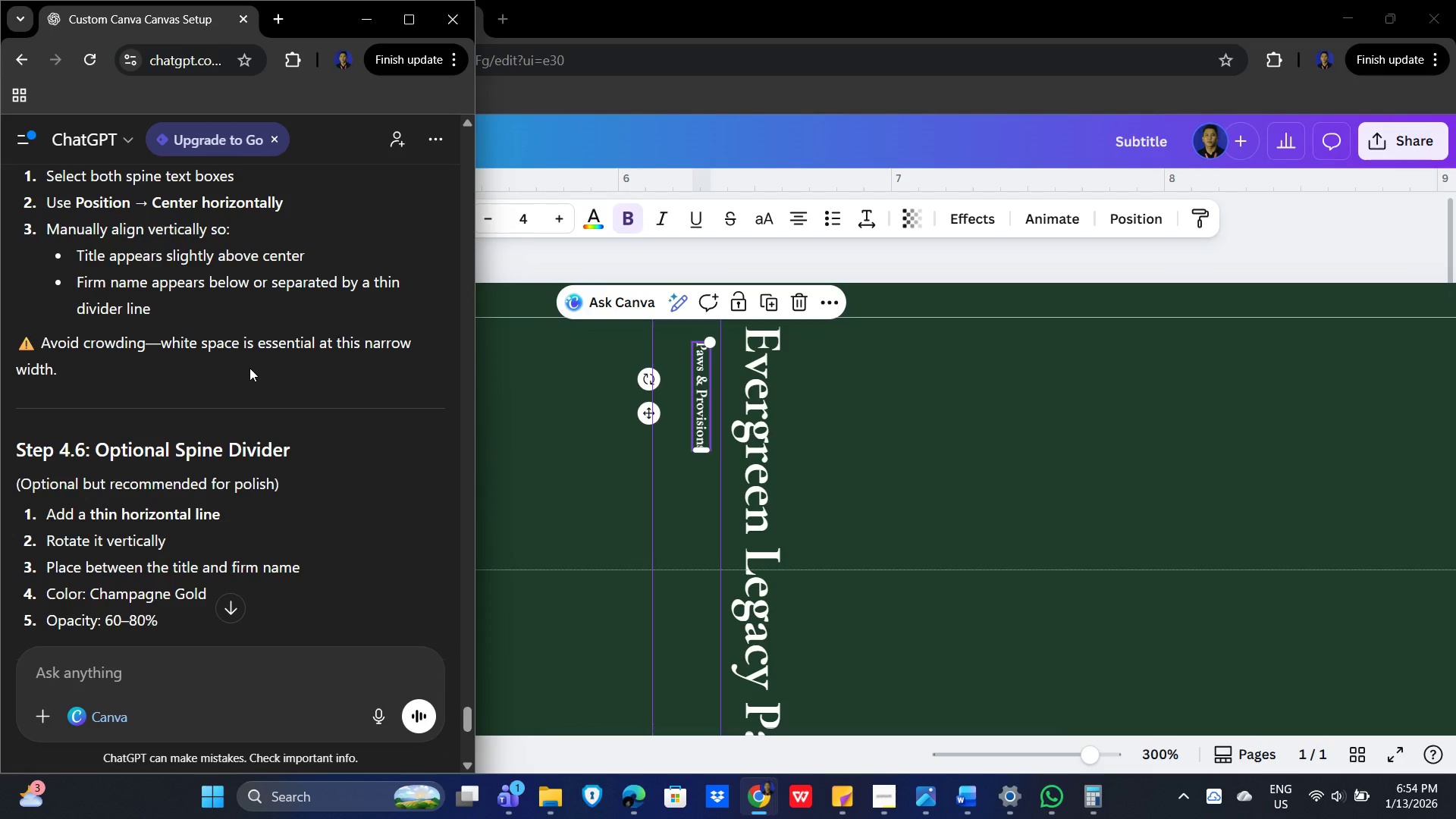 
left_click([1151, 208])
 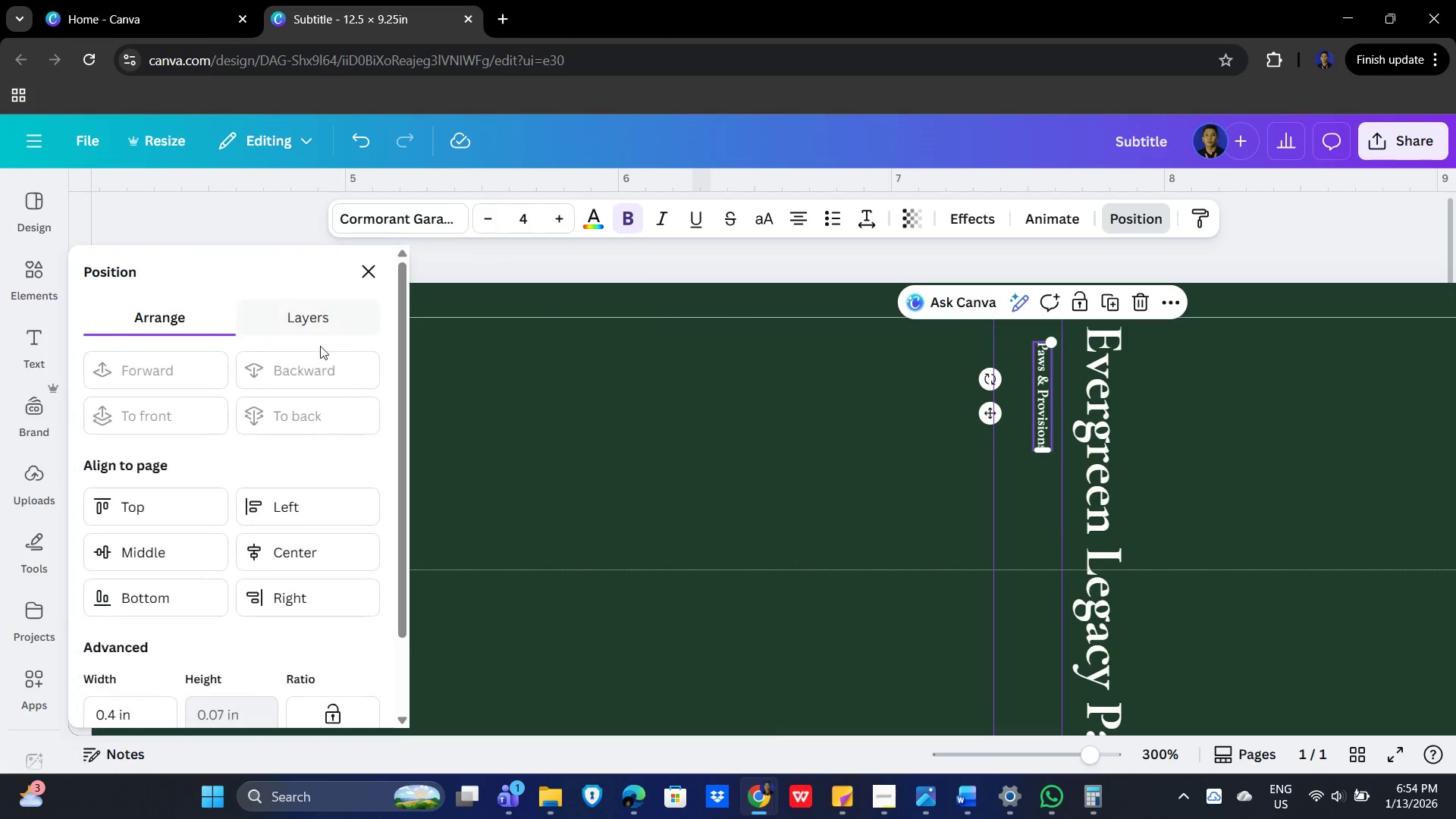 
scroll: coordinate [372, 474], scroll_direction: down, amount: 1.0
 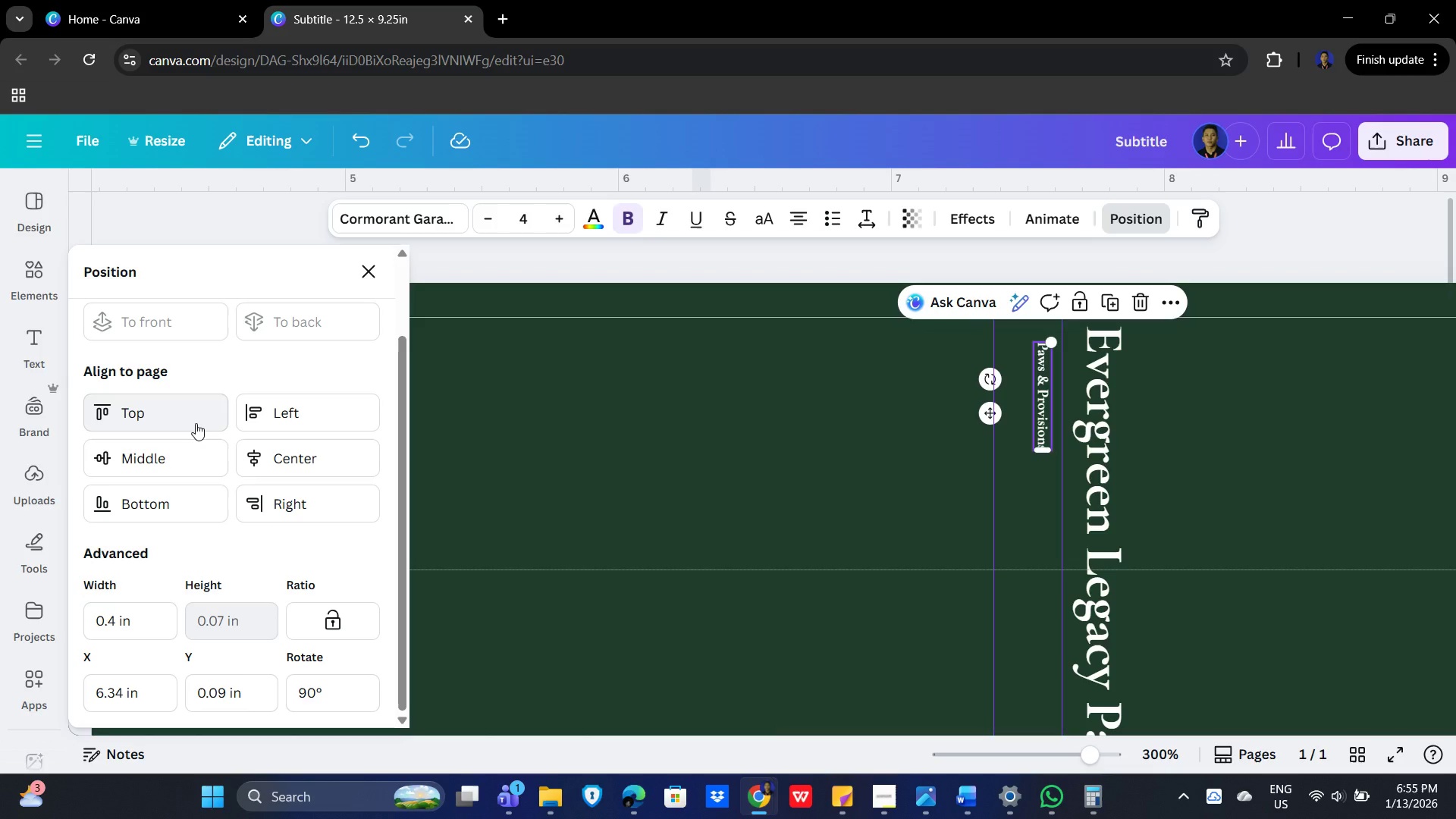 
wait(8.78)
 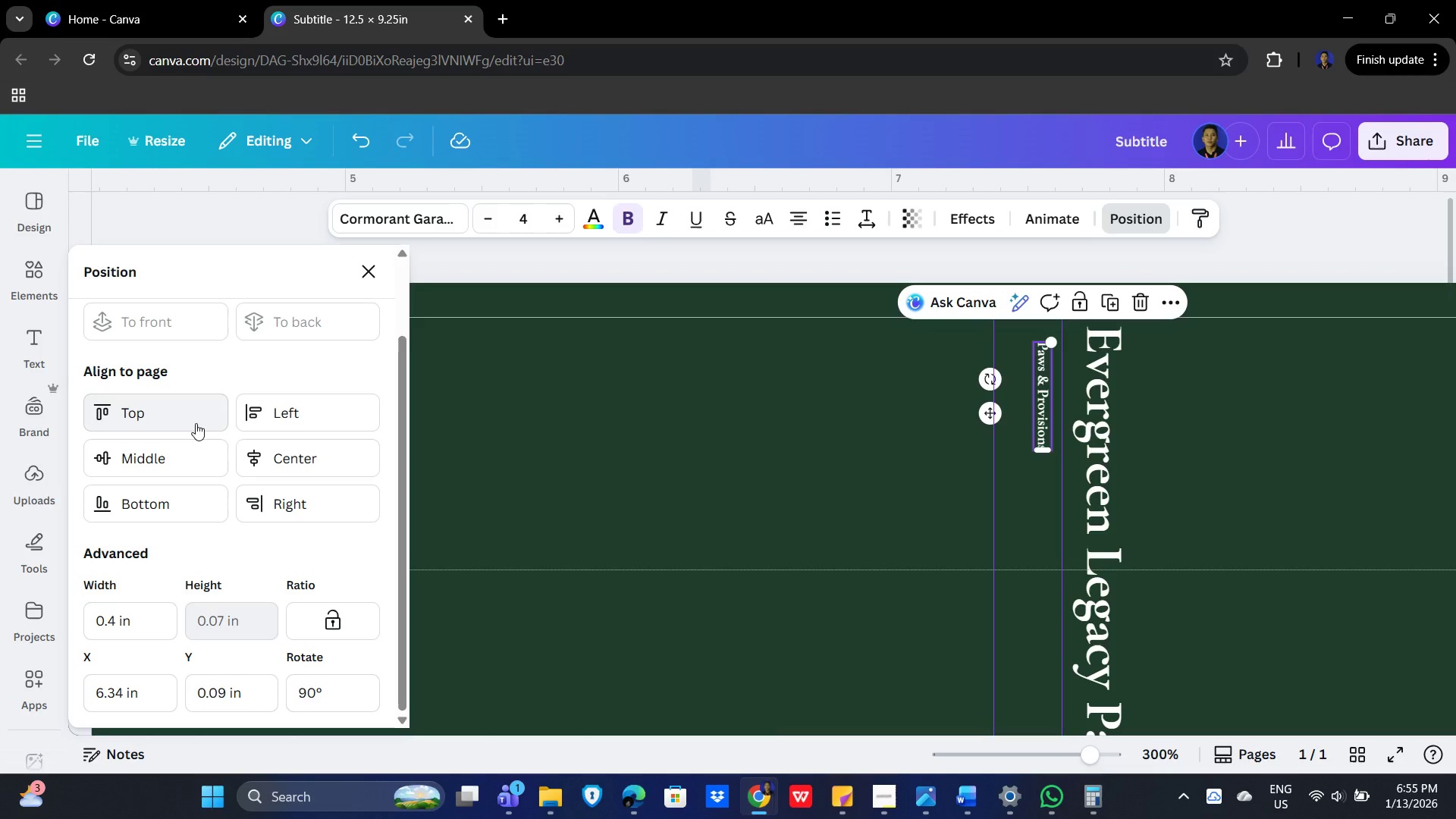 
left_click([196, 419])
 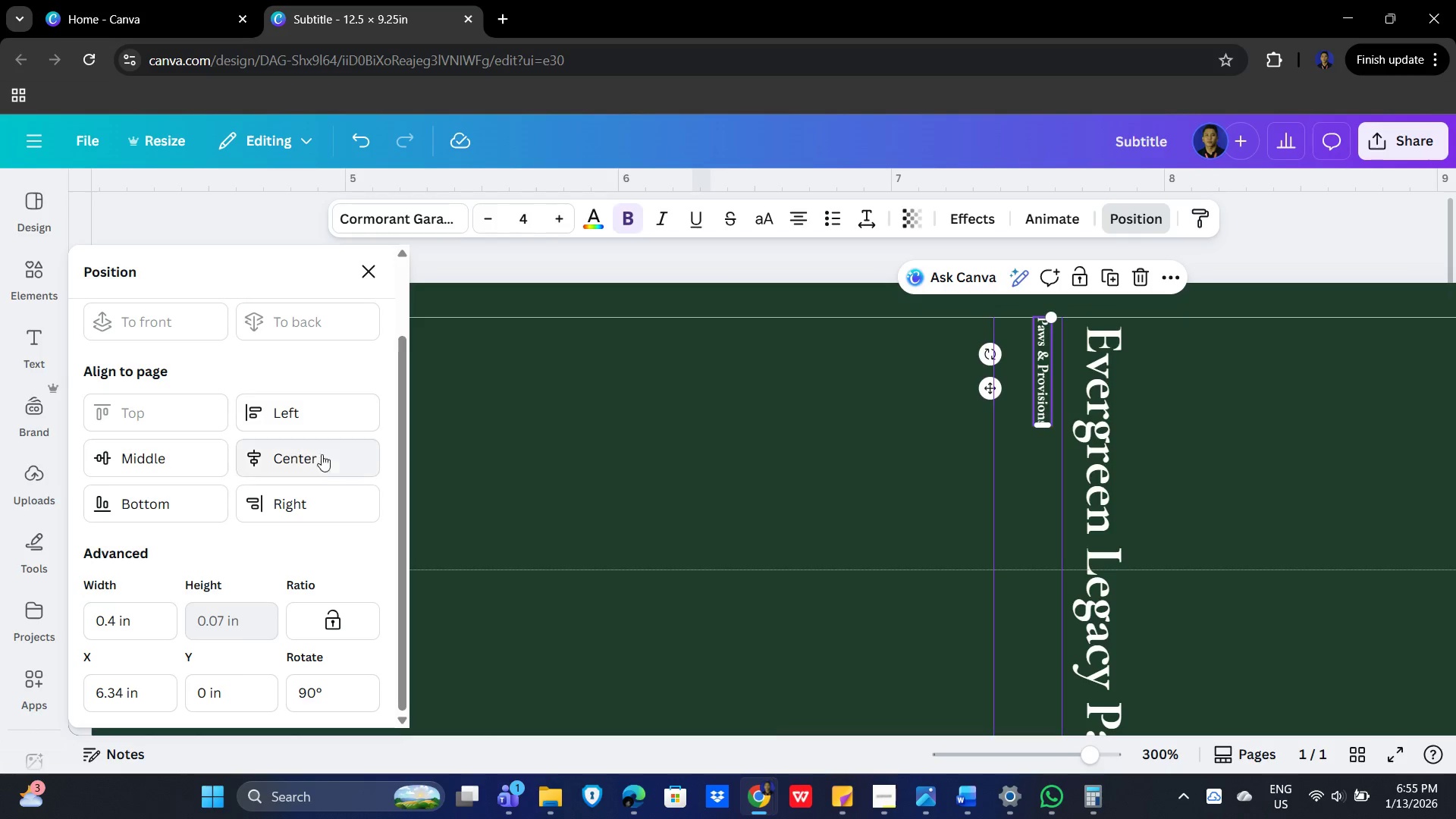 
left_click([327, 457])
 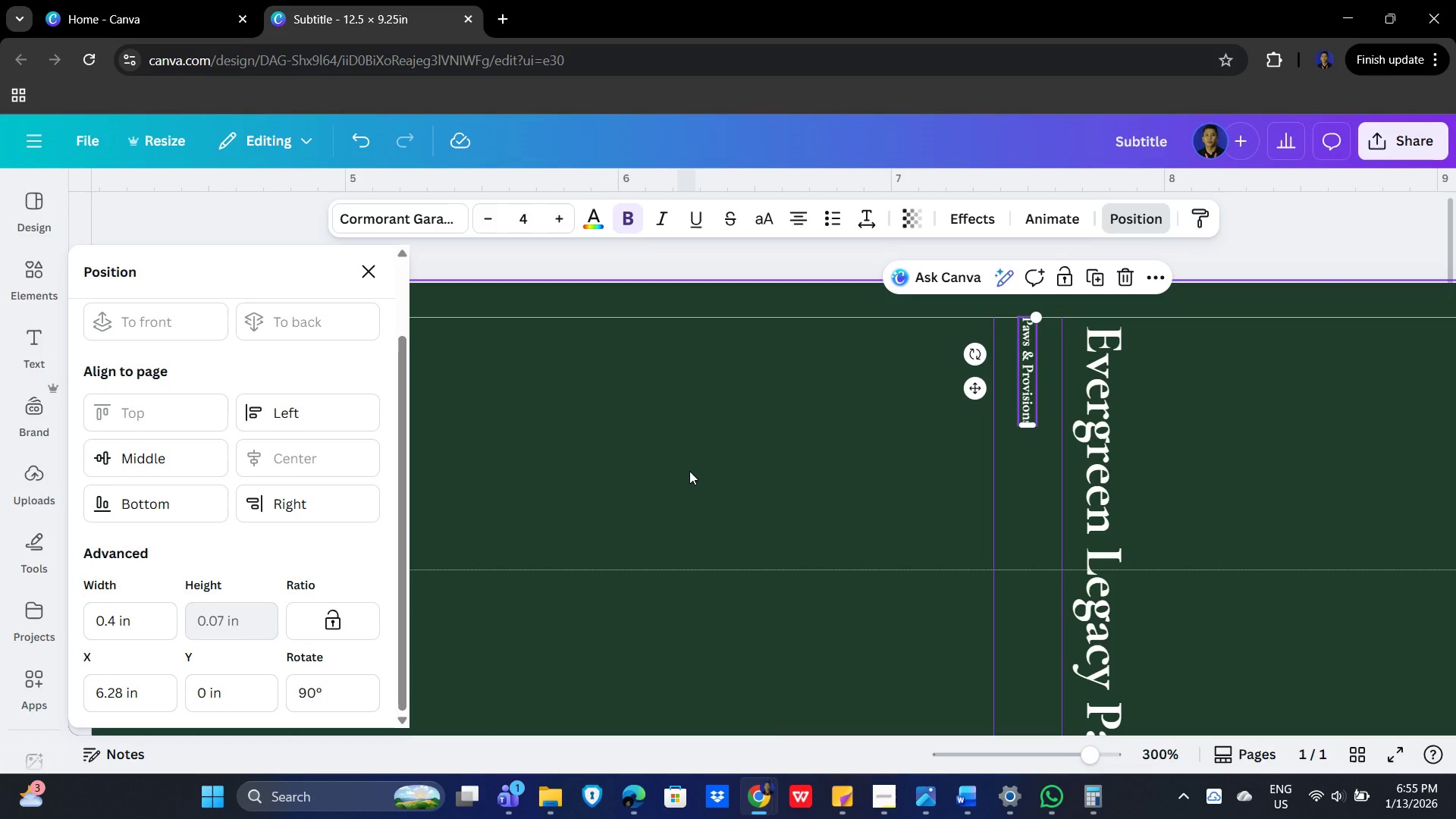 
left_click([689, 471])
 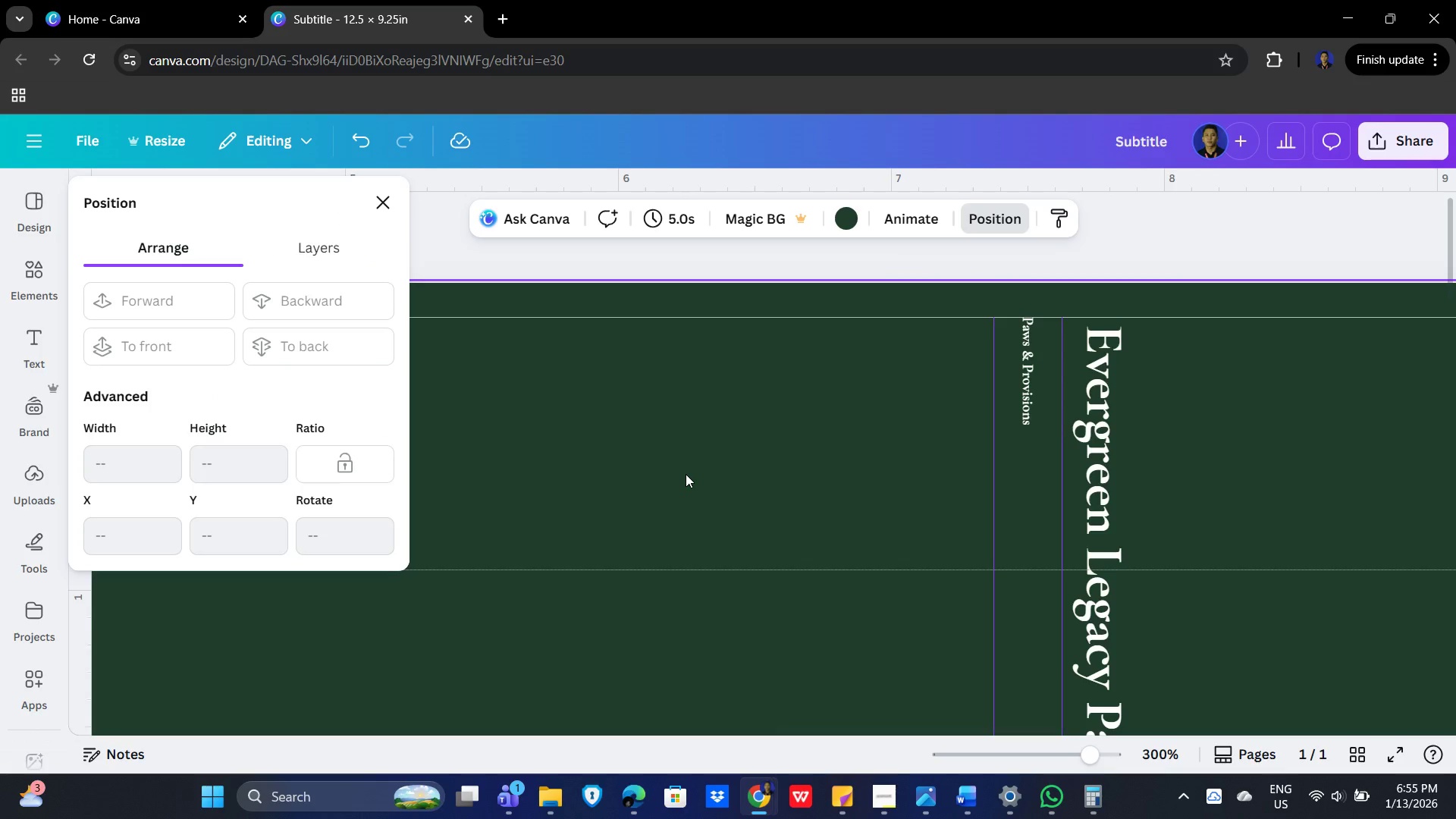 
key(Alt+AltLeft)
 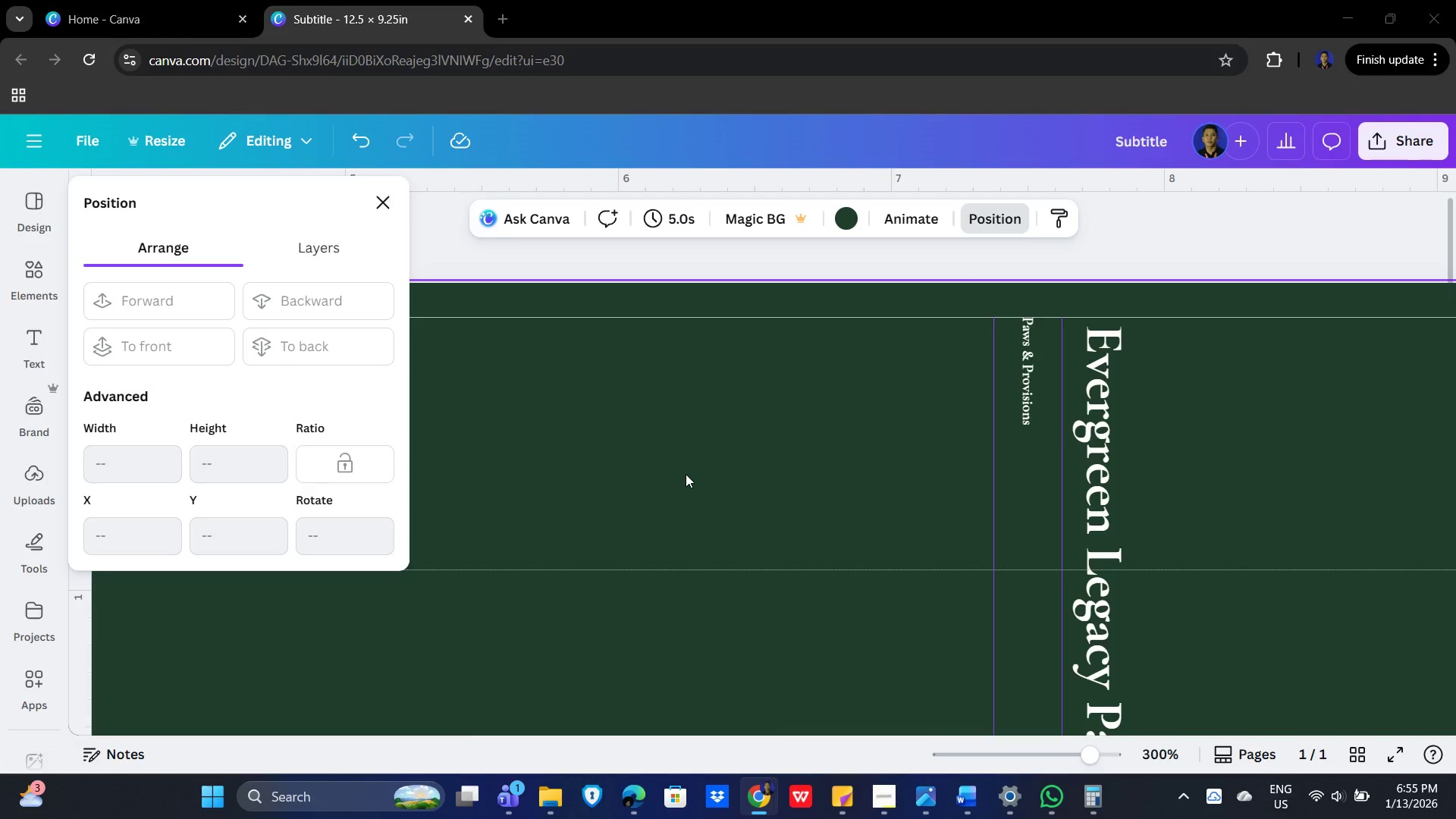 
key(Alt+Tab)
 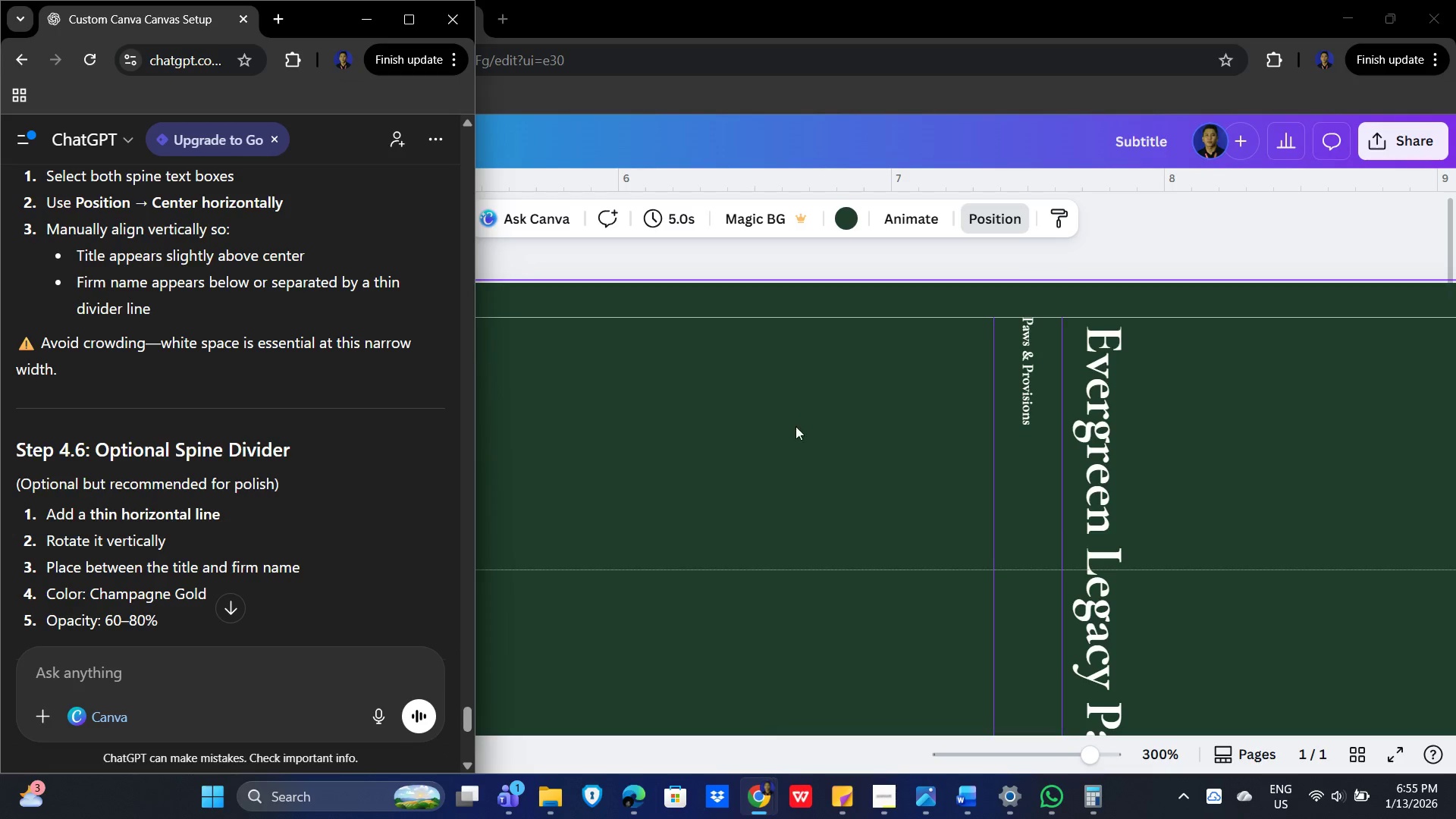 
left_click([1028, 382])
 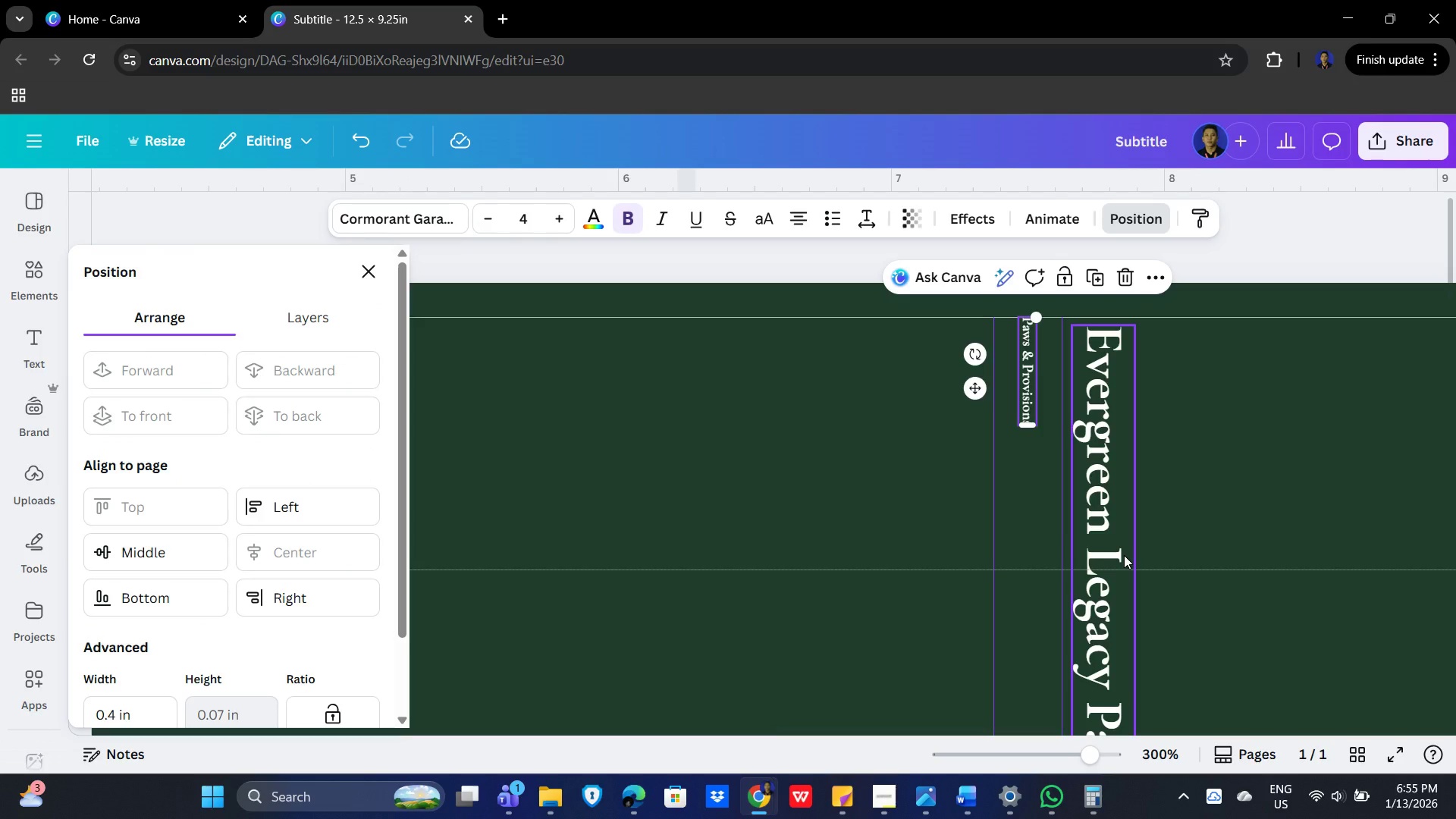 
hold_key(key=ArrowRight, duration=0.42)
 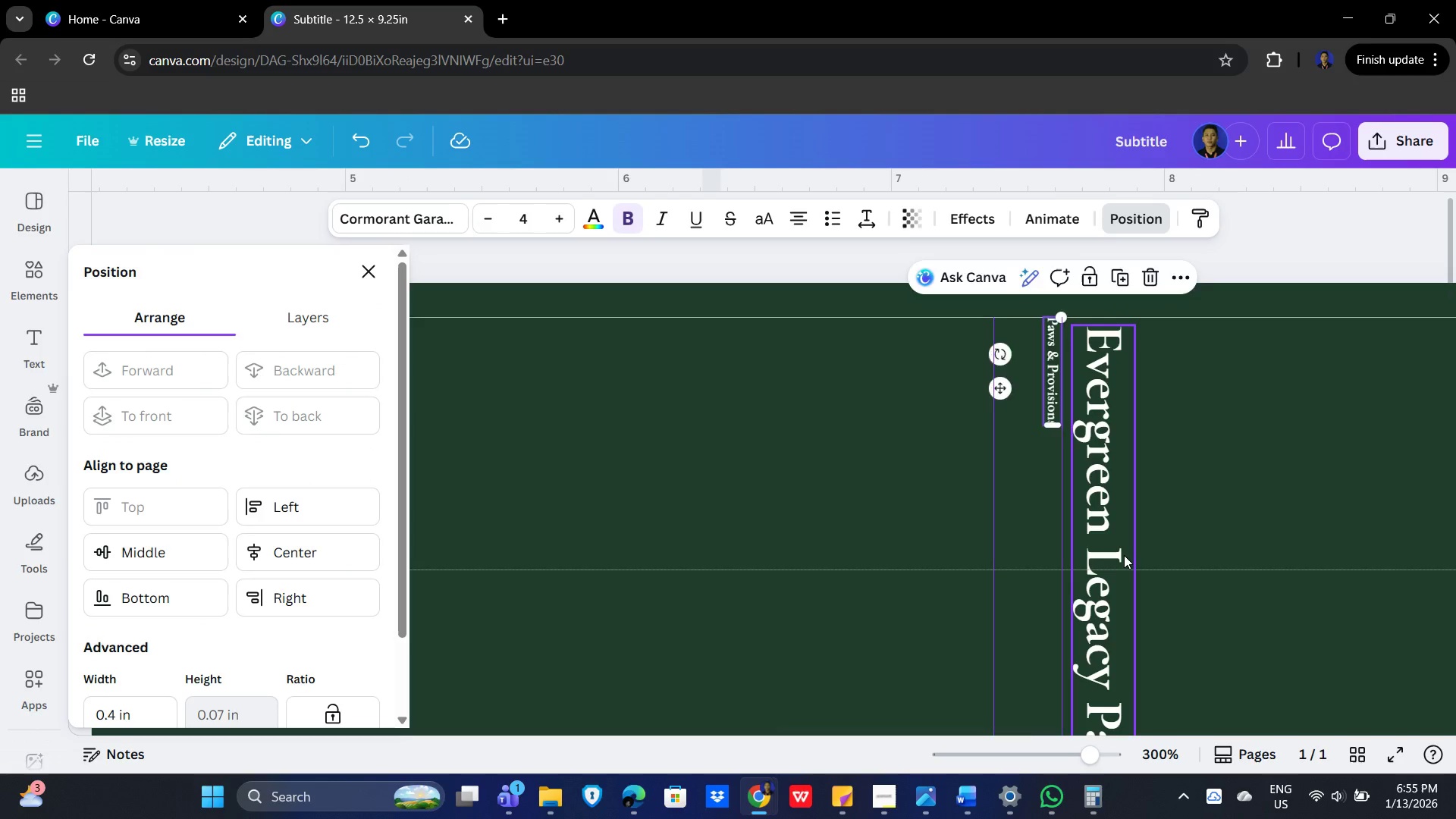 
key(ArrowLeft)
 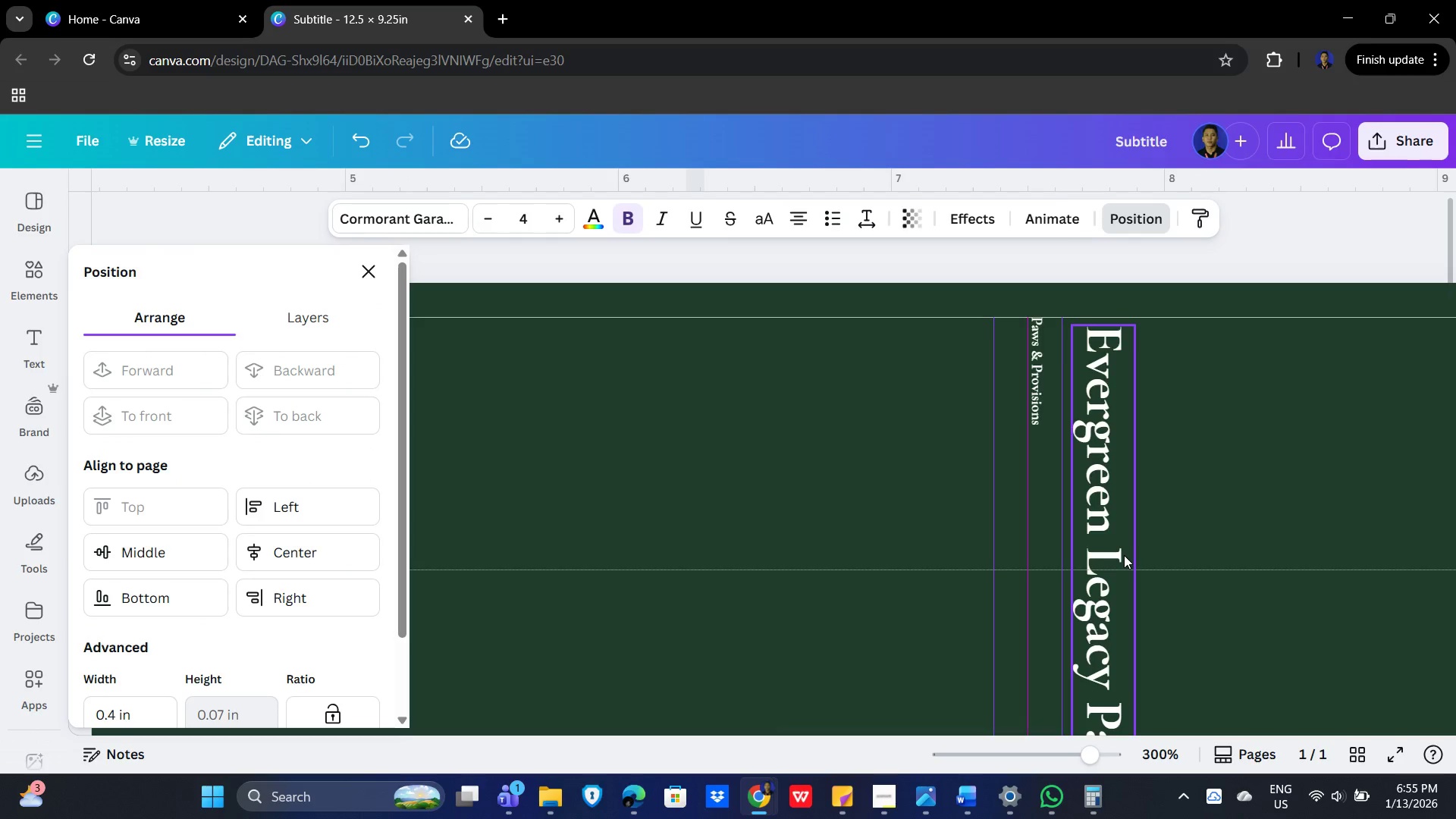 
key(ArrowRight)
 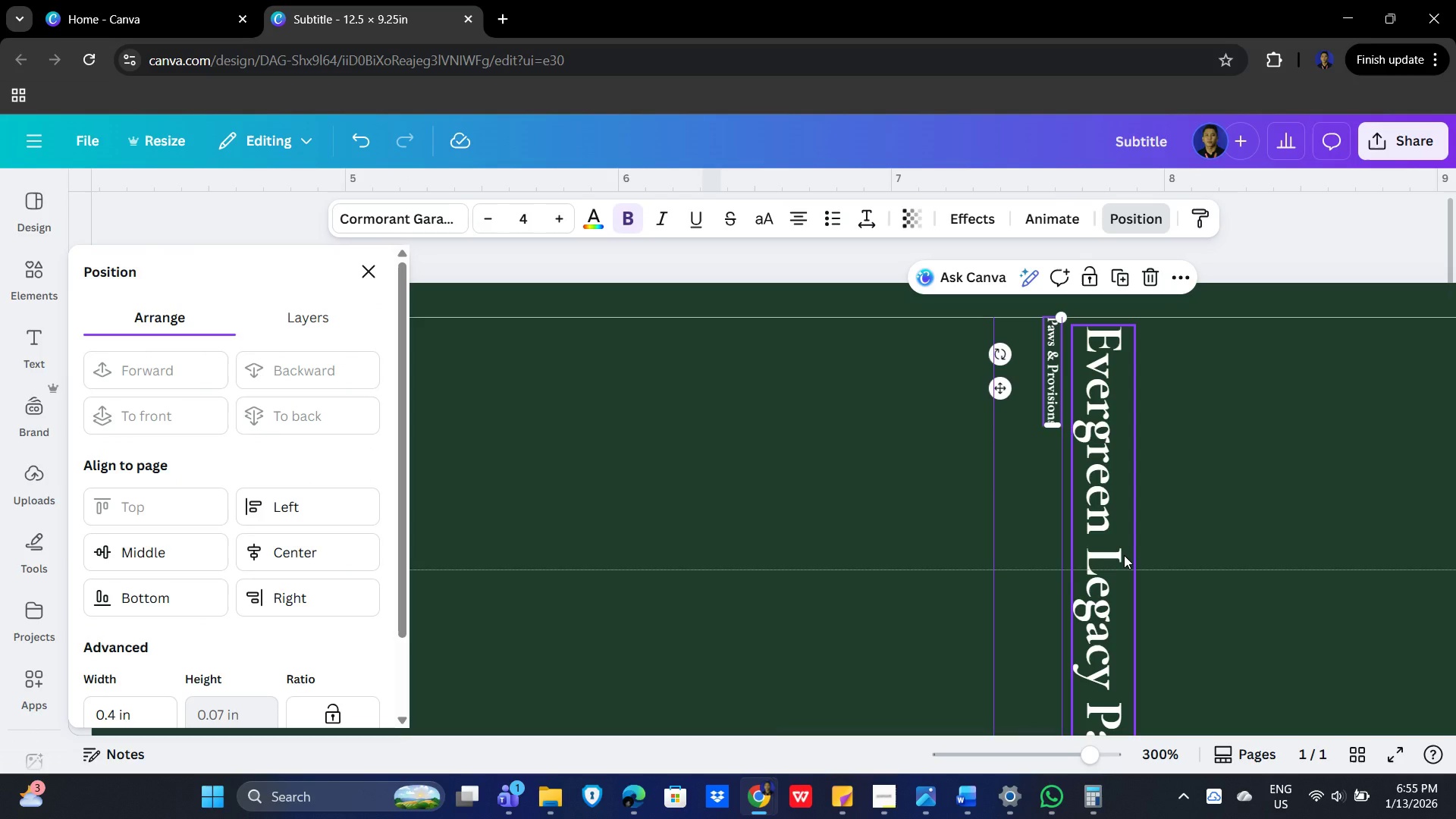 
scroll: coordinate [1124, 555], scroll_direction: up, amount: 1.0
 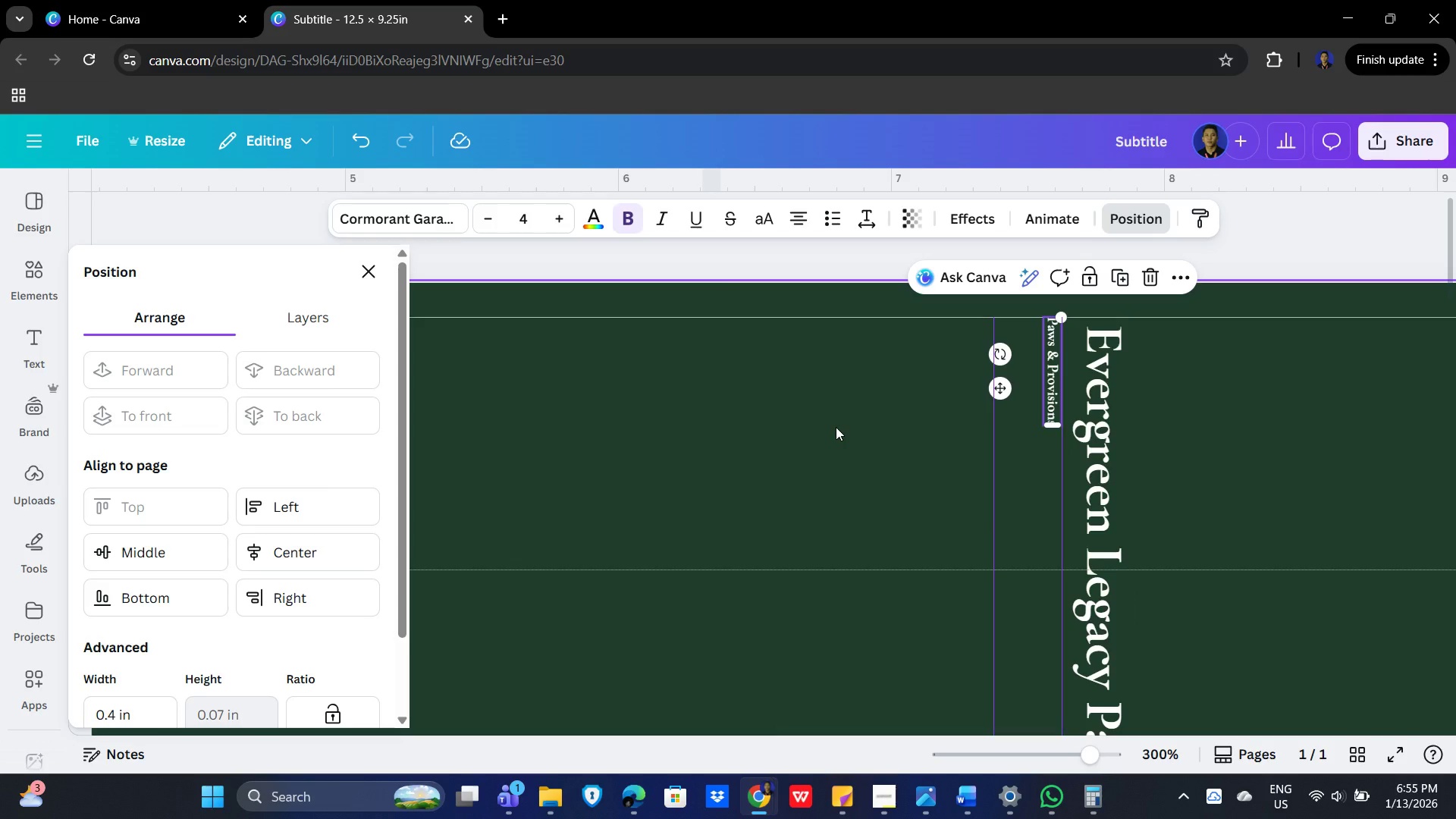 
left_click([836, 427])
 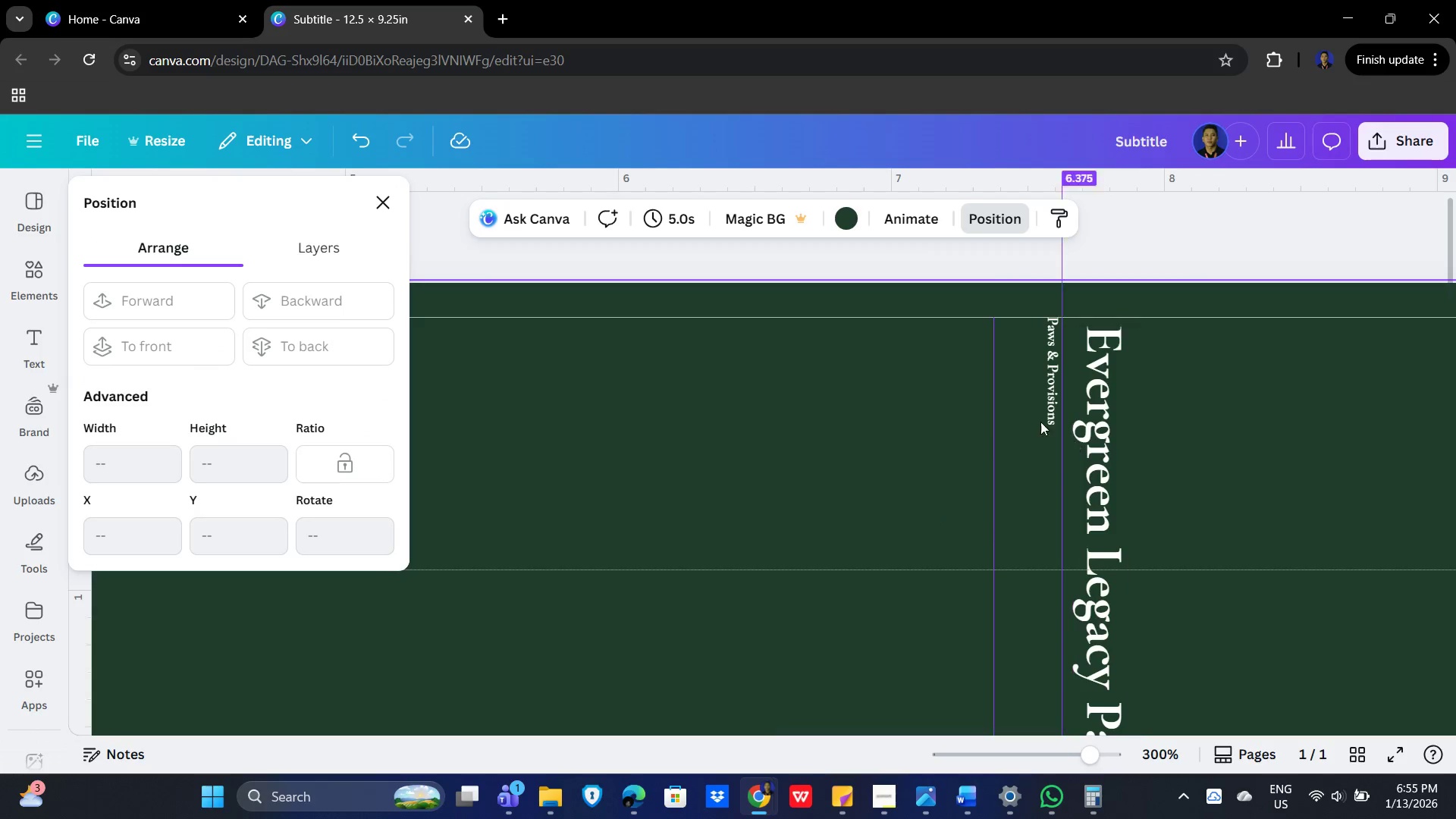 
left_click([1053, 368])
 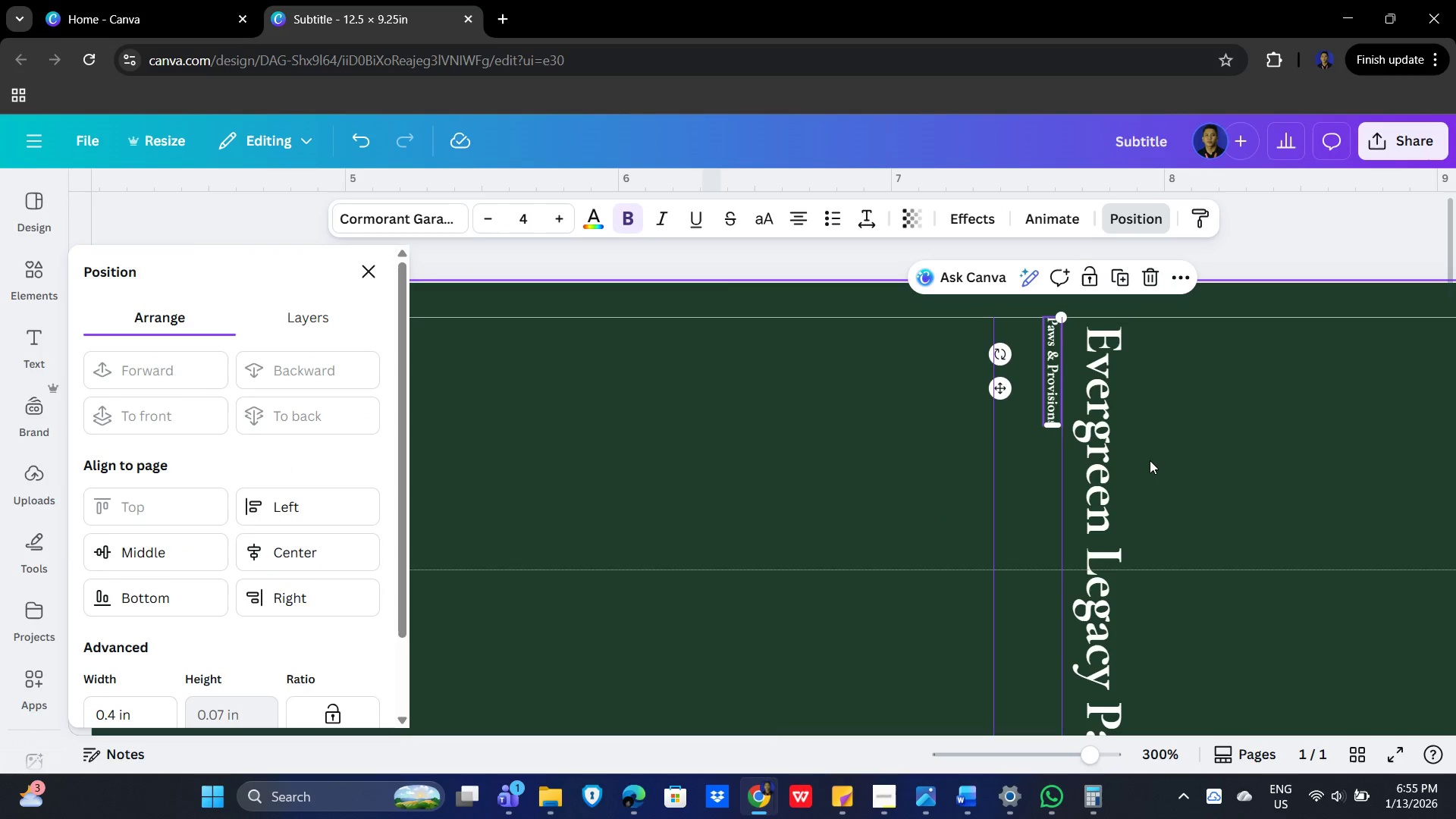 
scroll: coordinate [1271, 444], scroll_direction: up, amount: 6.0
 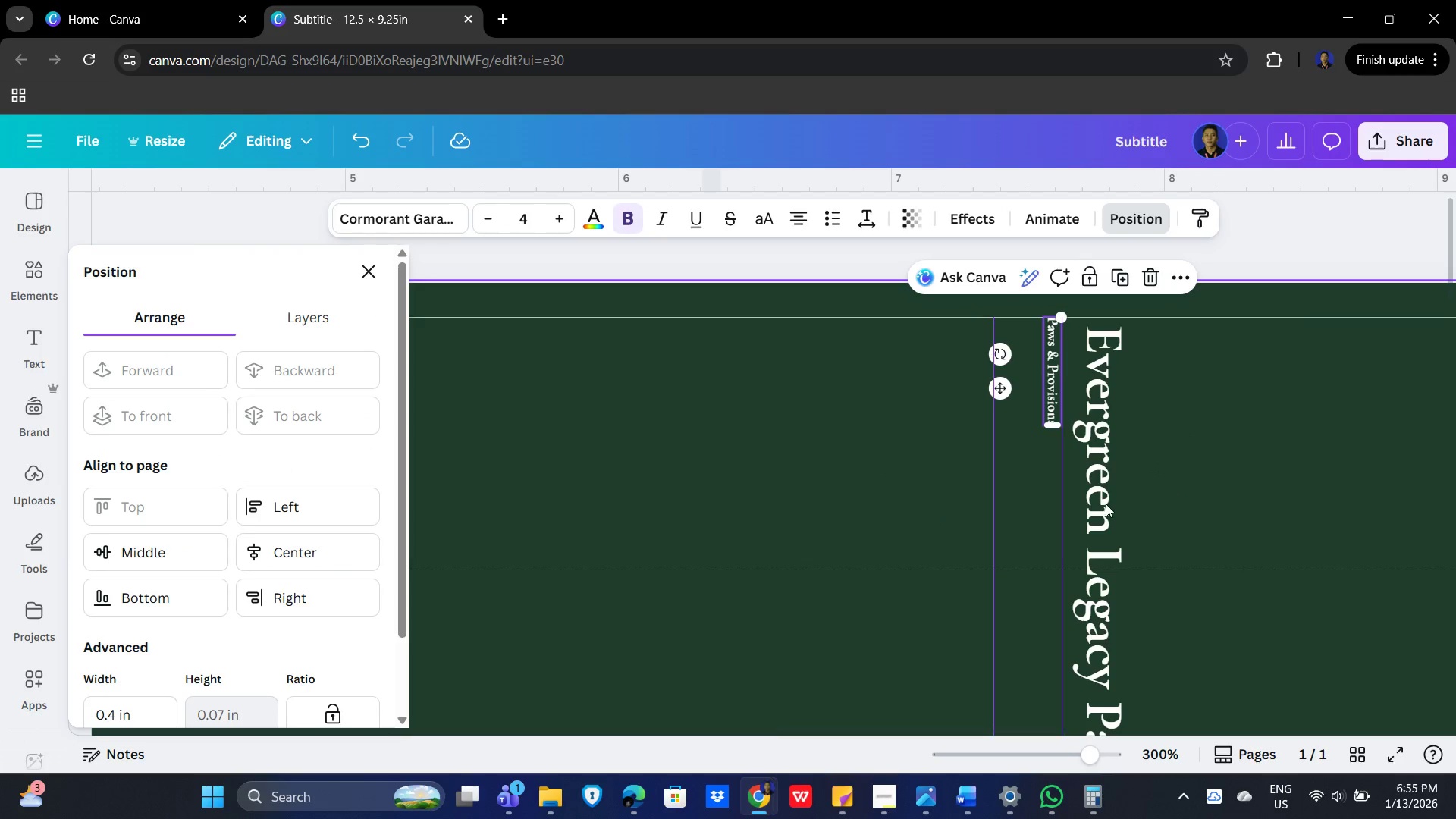 
wait(7.83)
 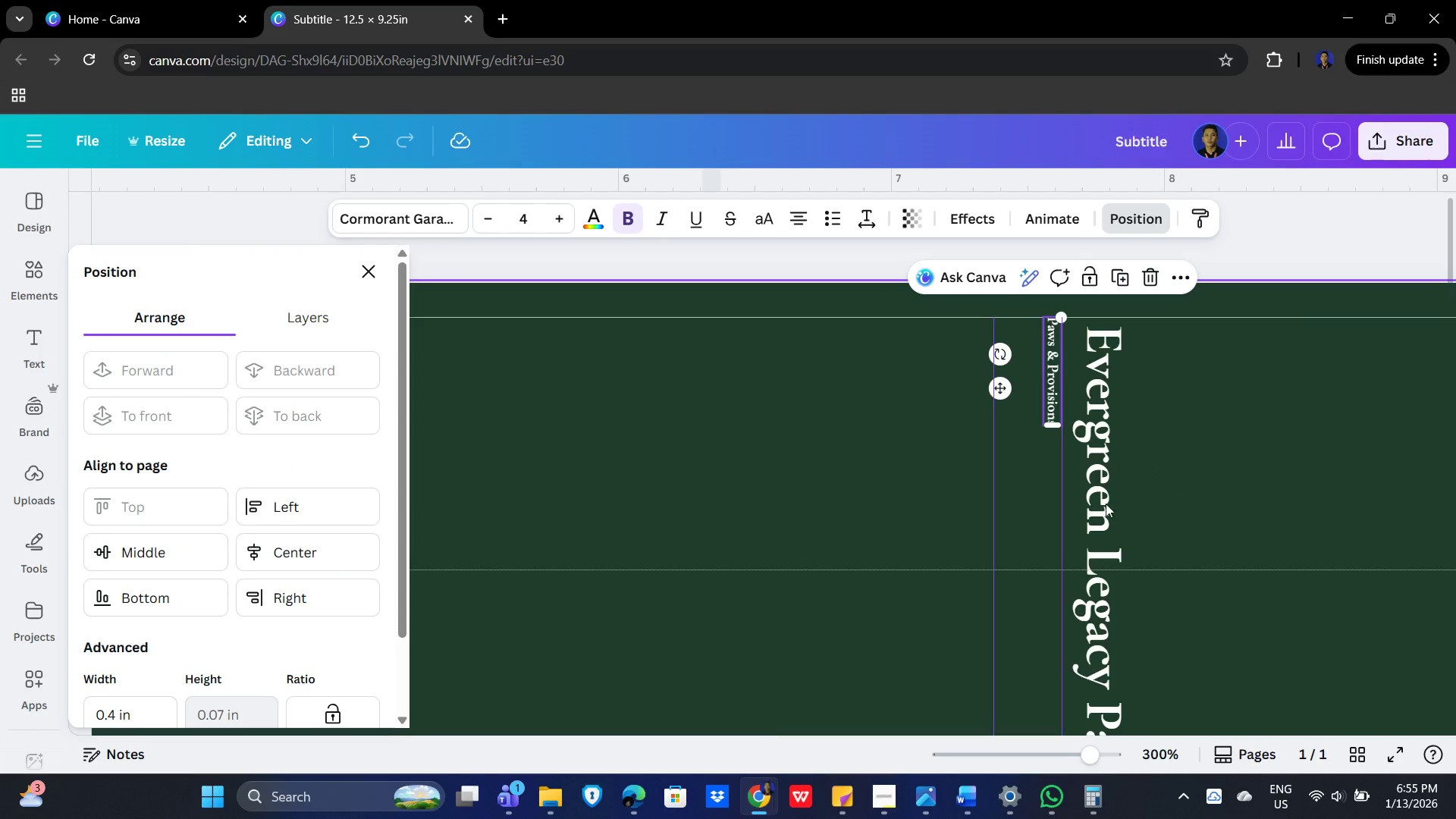 
left_click_drag(start_coordinate=[1047, 369], to_coordinate=[1043, 371])
 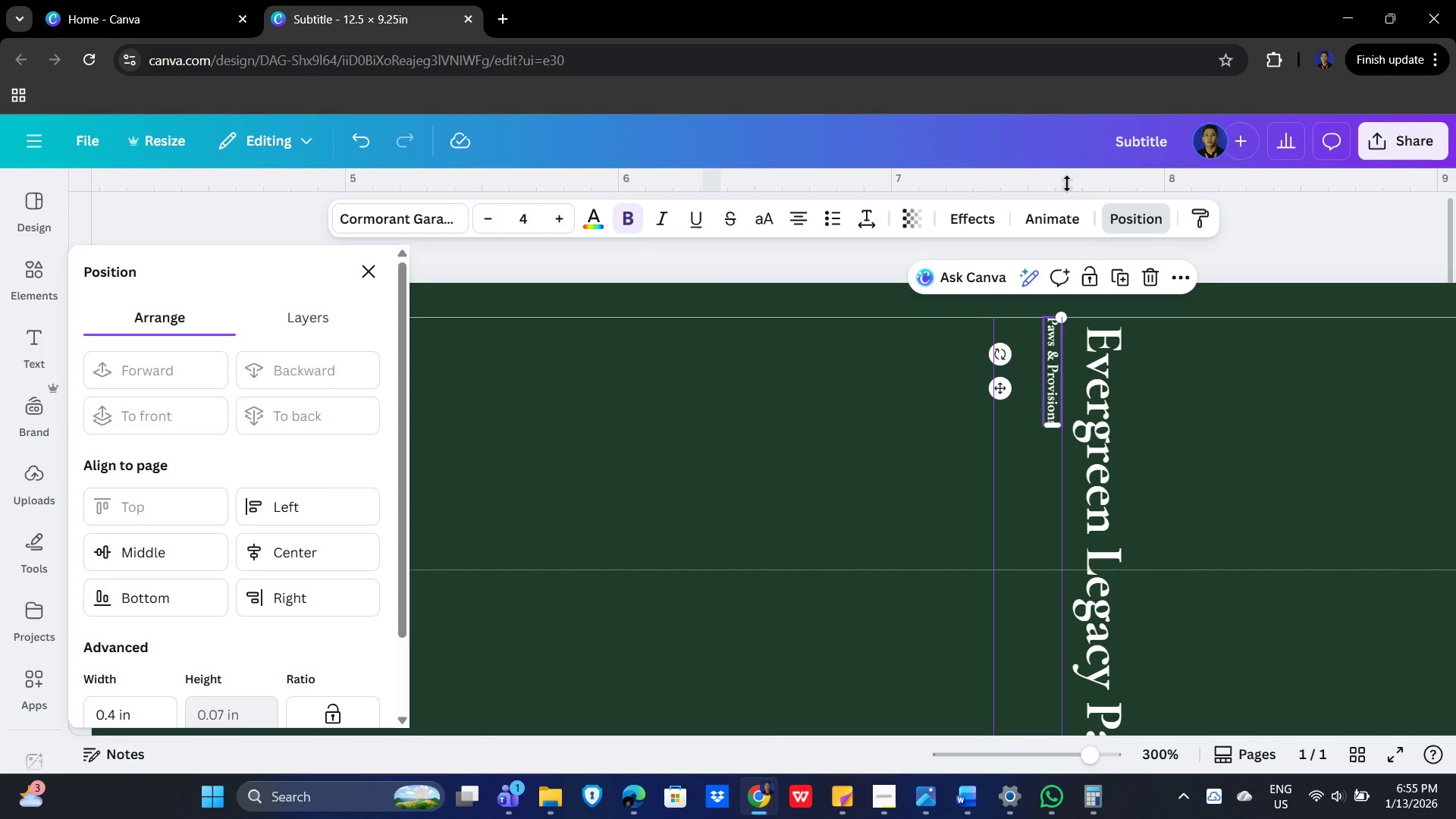 
left_click([1053, 182])
 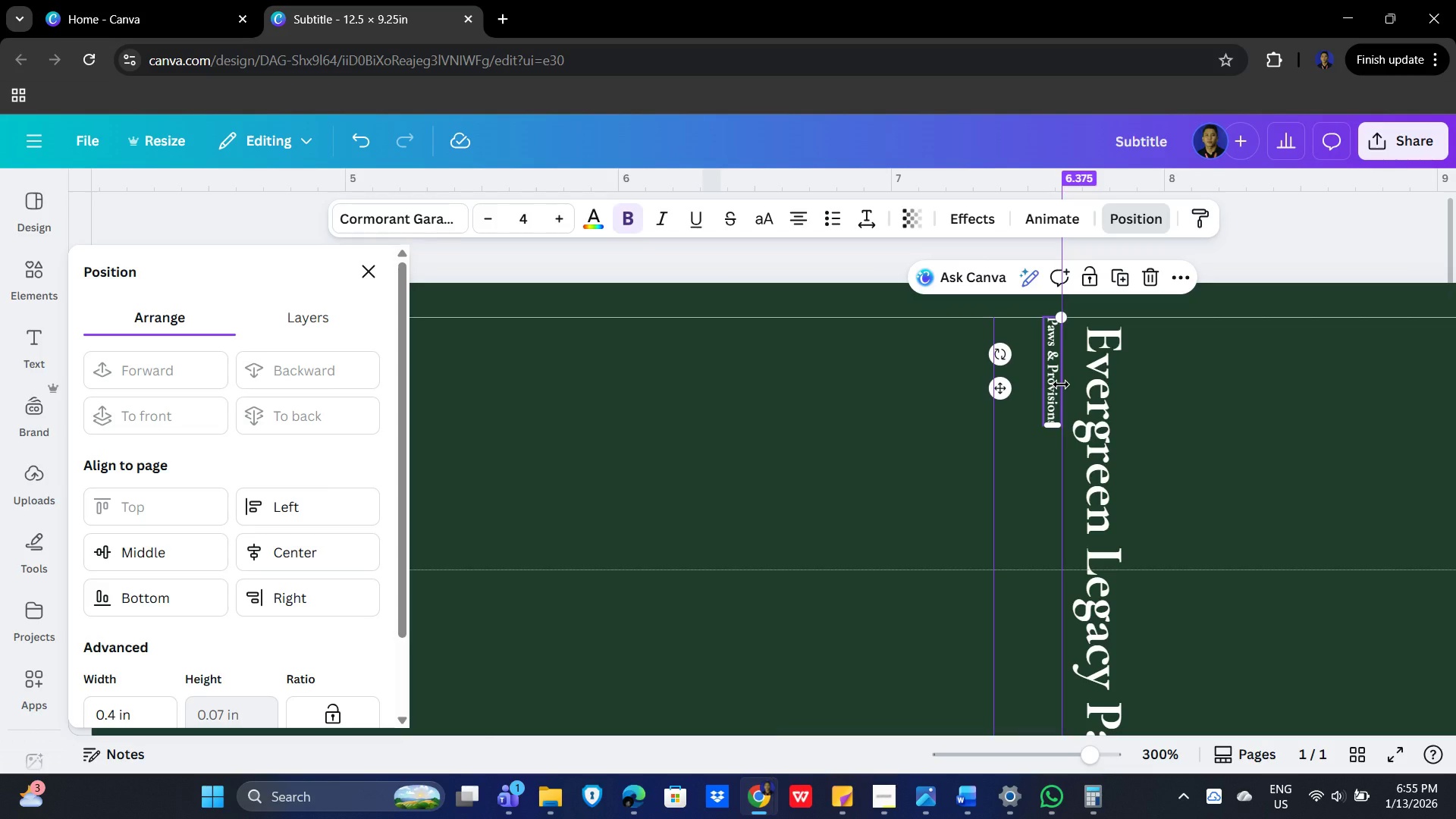 
left_click([1061, 384])
 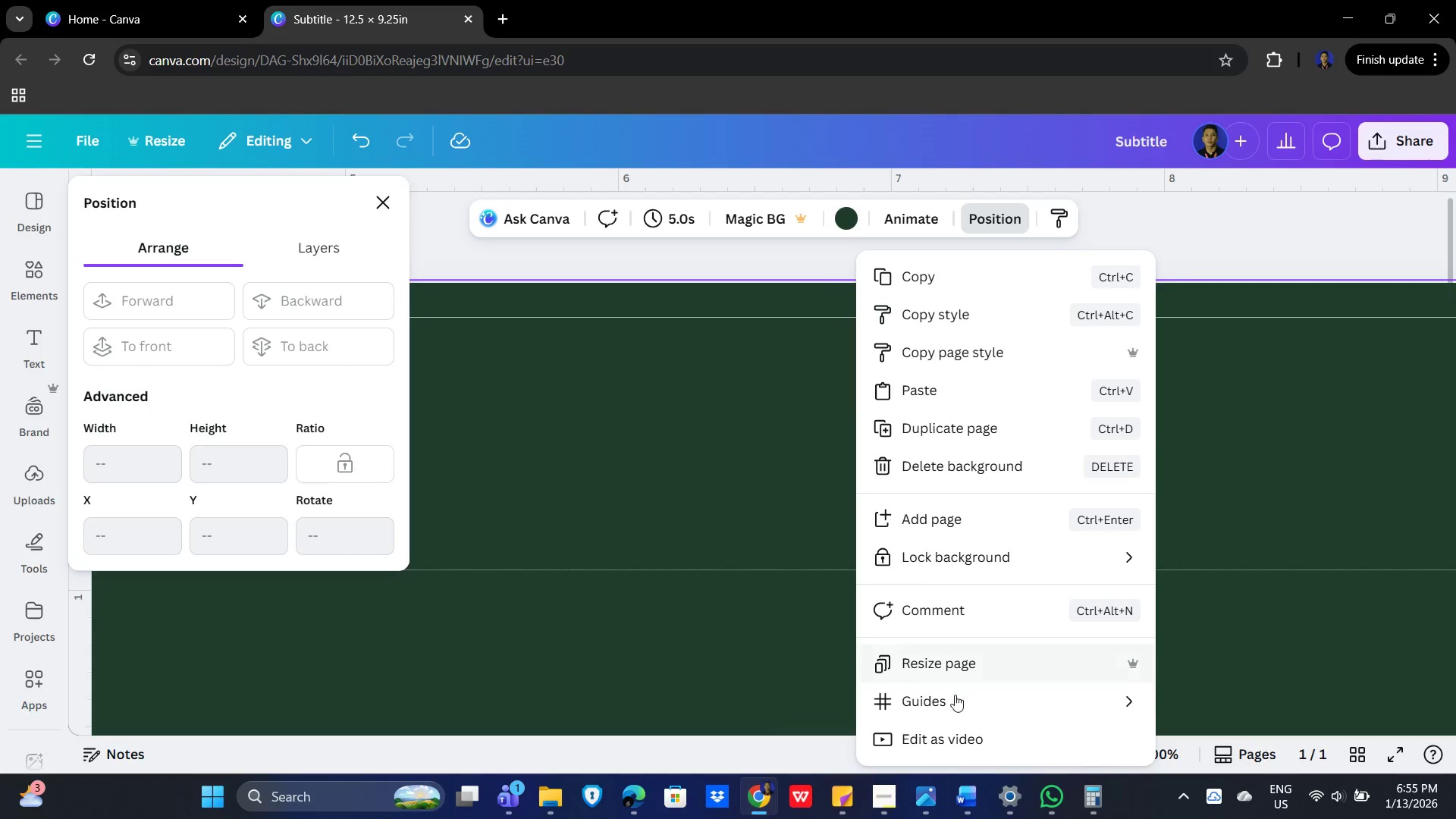 
left_click([965, 702])
 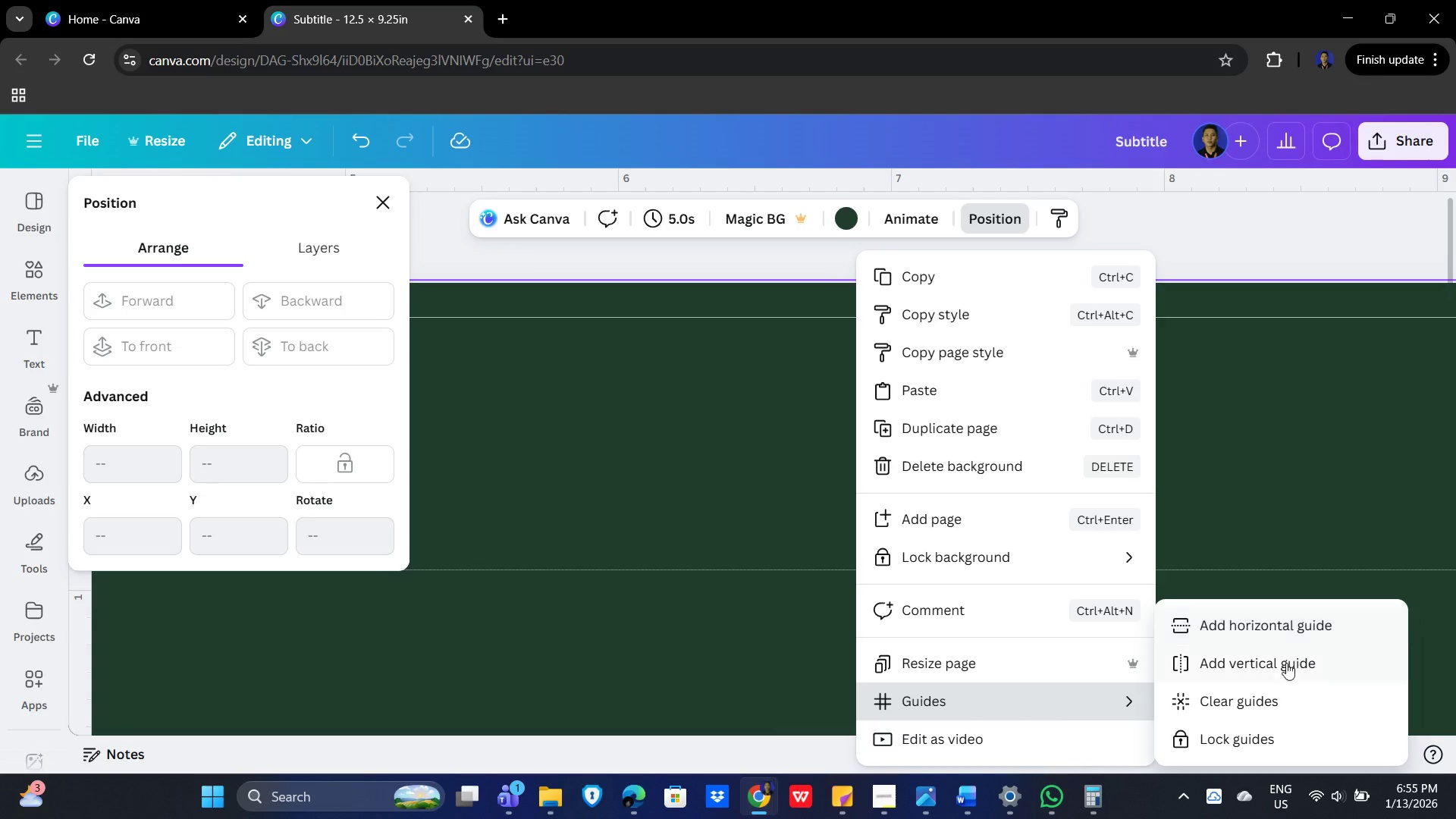 
left_click([1279, 666])
 